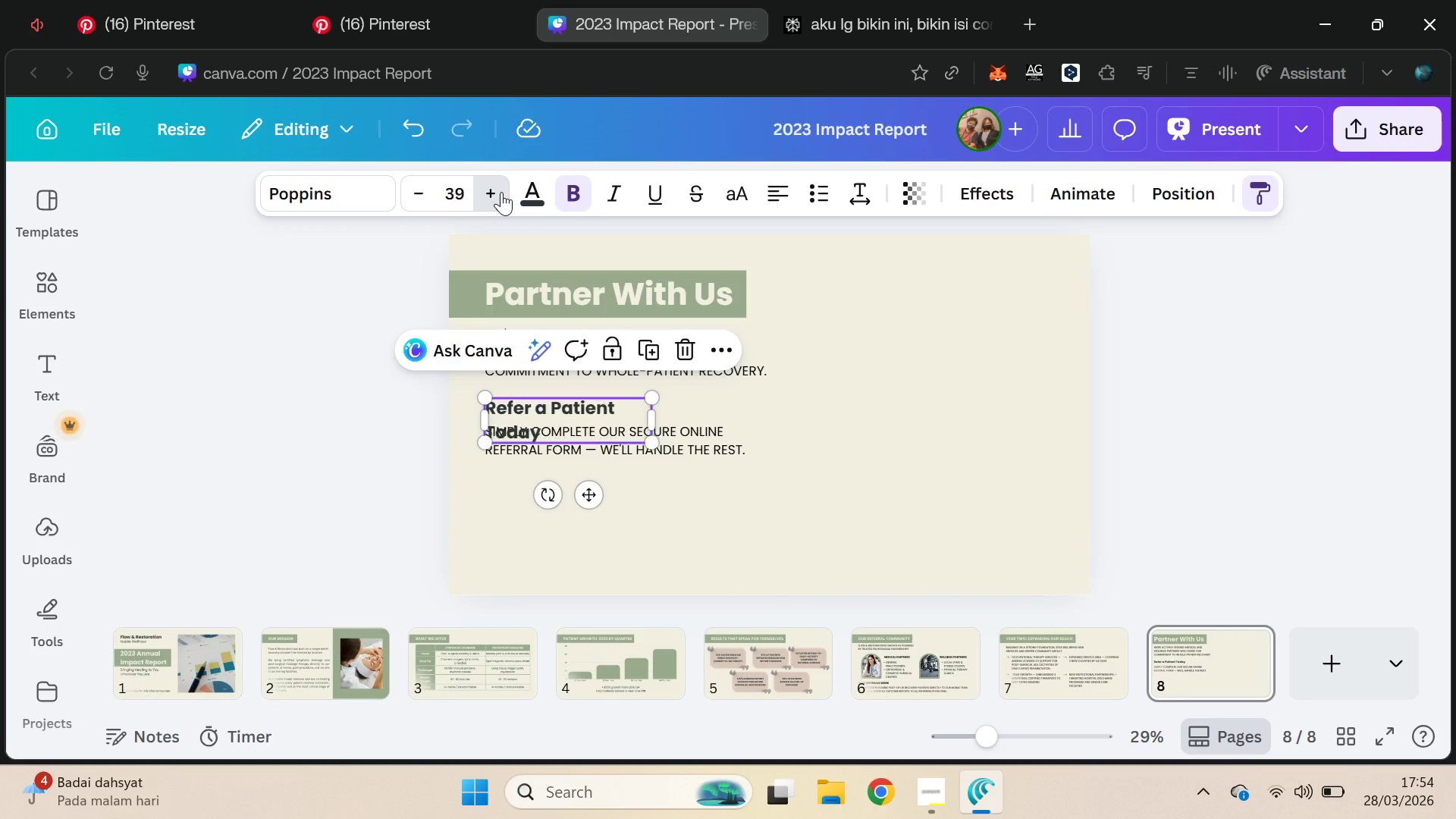 
triple_click([501, 192])
 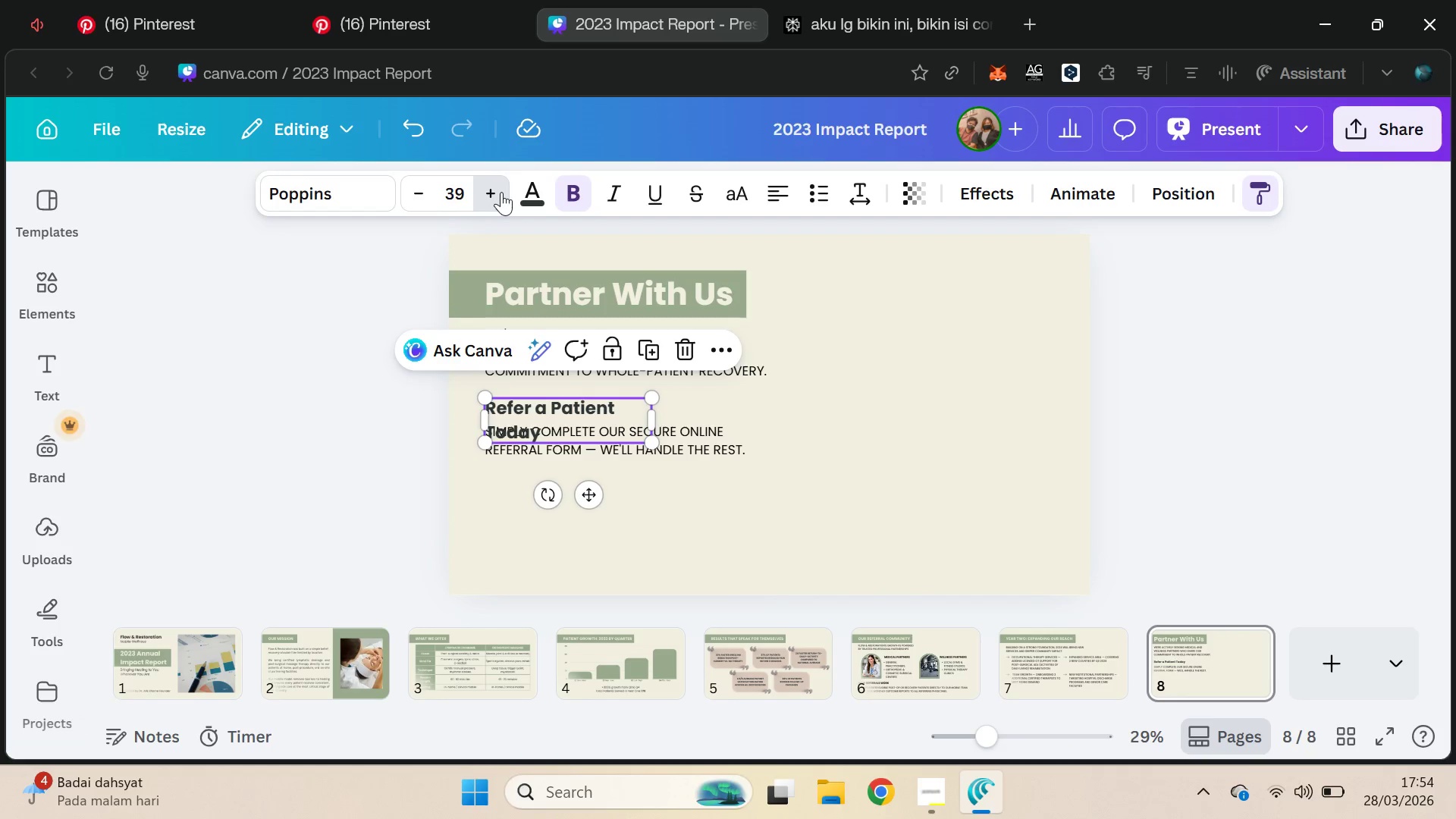 
triple_click([501, 192])
 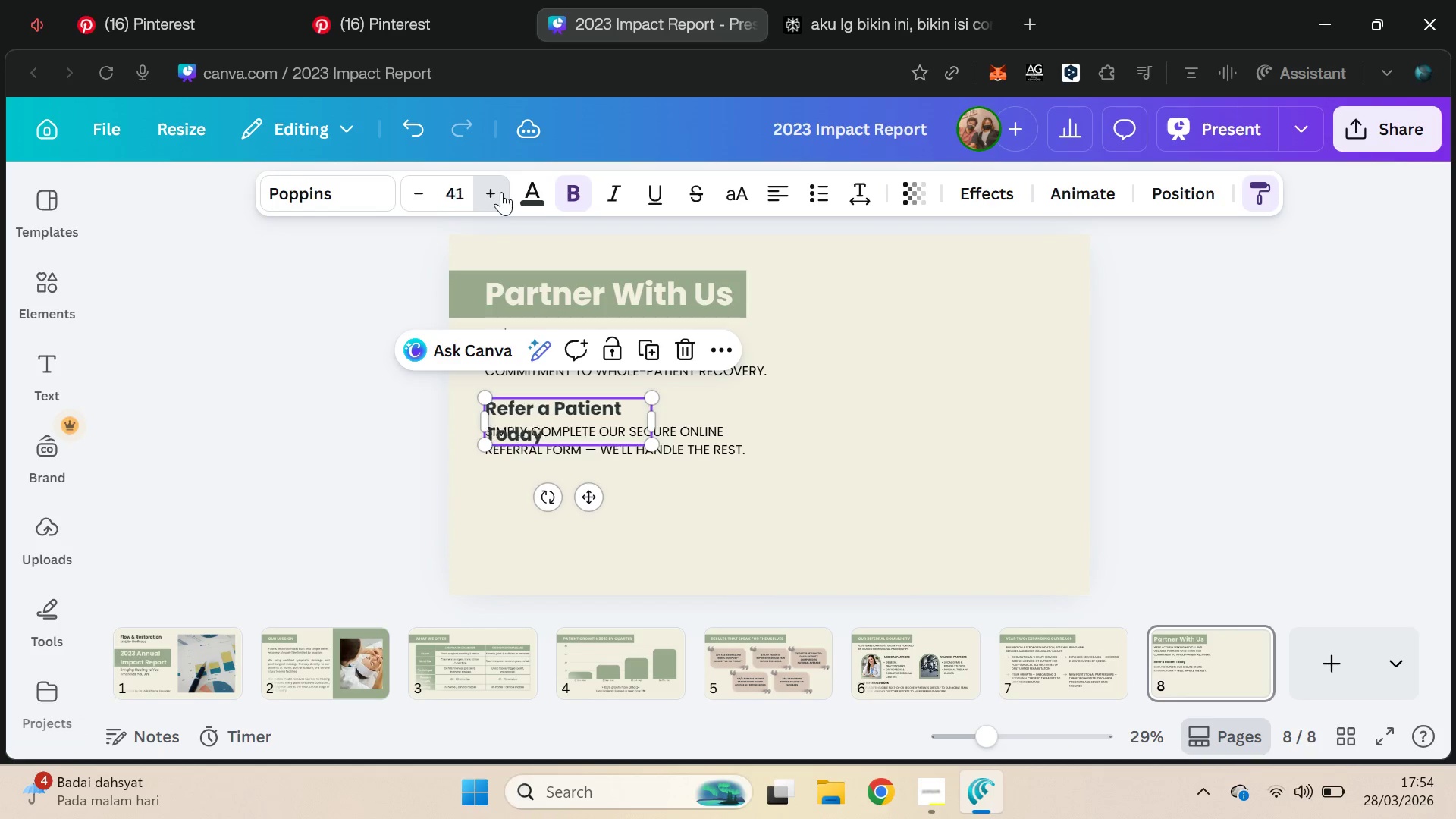 
triple_click([501, 192])
 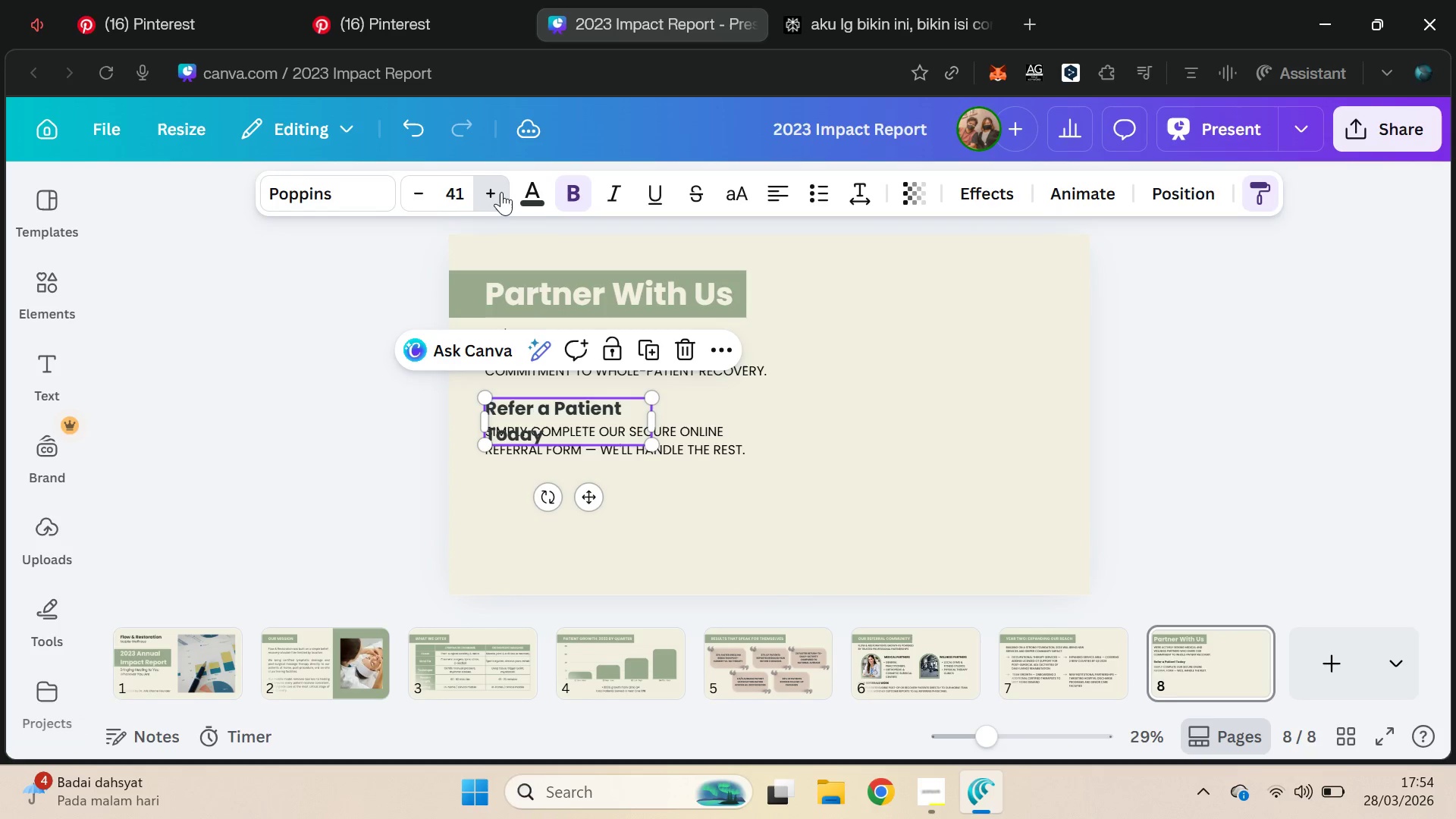 
triple_click([501, 192])
 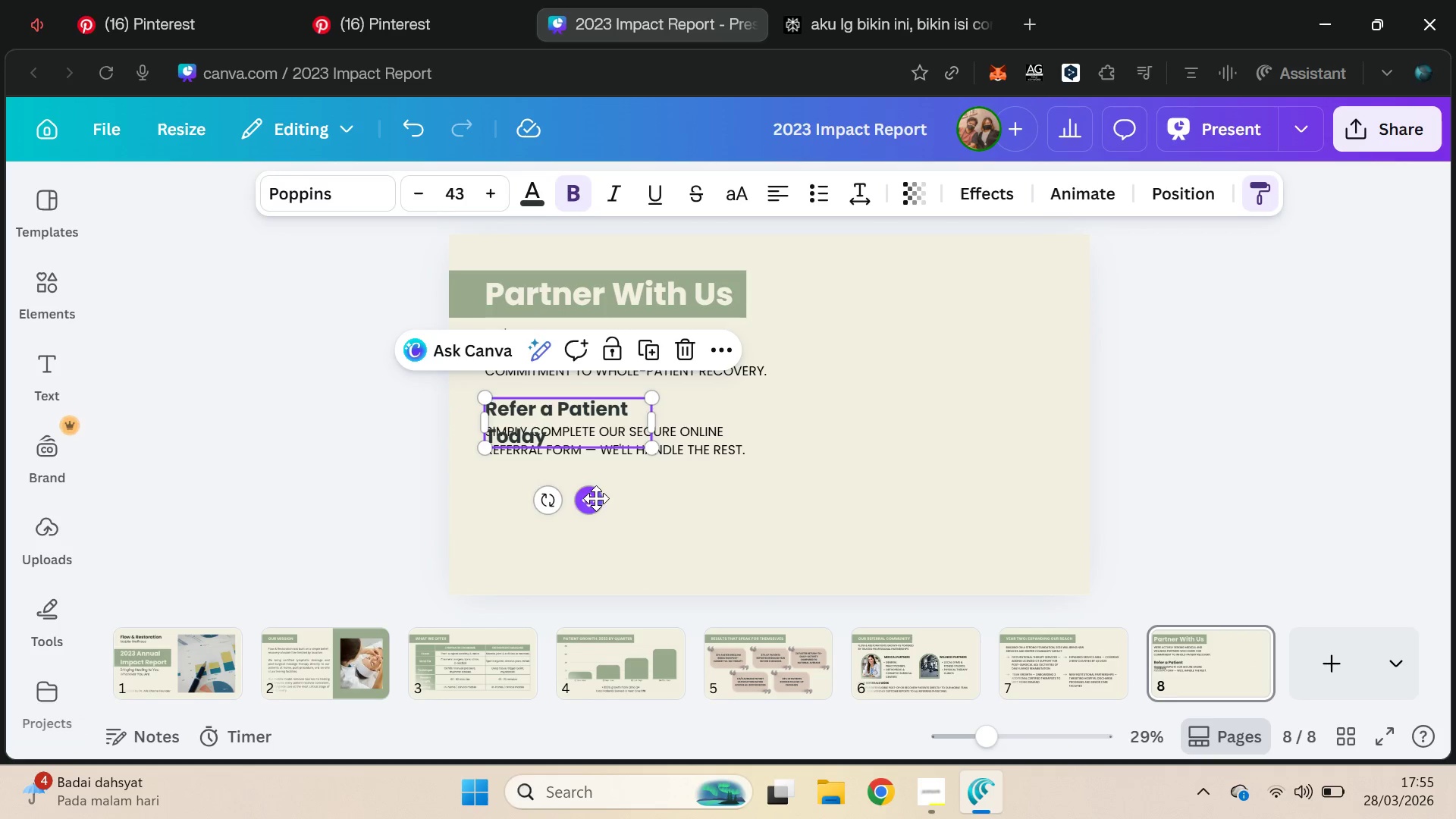 
left_click_drag(start_coordinate=[596, 500], to_coordinate=[596, 493])
 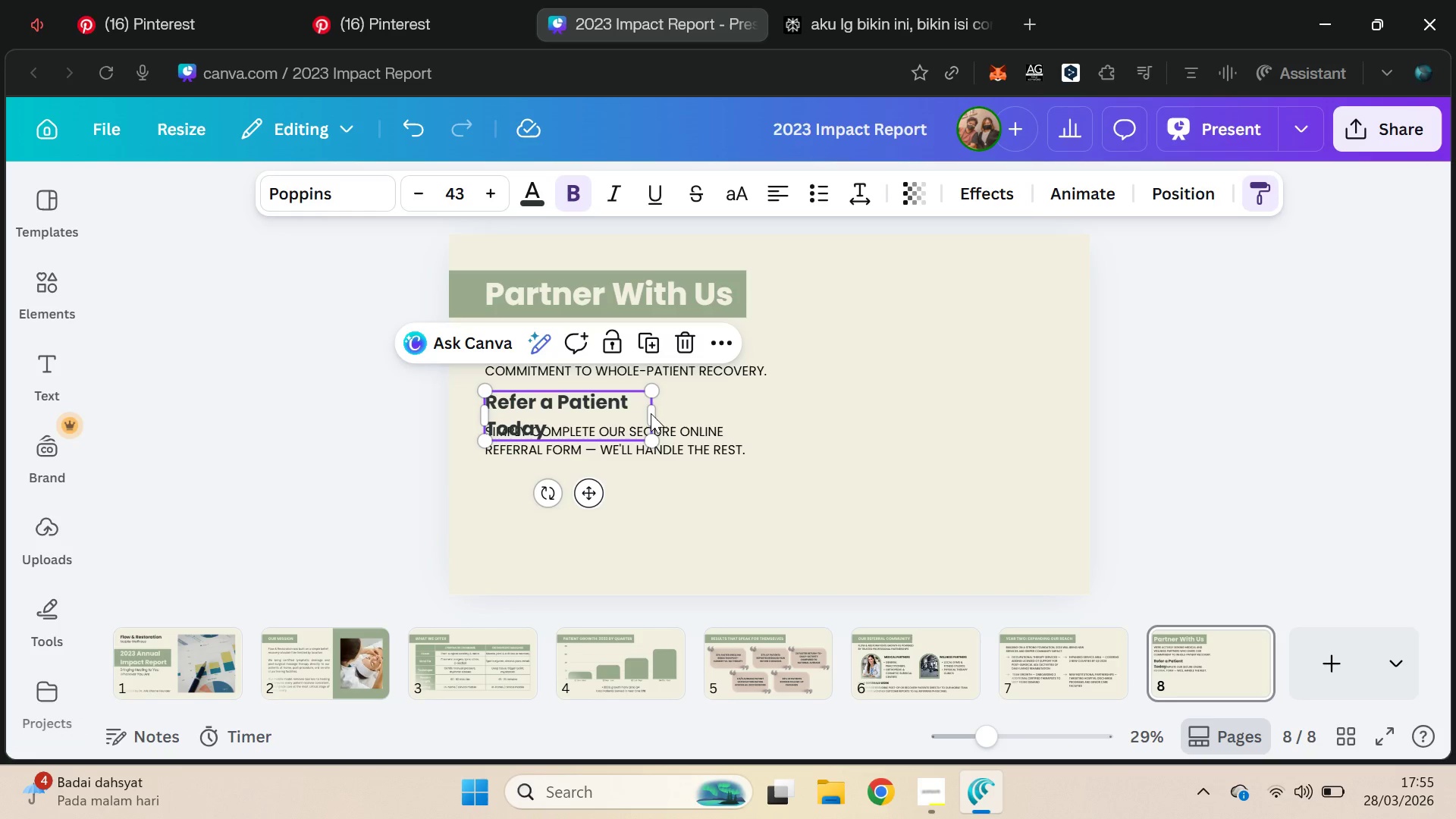 
hold_key(key=ShiftLeft, duration=1.06)
 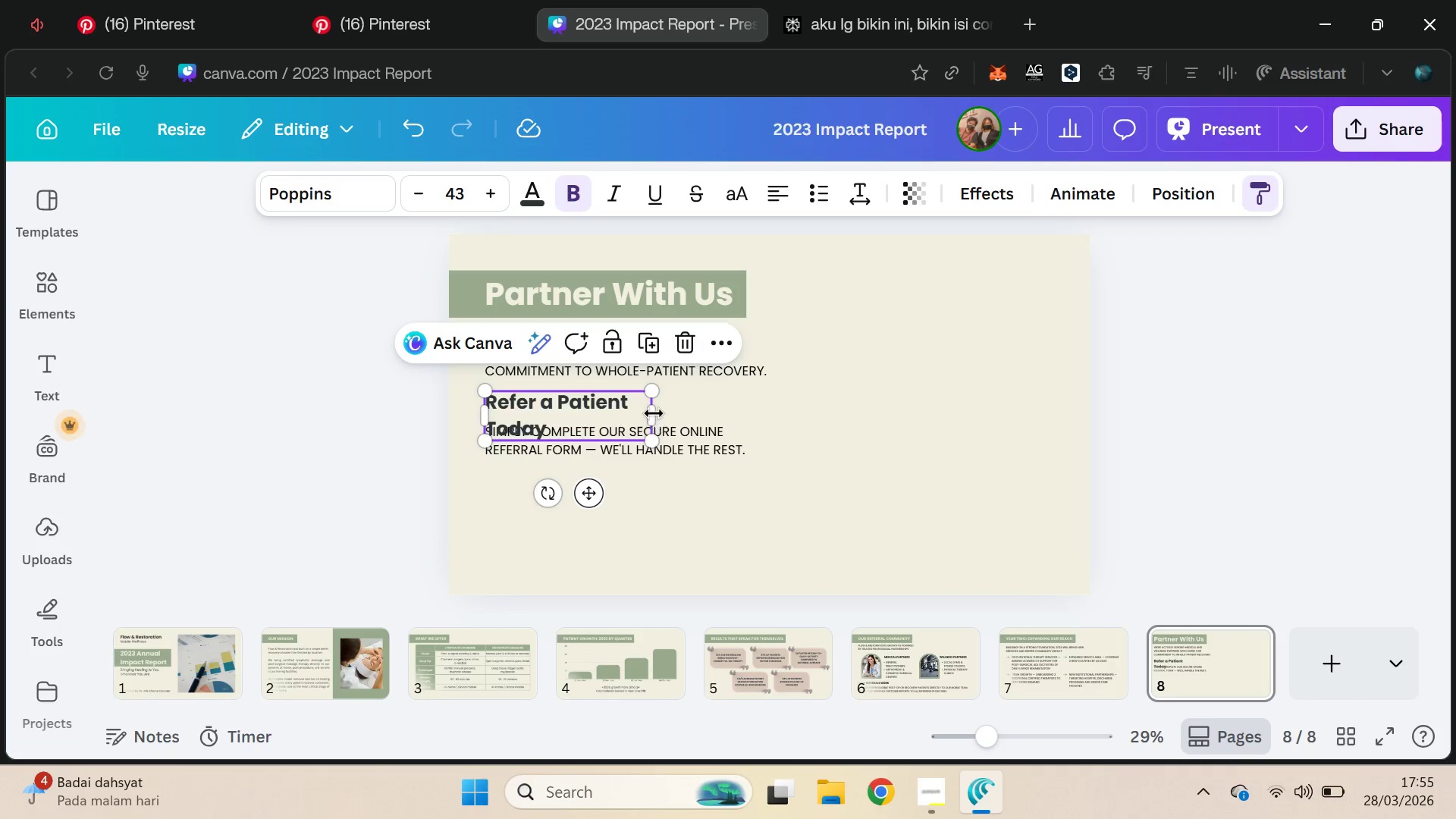 
left_click_drag(start_coordinate=[656, 414], to_coordinate=[713, 401])
 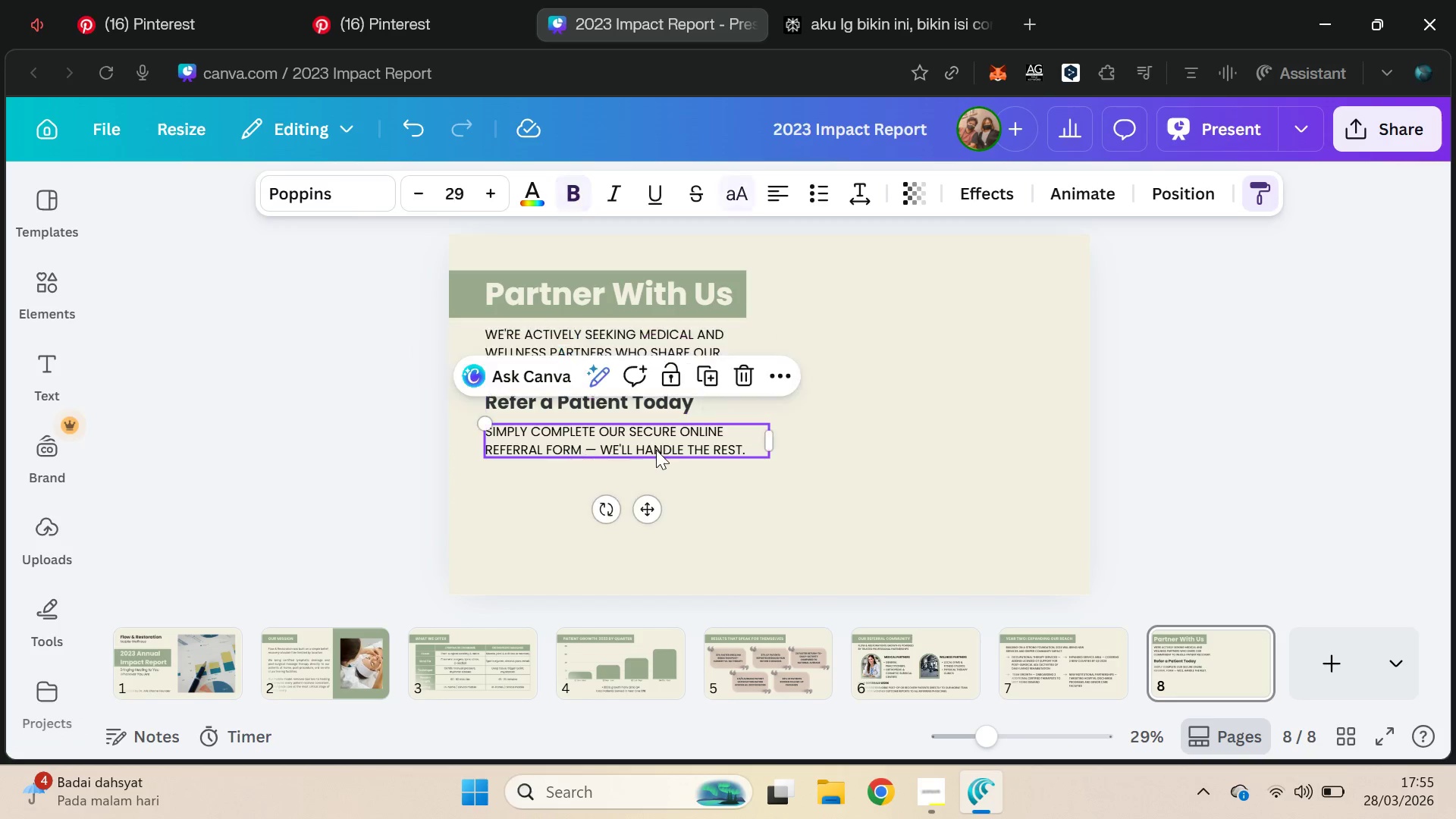 
double_click([732, 508])
 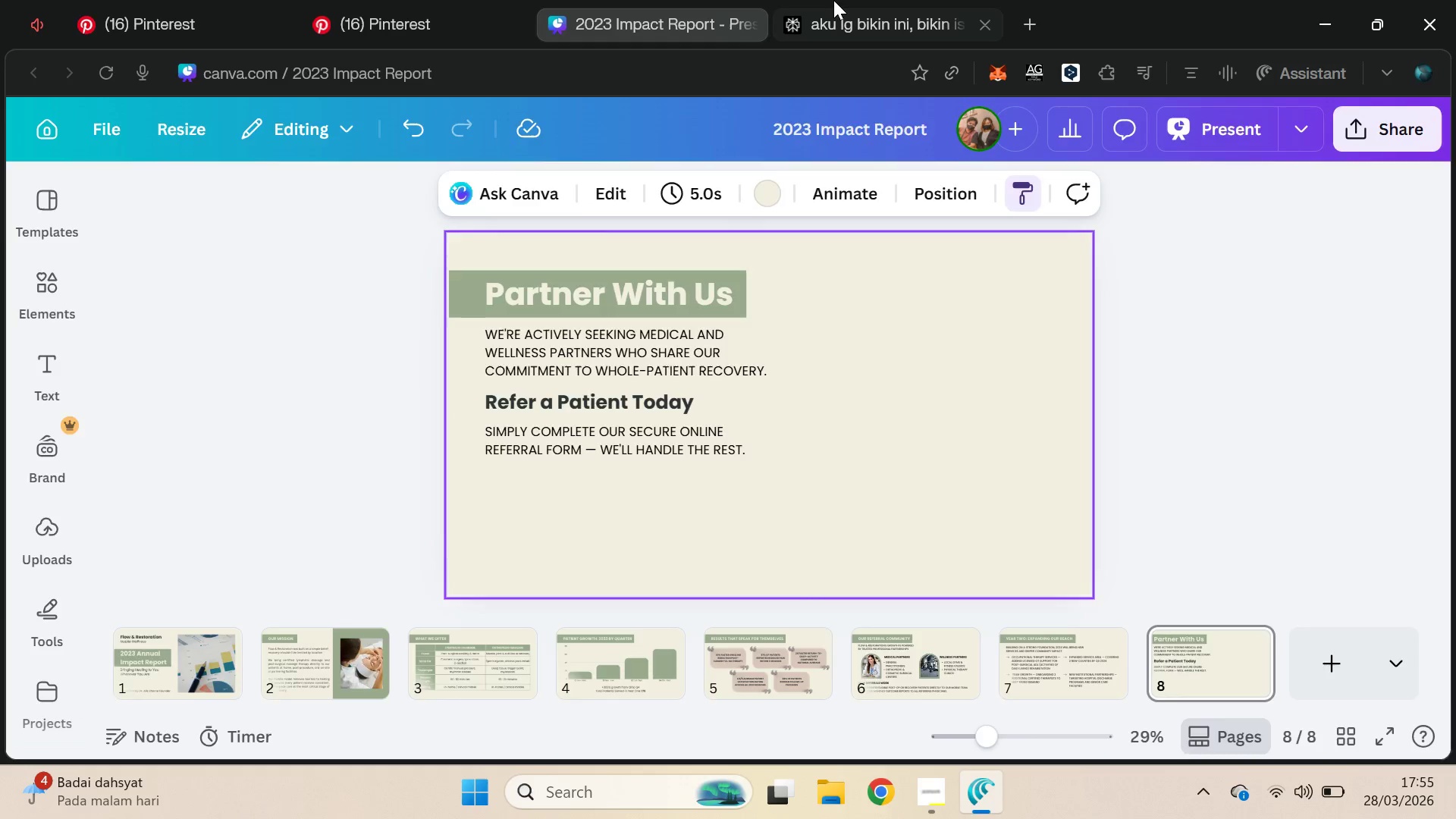 
triple_click([833, 0])
 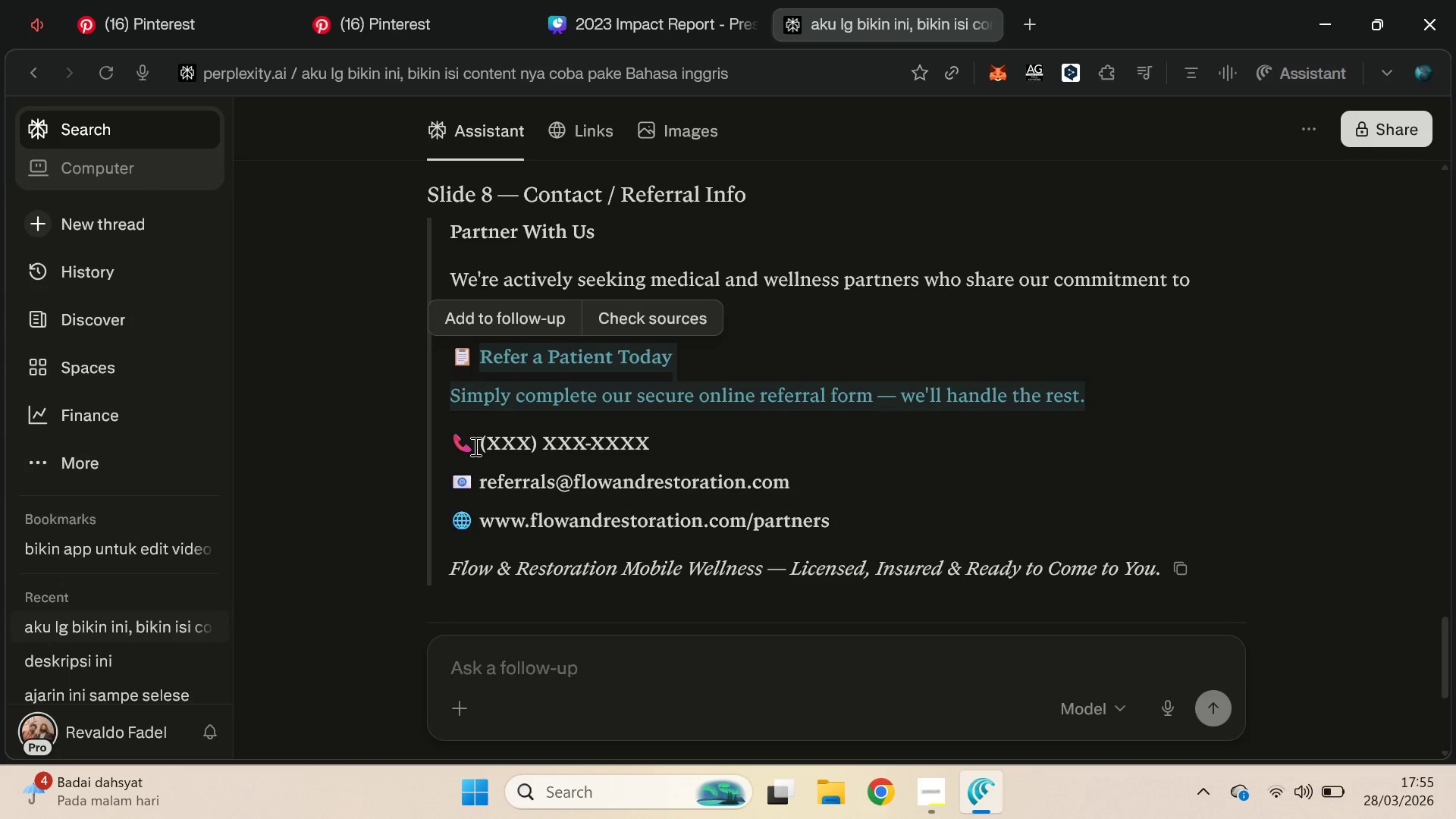 
left_click_drag(start_coordinate=[480, 445], to_coordinate=[661, 429])
 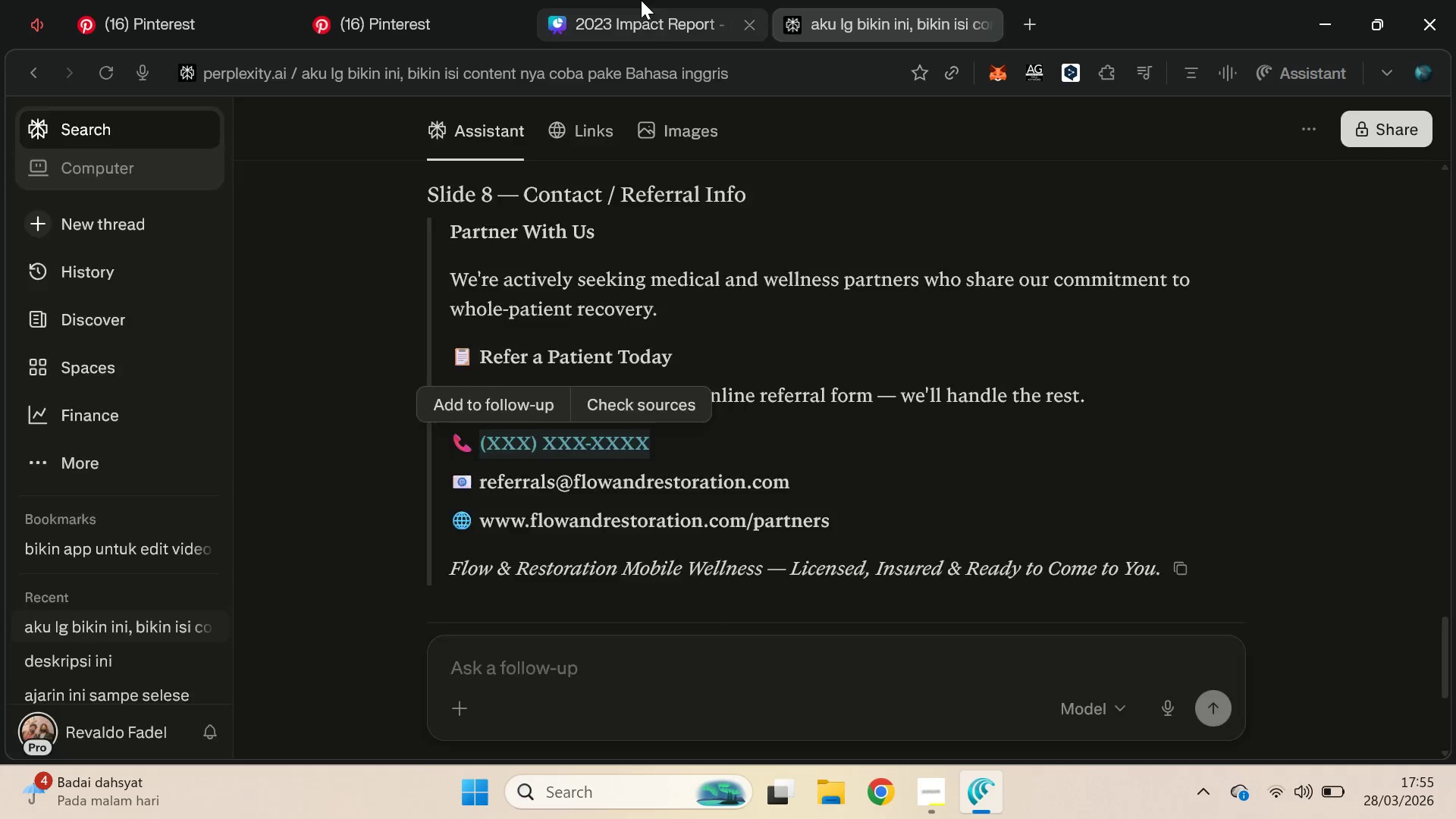 
key(Control+C)
 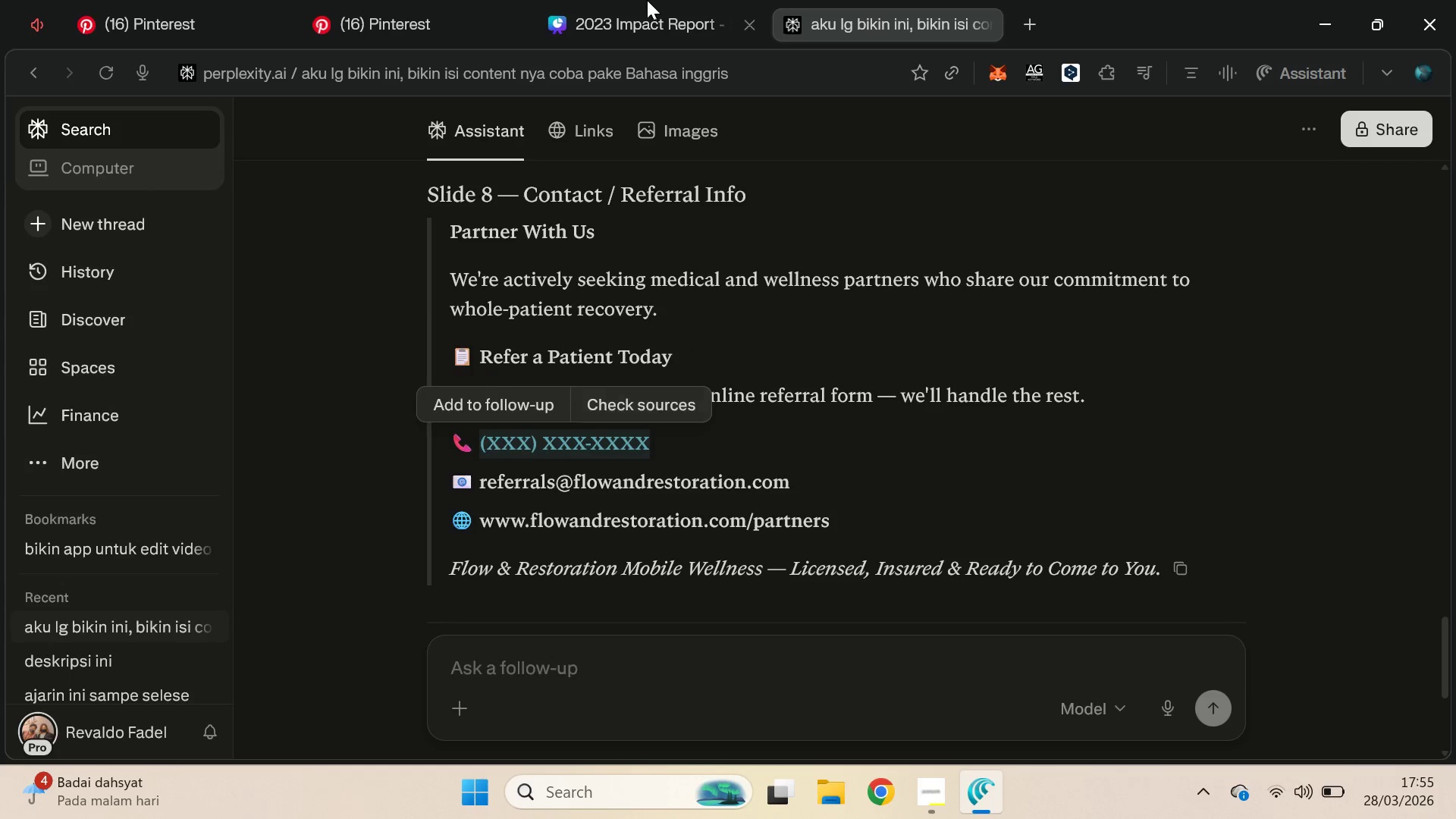 
key(Control+C)
 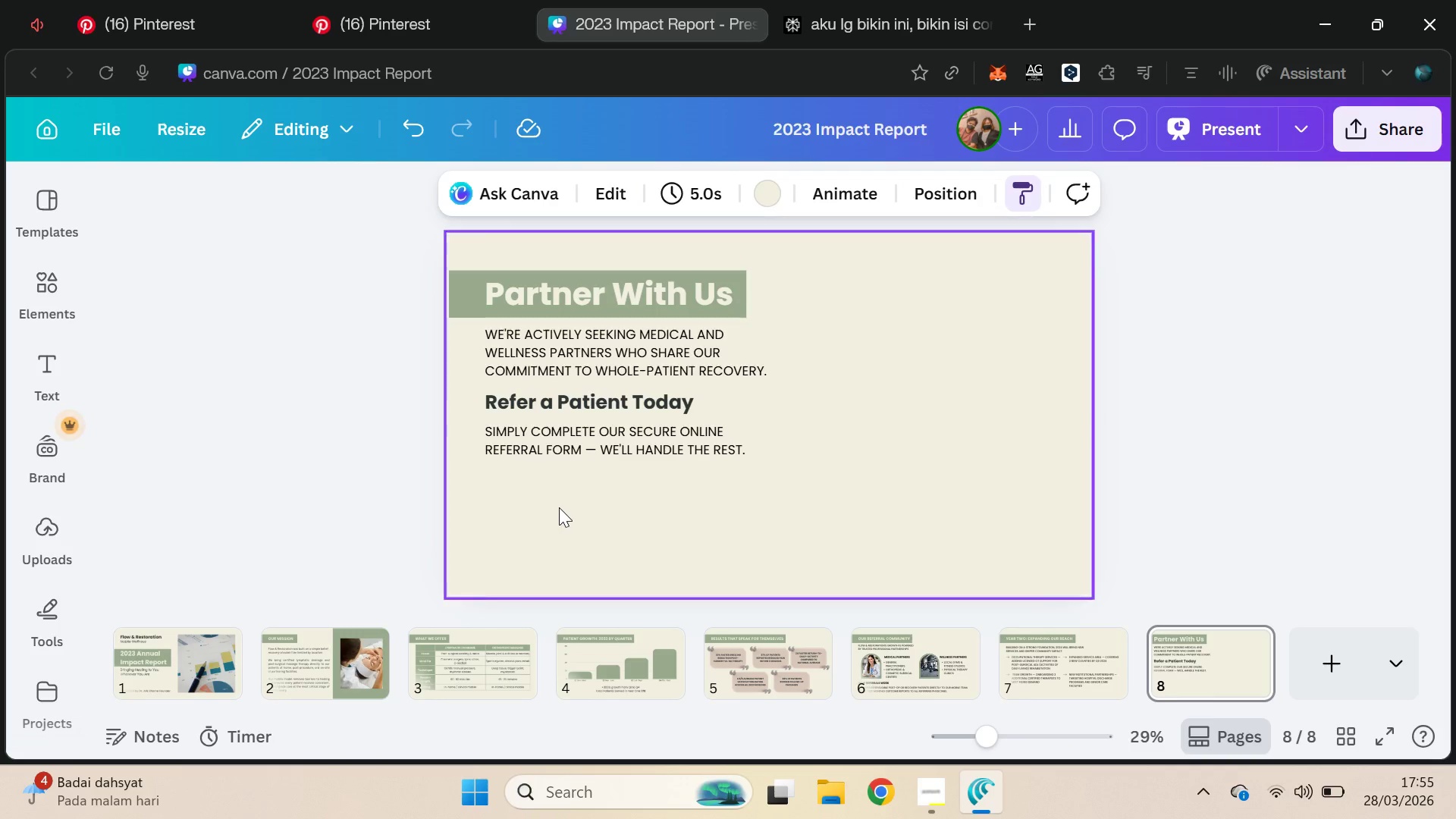 
key(Control+V)
 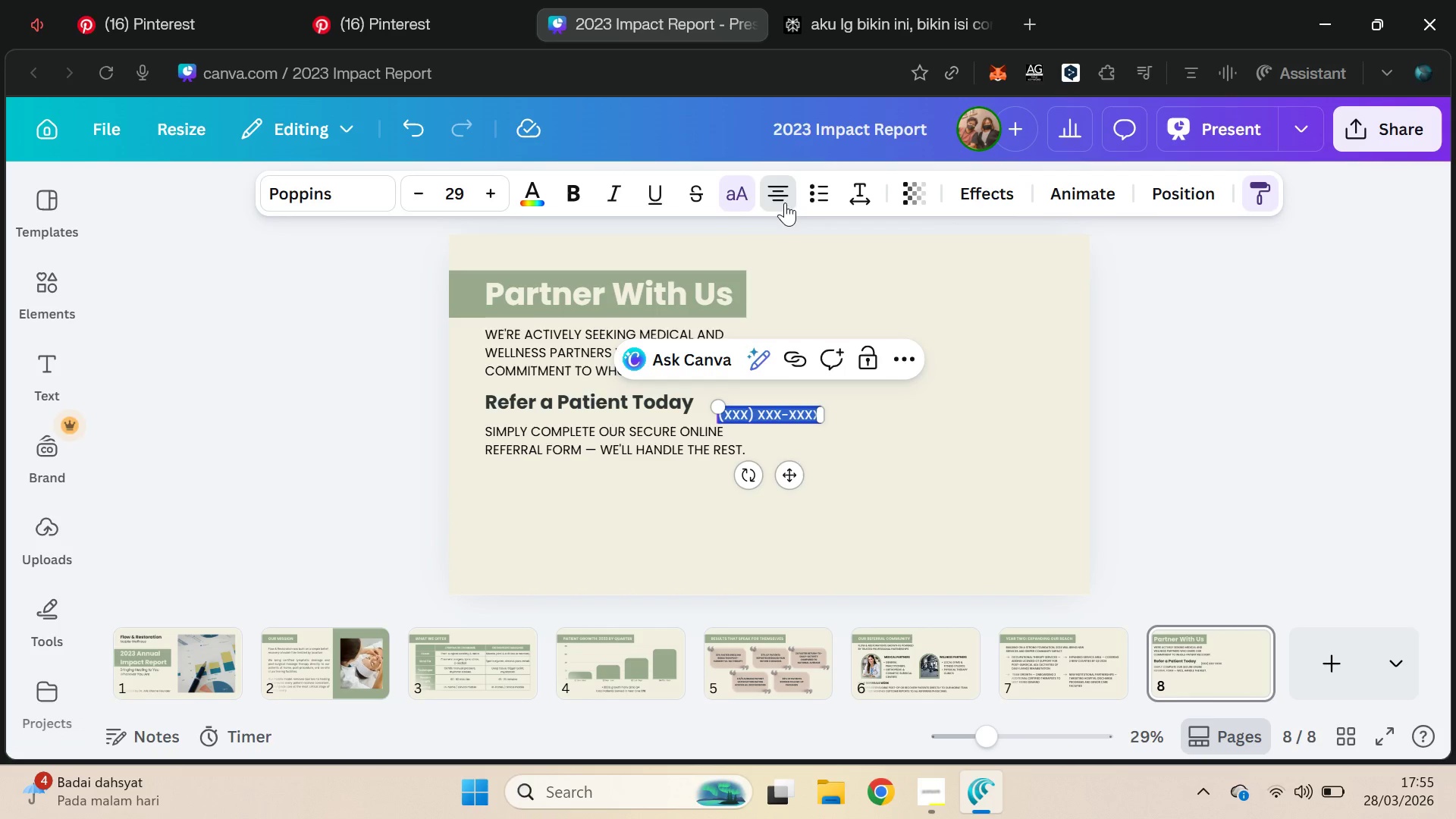 
left_click_drag(start_coordinate=[786, 472], to_coordinate=[551, 571])
 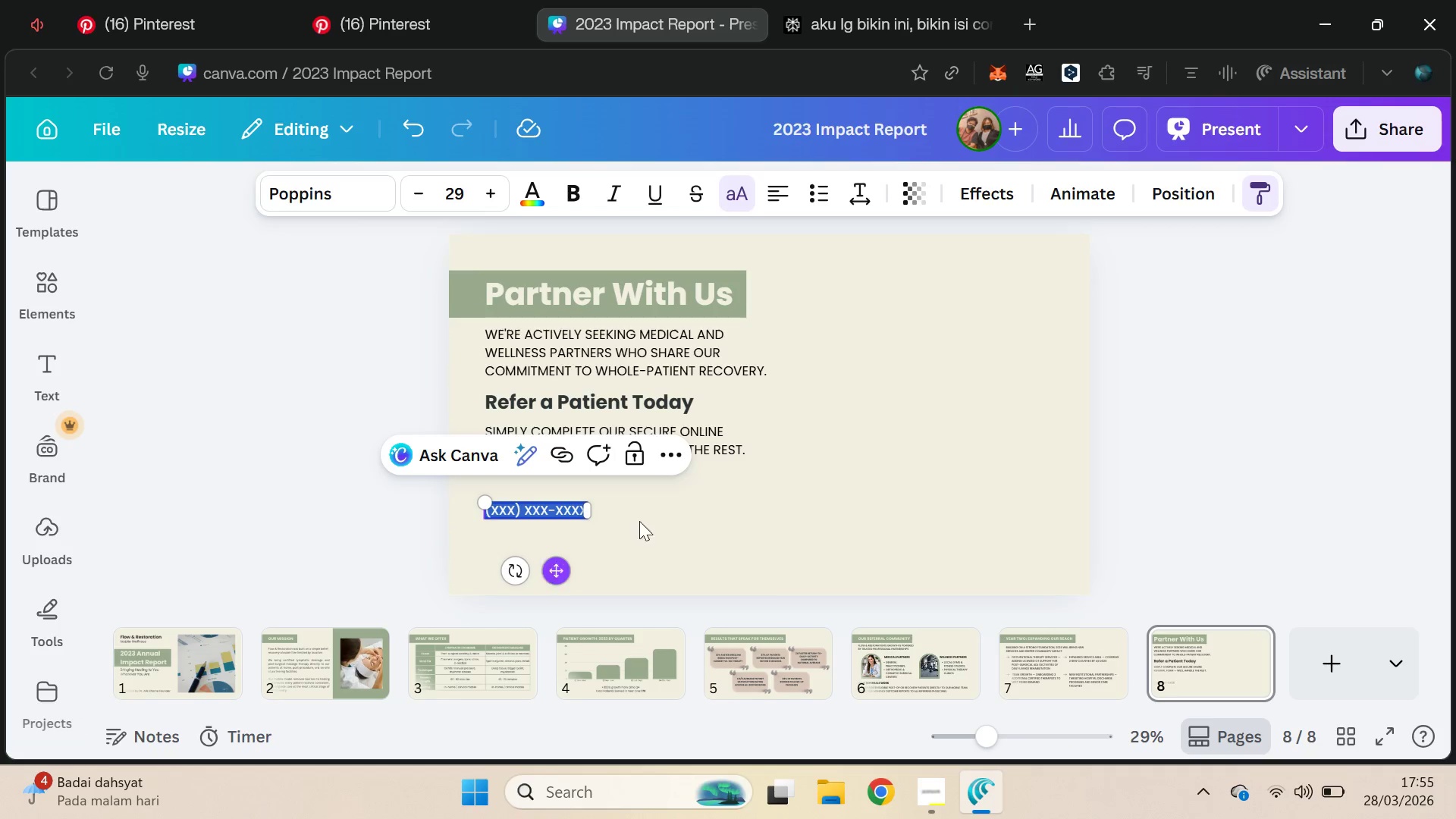 
left_click([703, 497])
 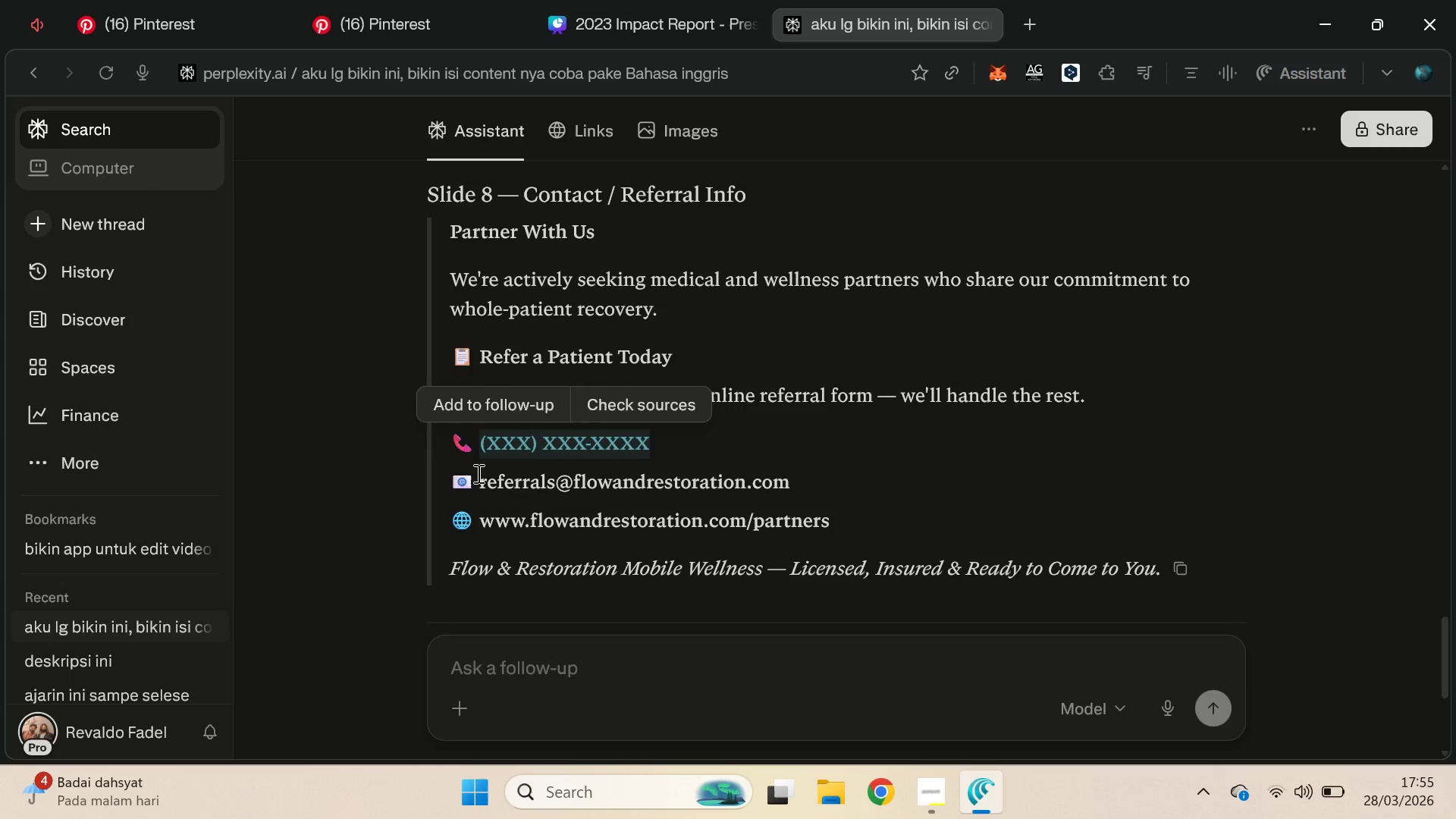 
left_click_drag(start_coordinate=[479, 483], to_coordinate=[838, 485])
 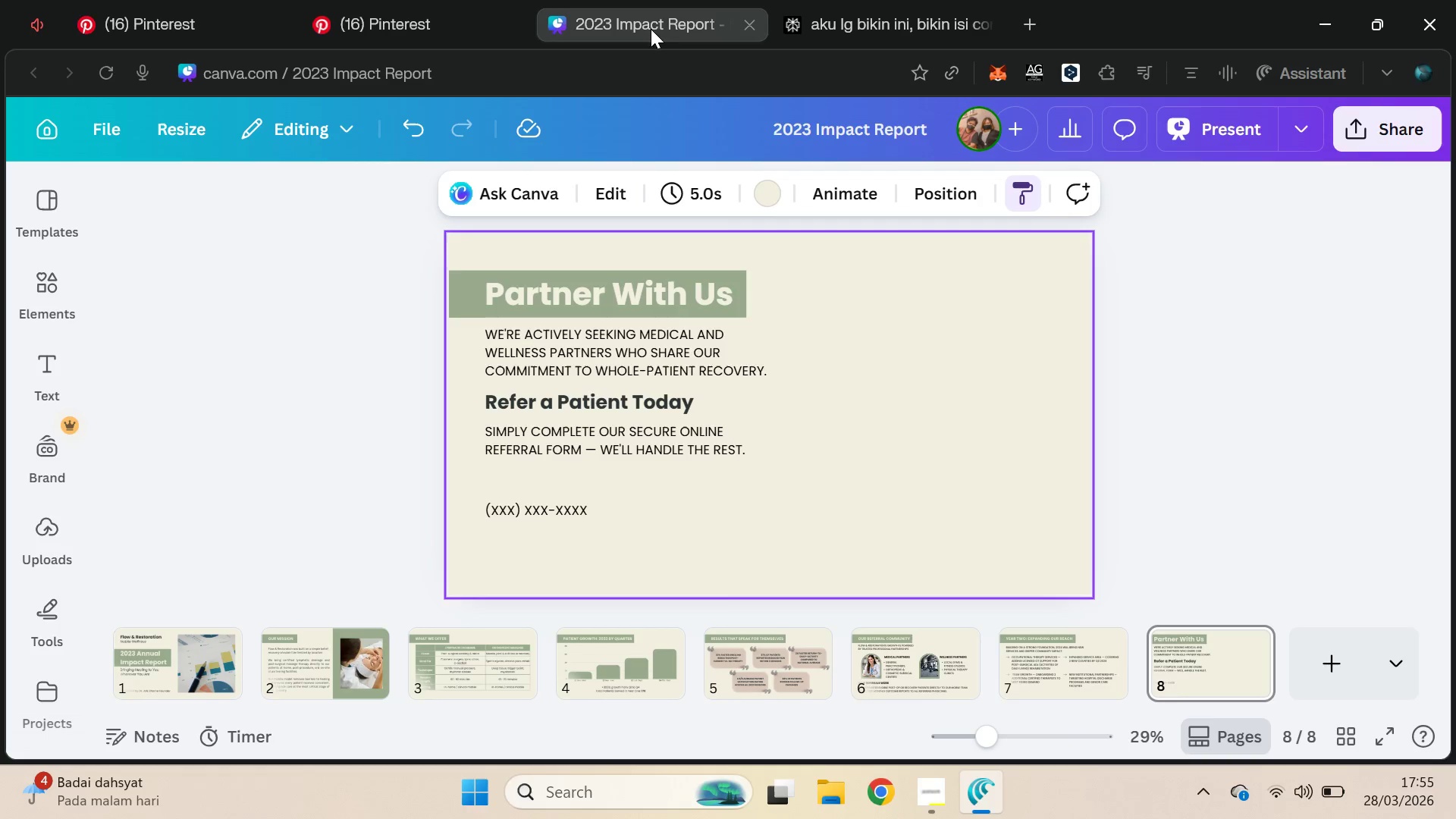 
key(Control+C)
 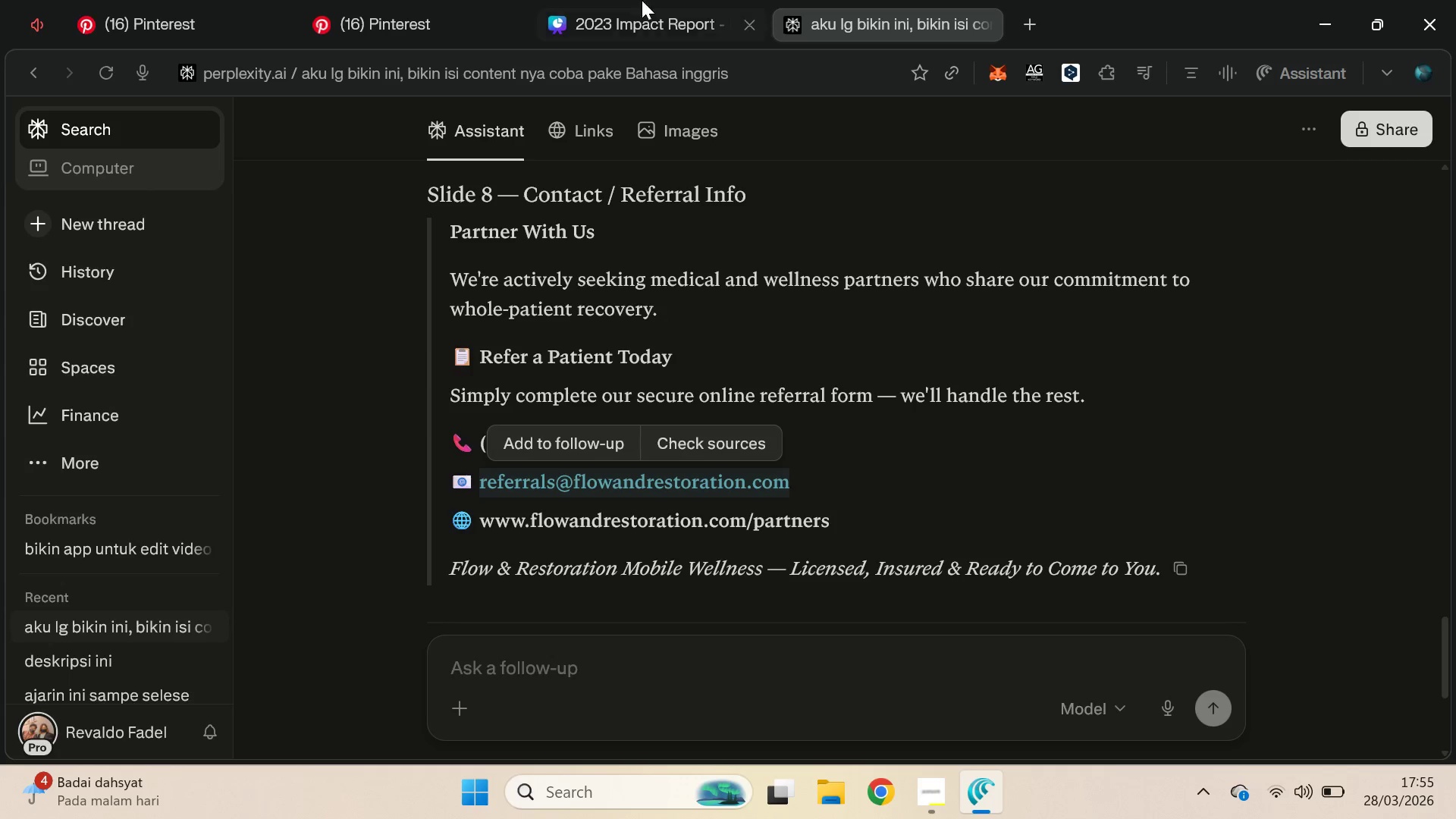 
key(Control+C)
 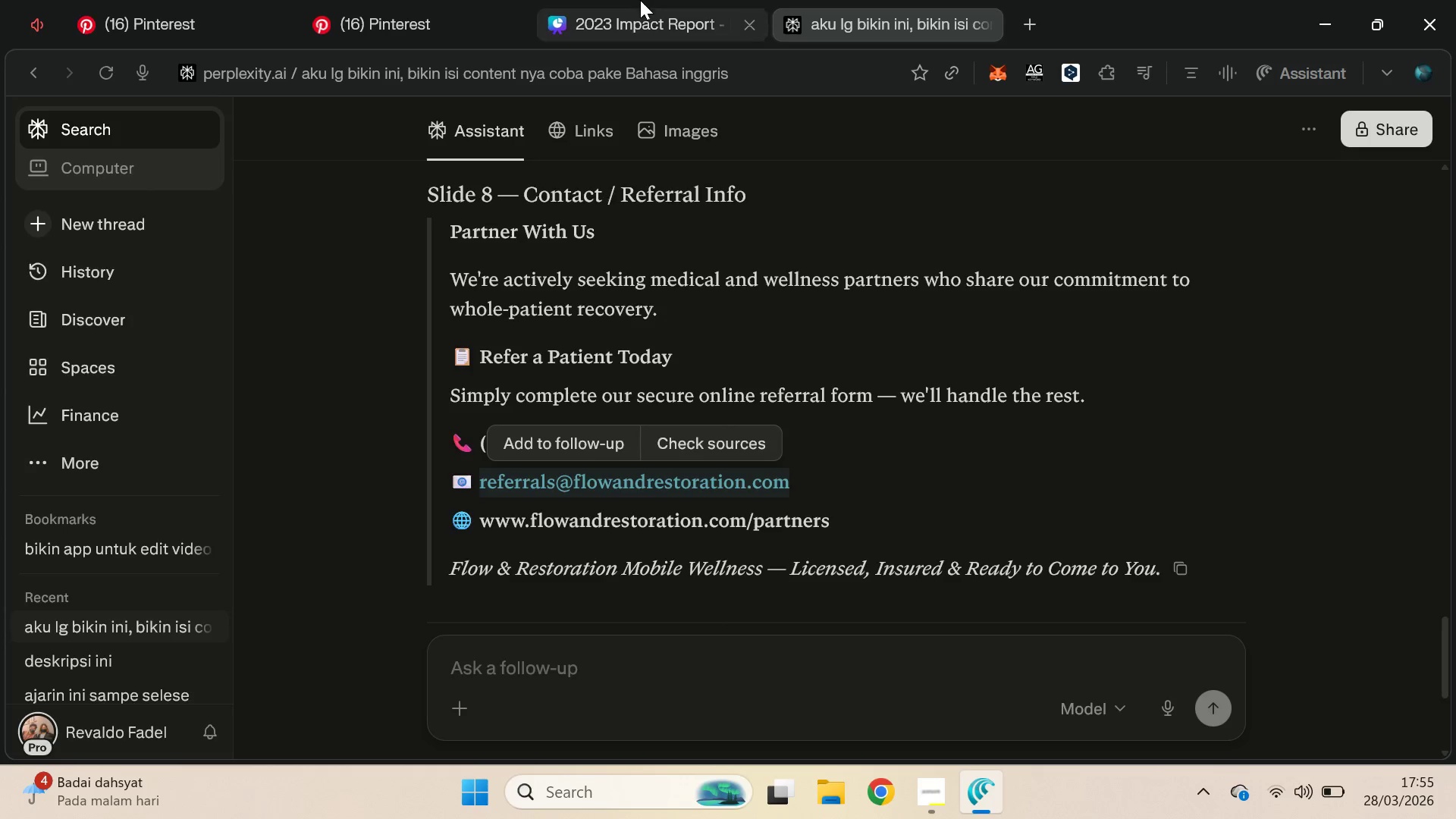 
left_click([640, 0])
 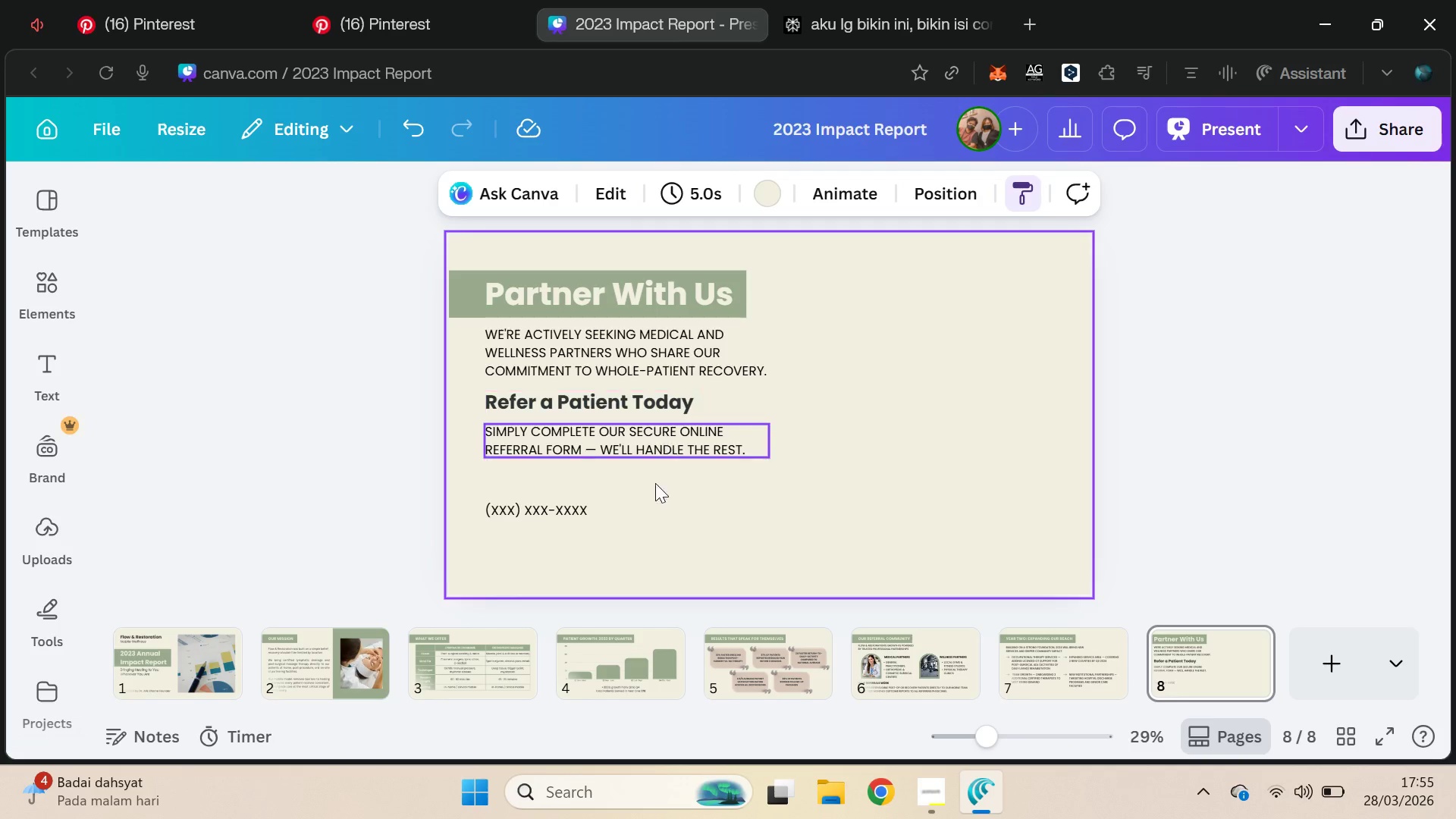 
key(Control+ControlLeft)
 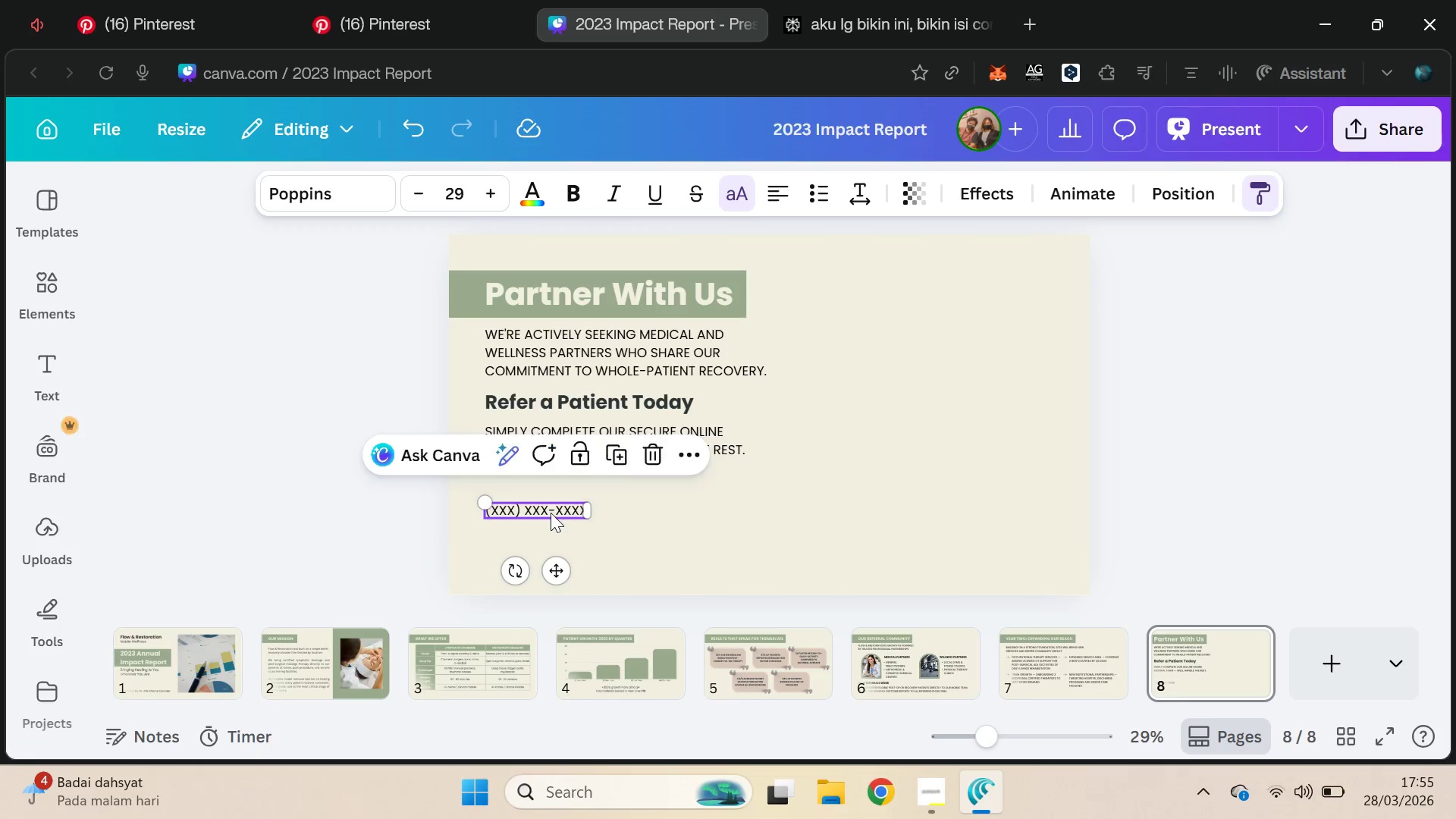 
key(Control+D)
 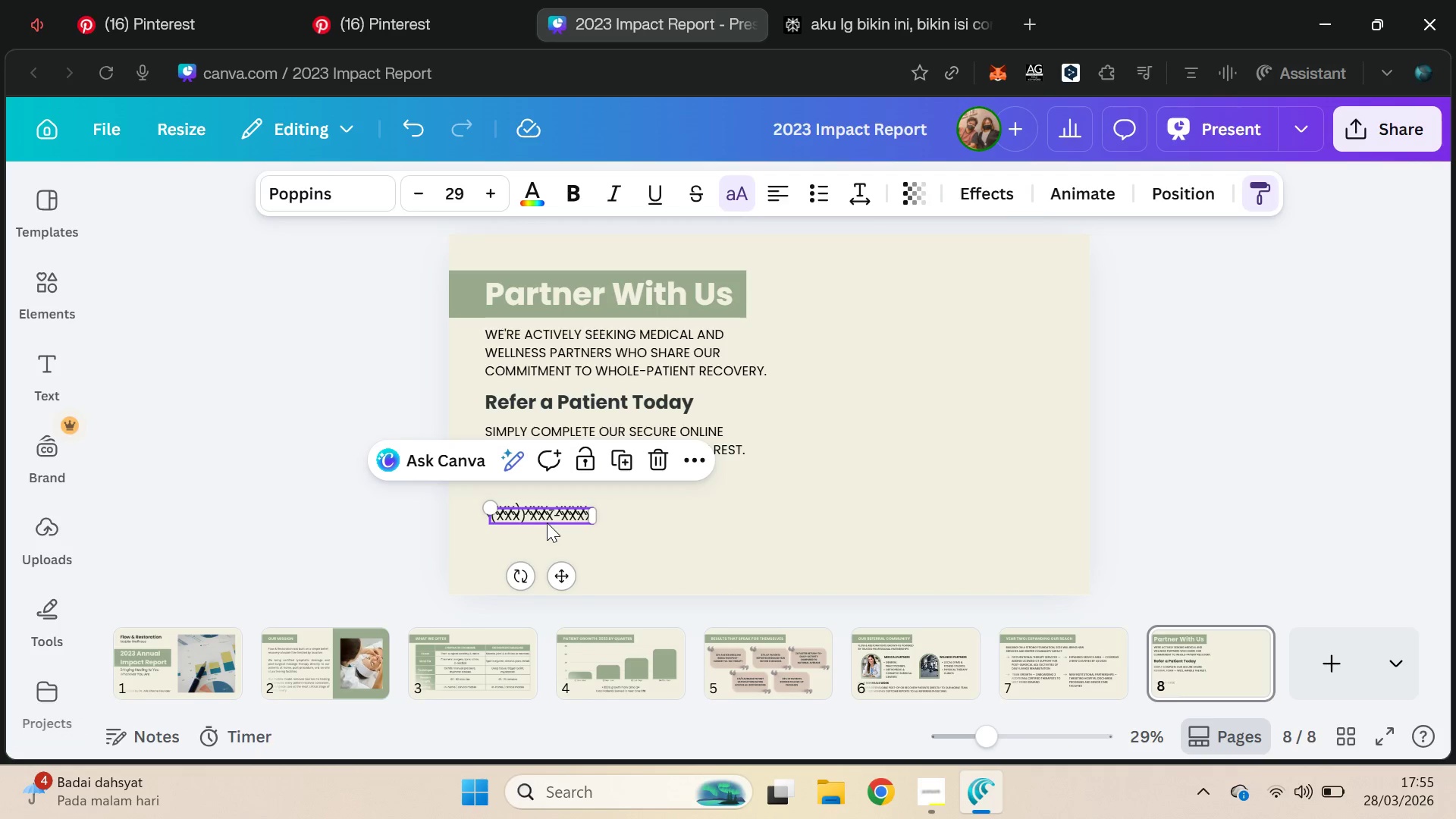 
left_click_drag(start_coordinate=[547, 522], to_coordinate=[664, 516])
 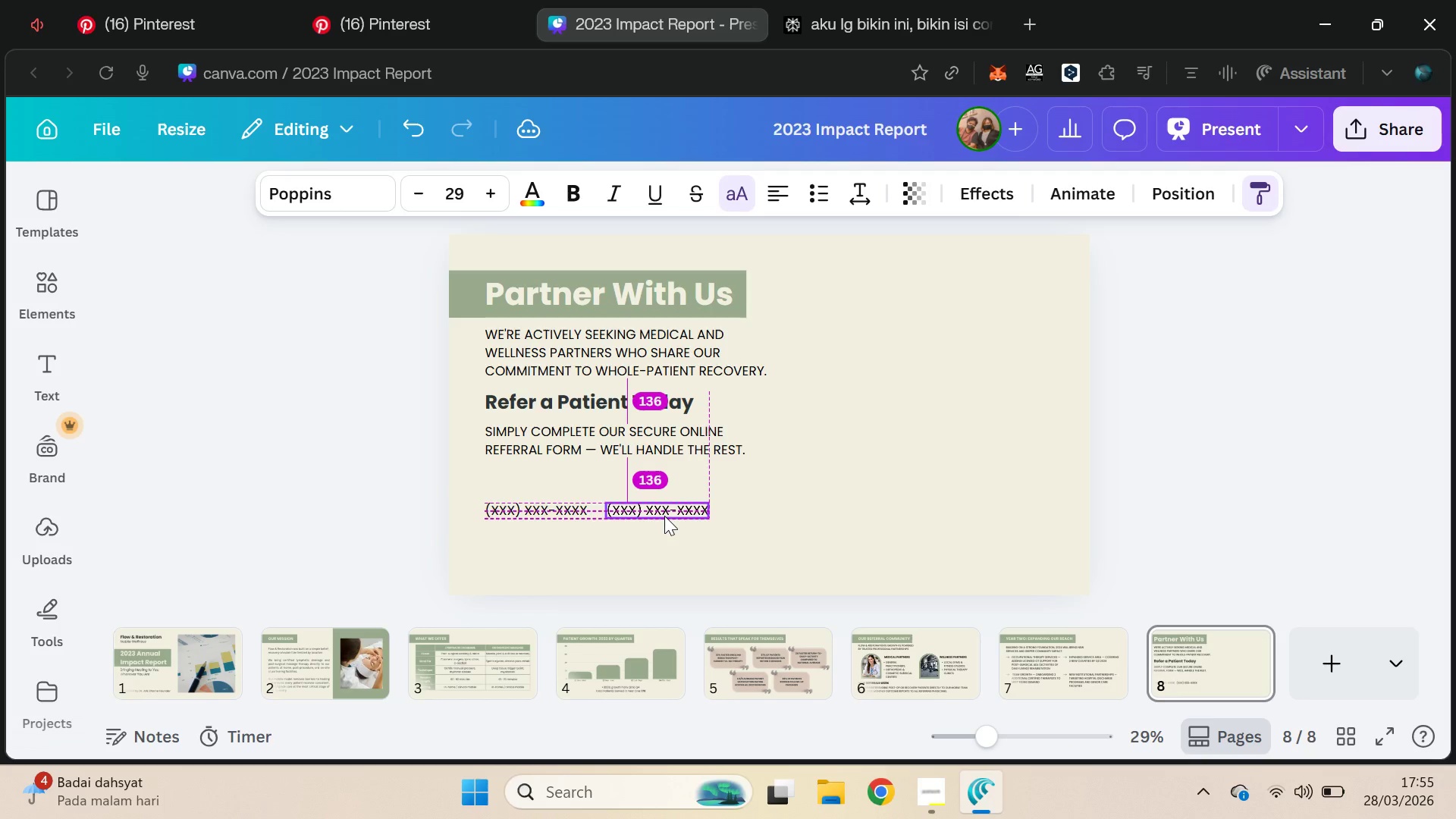 
double_click([664, 516])
 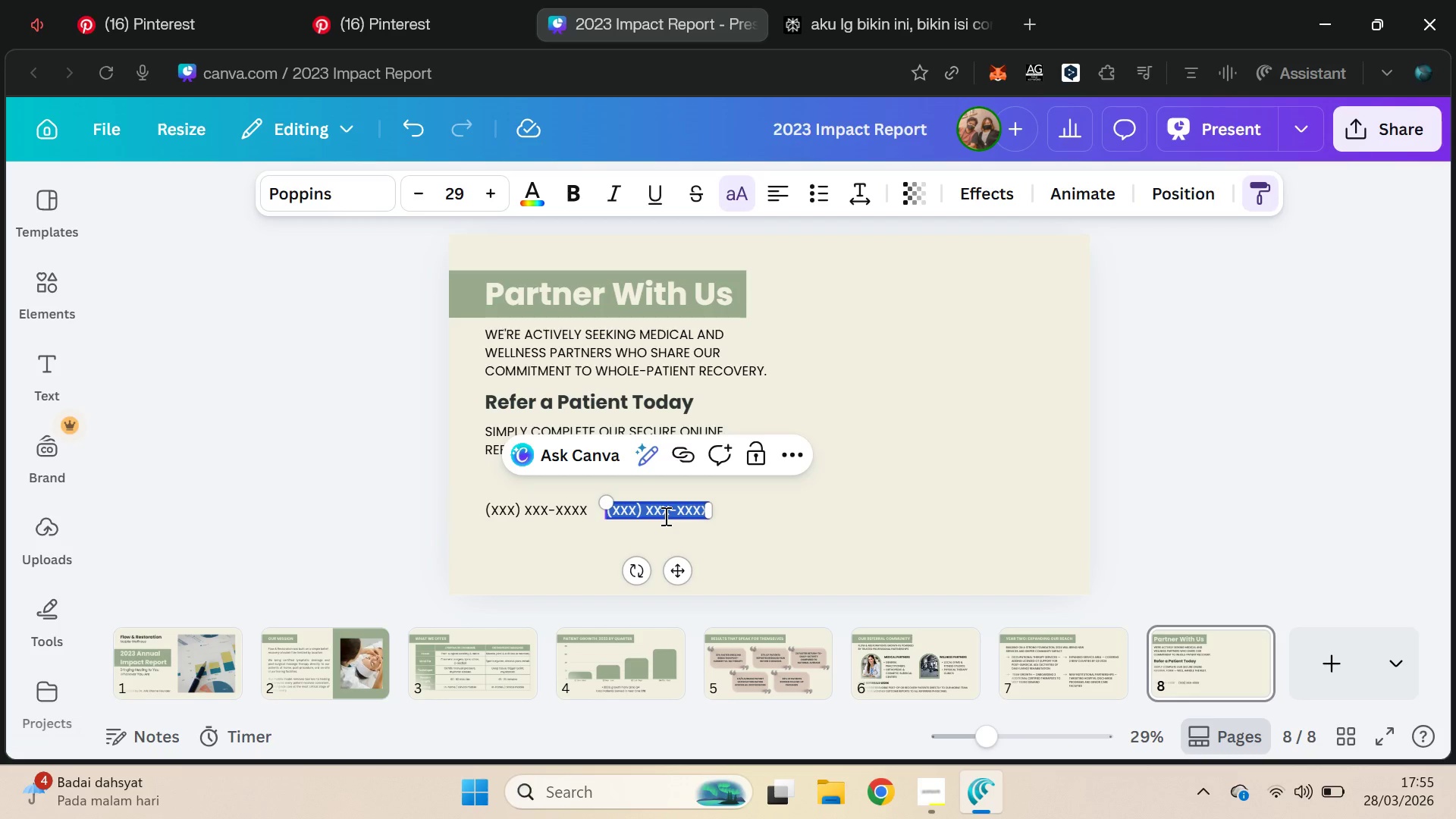 
key(Control+A)
 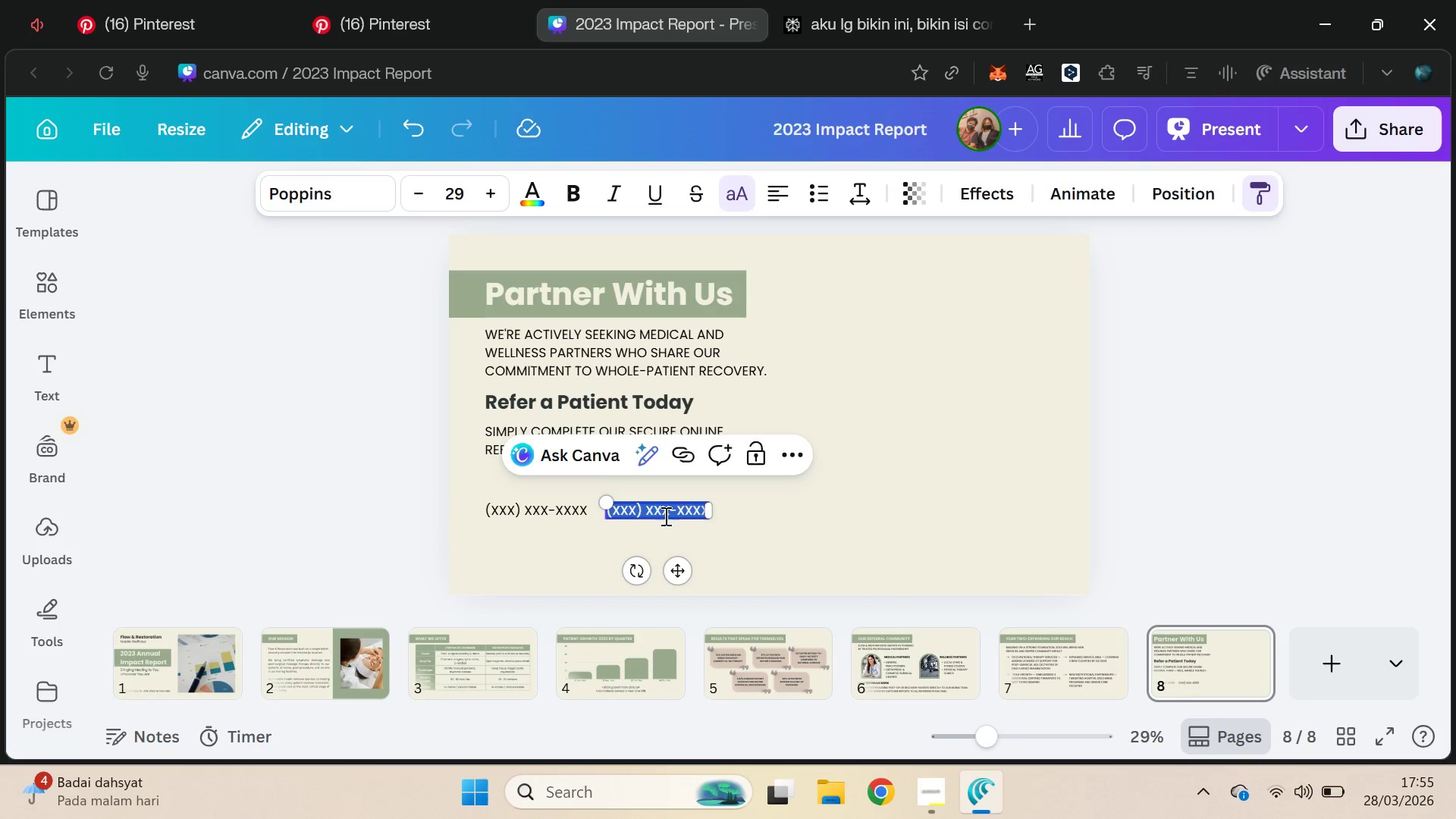 
key(Control+V)
 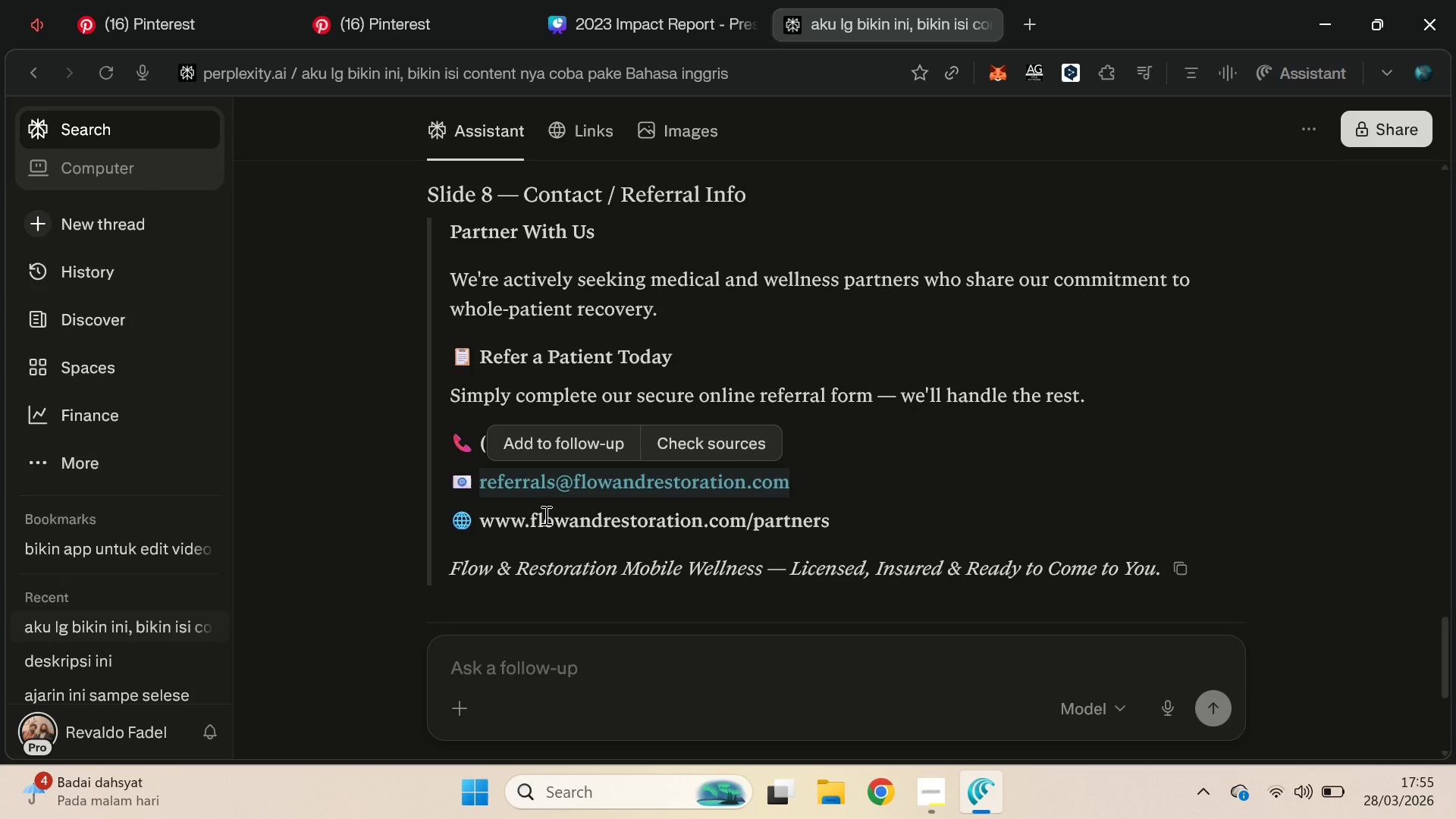 
left_click_drag(start_coordinate=[482, 532], to_coordinate=[886, 526])
 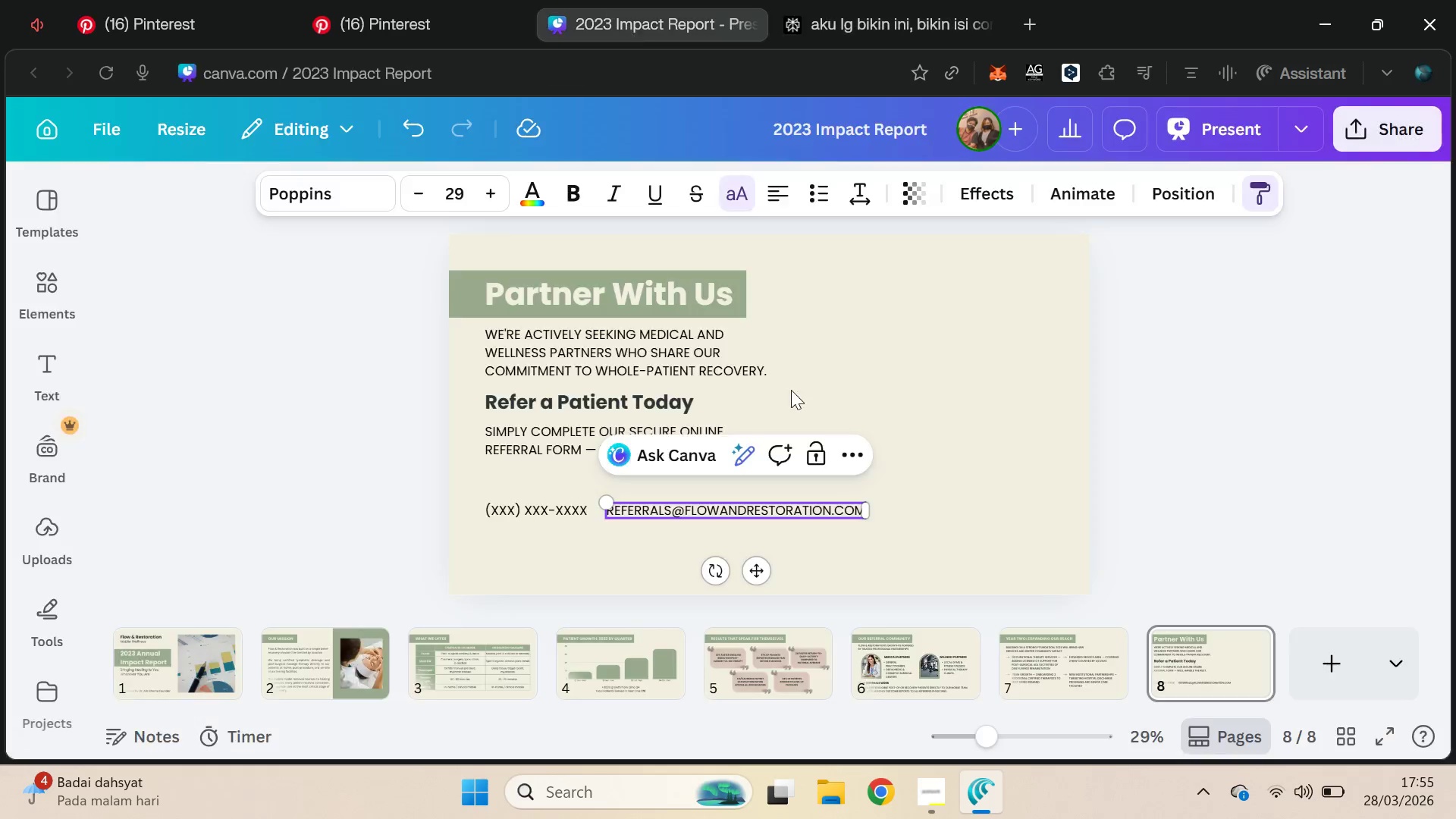 
key(Control+C)
 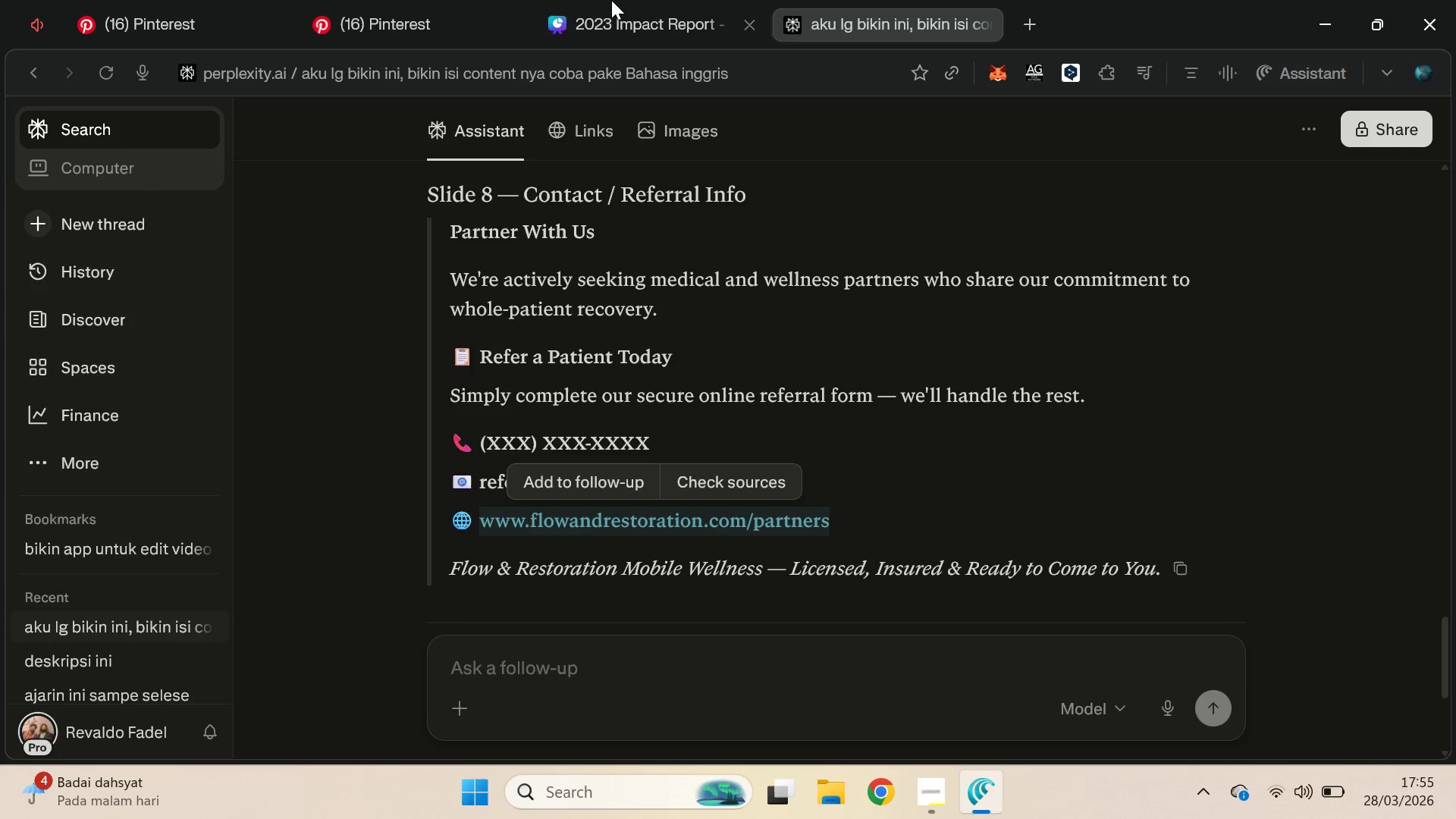 
key(Control+C)
 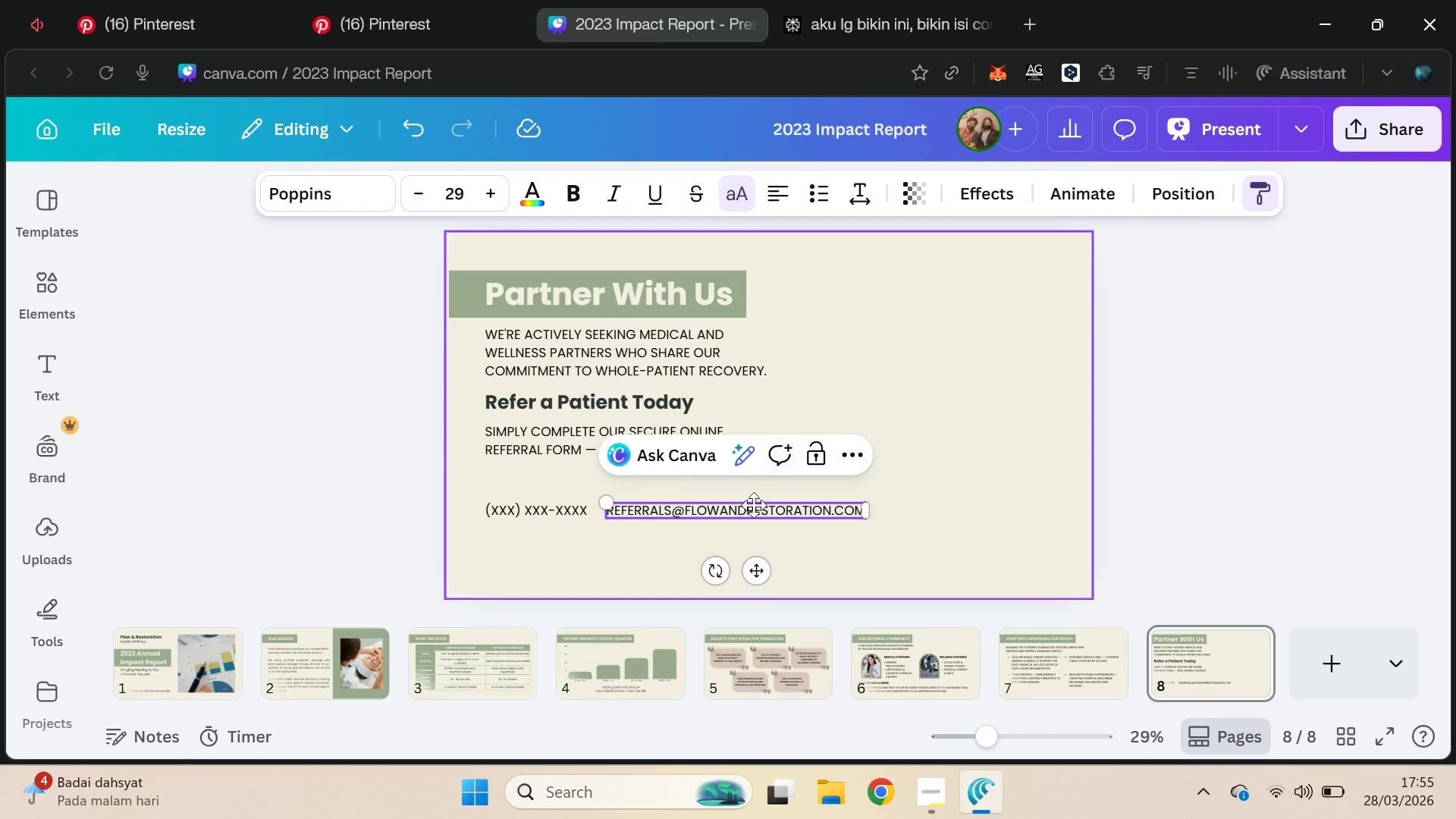 
key(Control+D)
 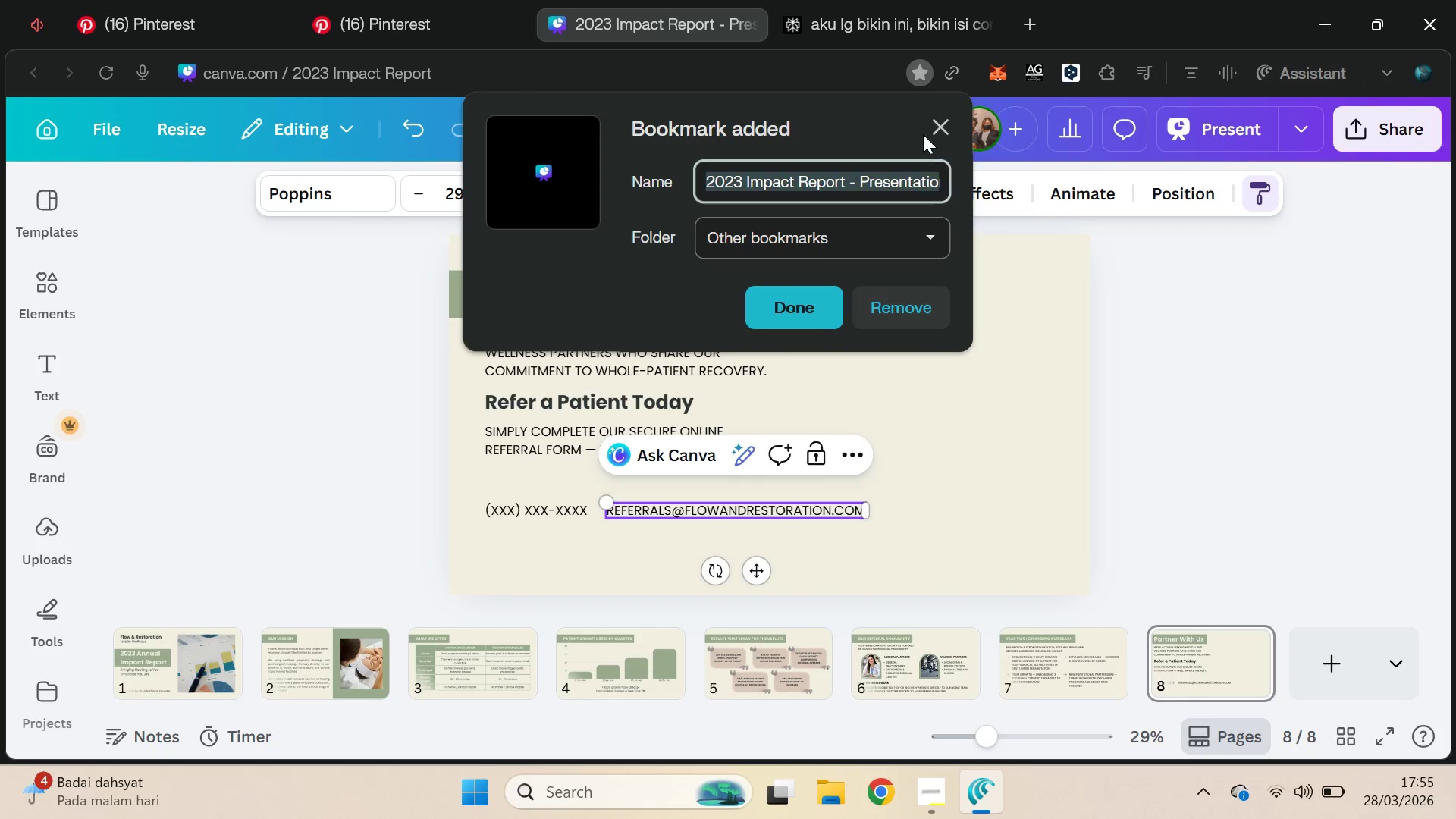 
key(D)
 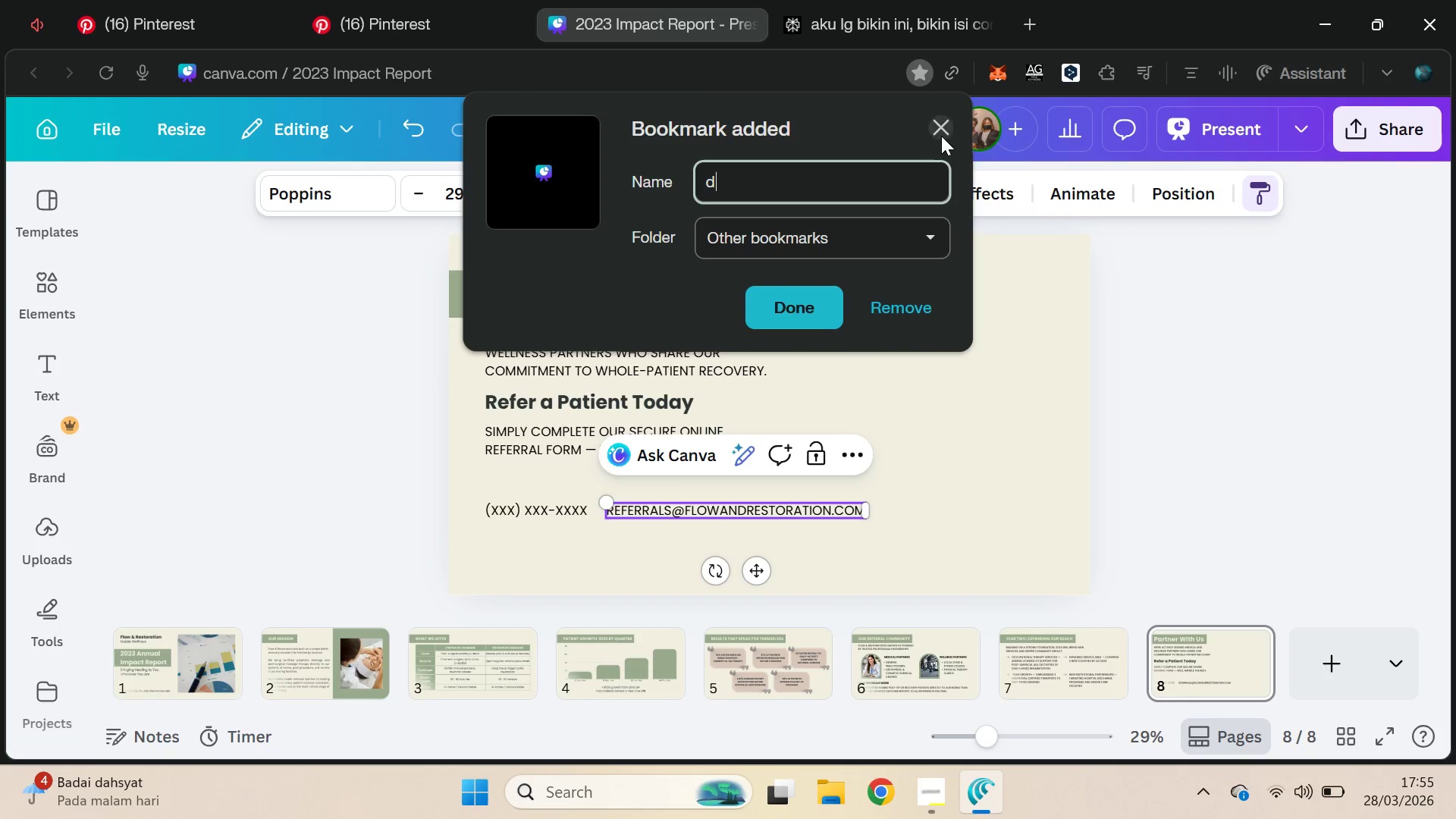 
key(Control+D)
 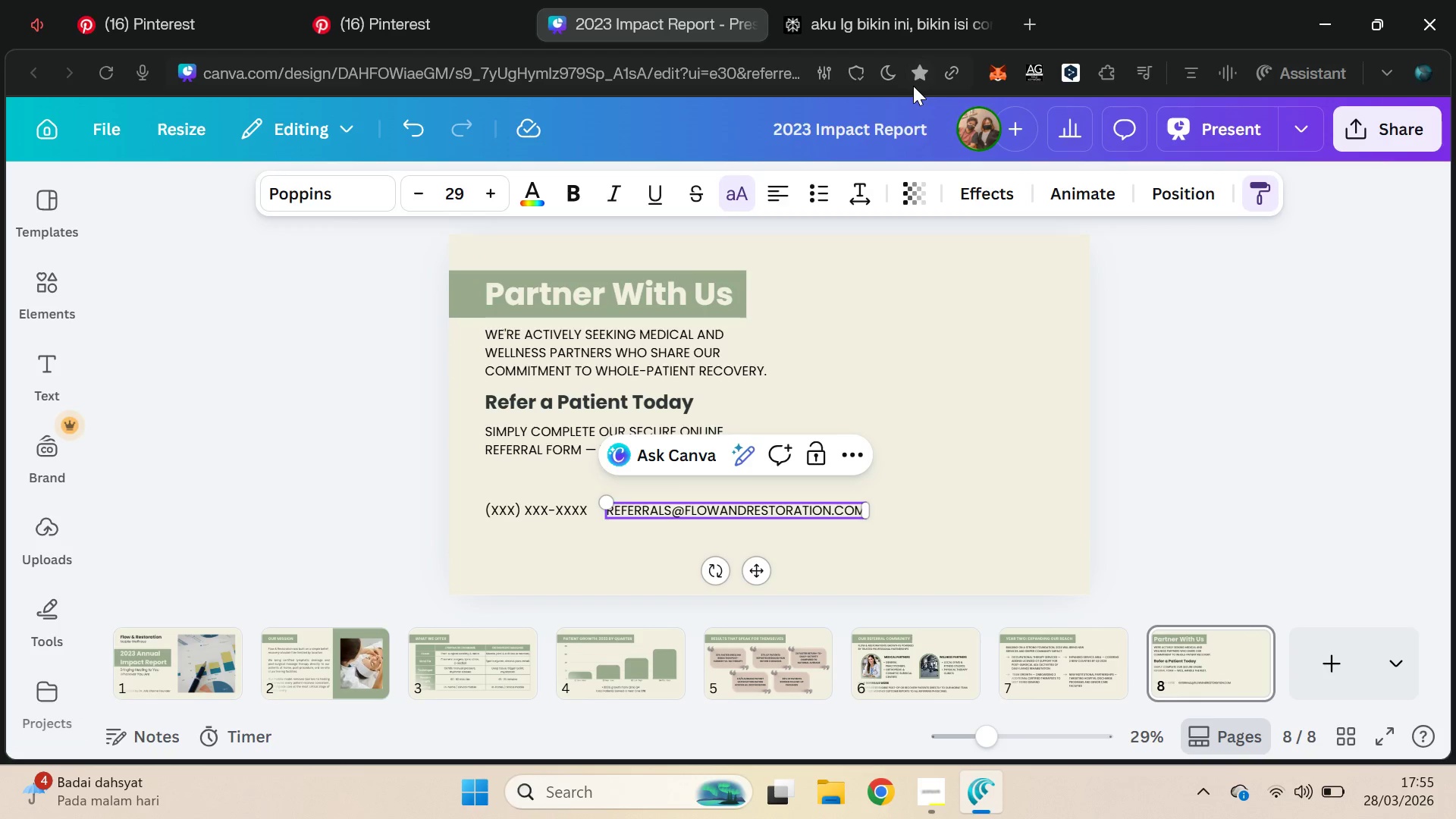 
key(Control+ControlLeft)
 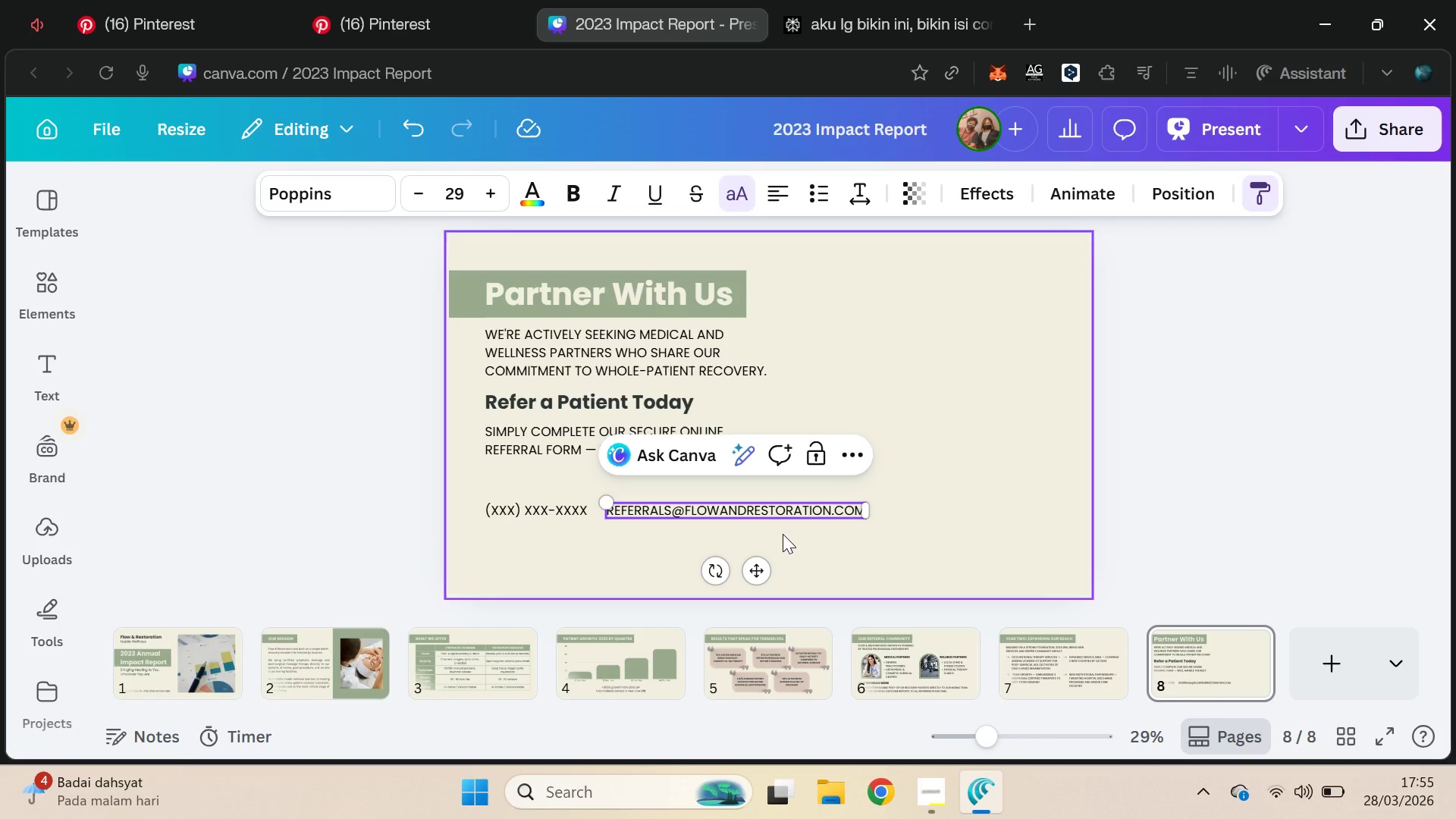 
key(Control+D)
 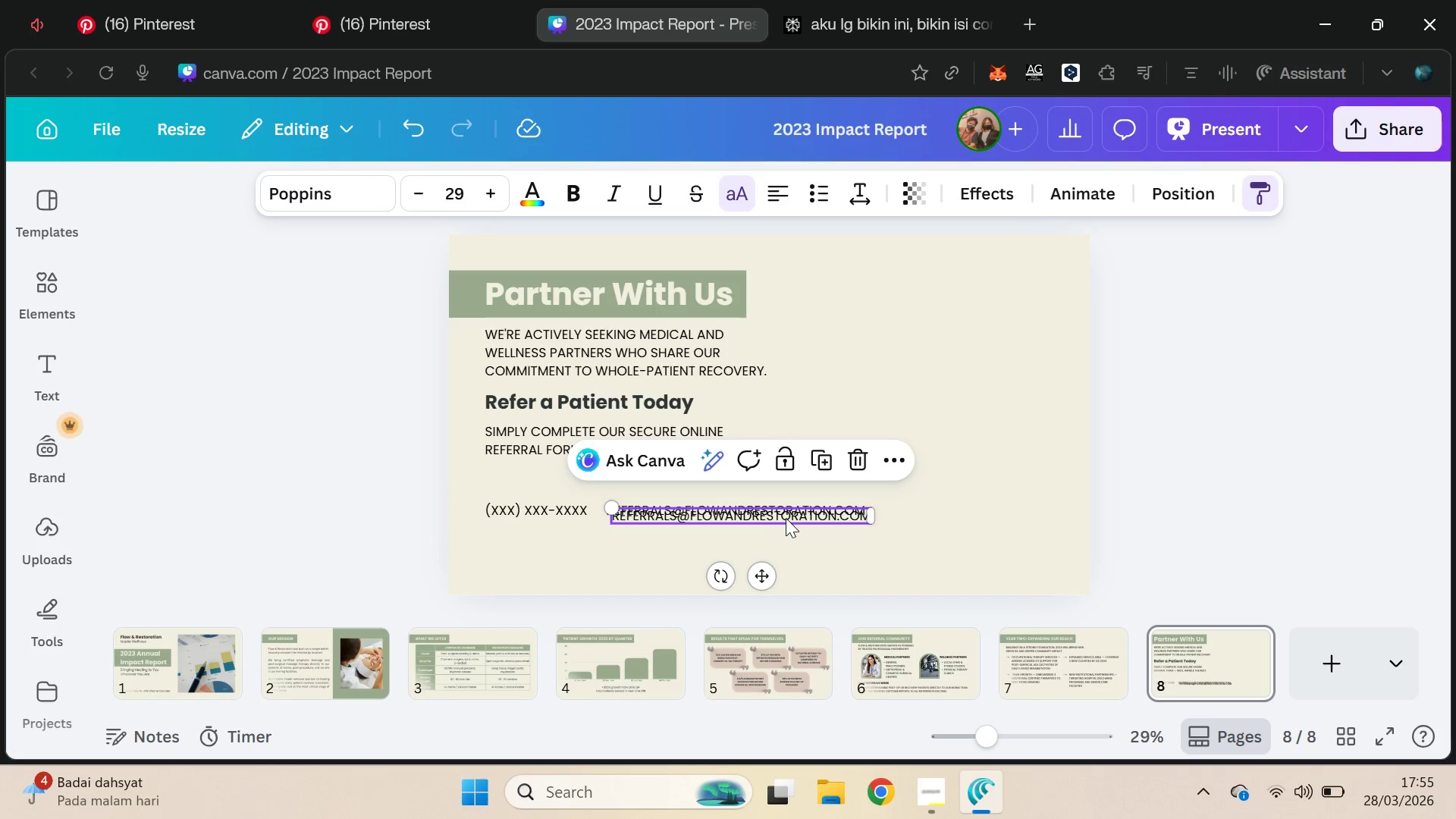 
left_click_drag(start_coordinate=[788, 518], to_coordinate=[789, 541])
 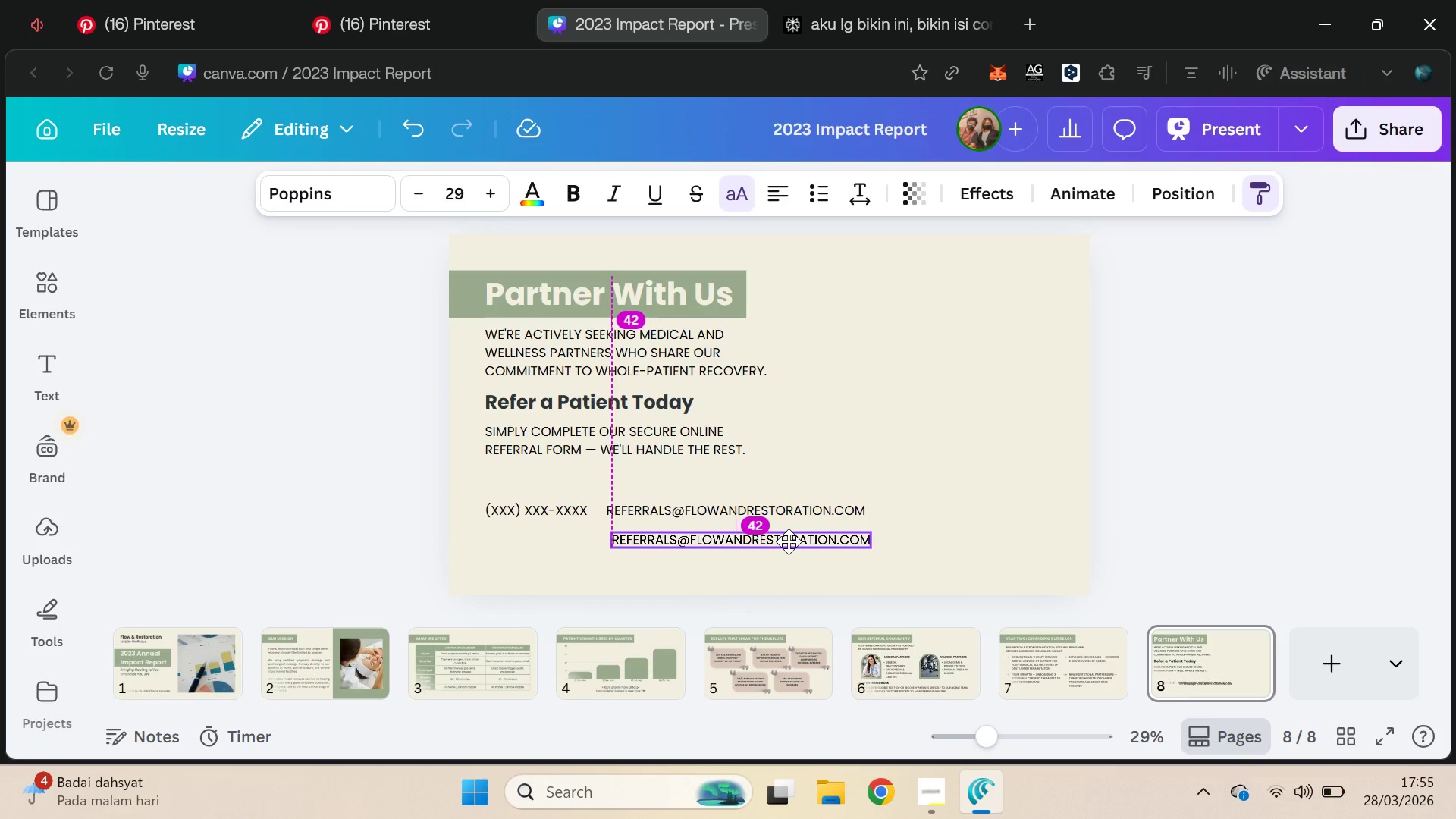 
double_click([789, 541])
 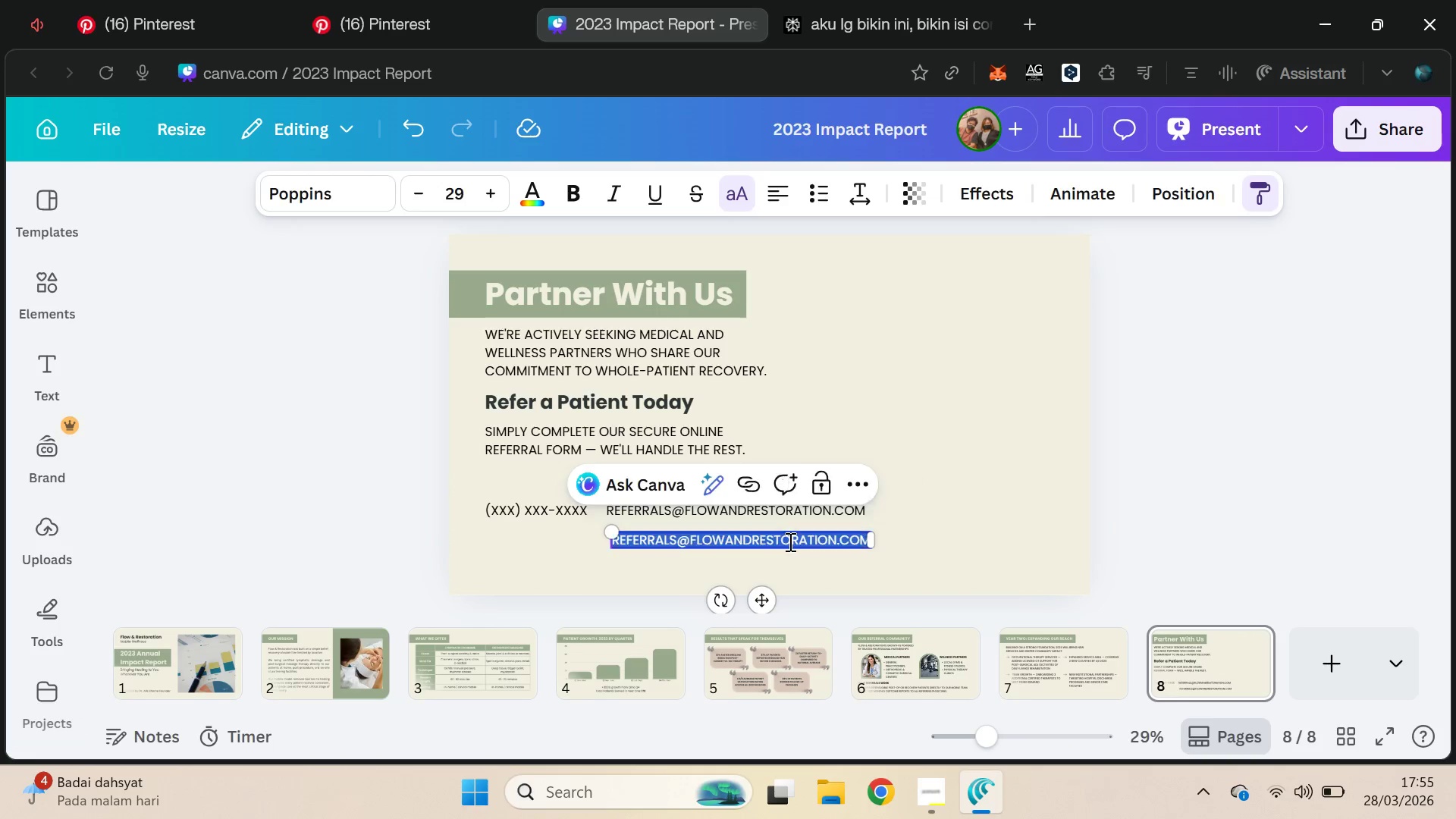 
triple_click([789, 541])
 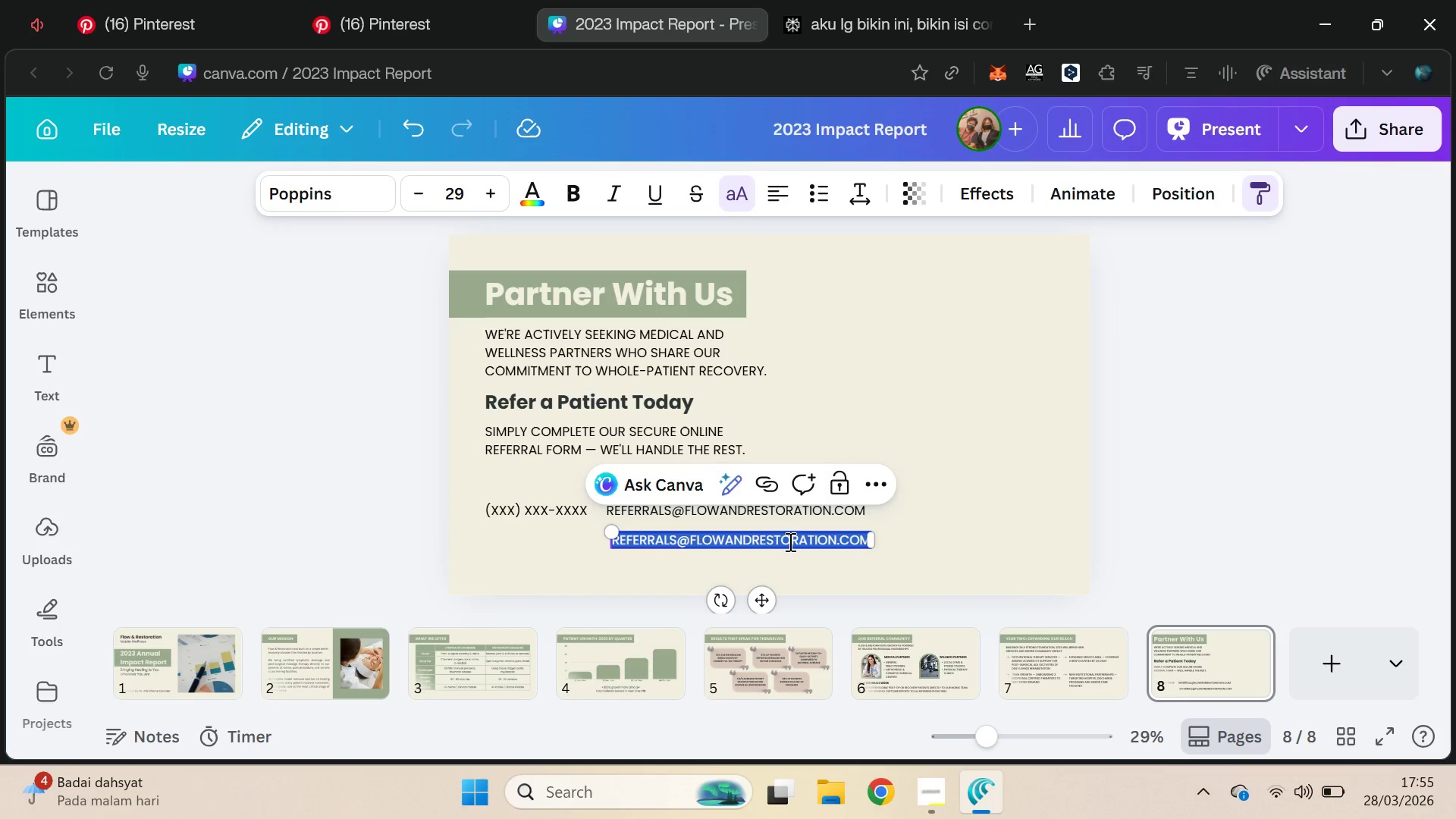 
key(Control+V)
 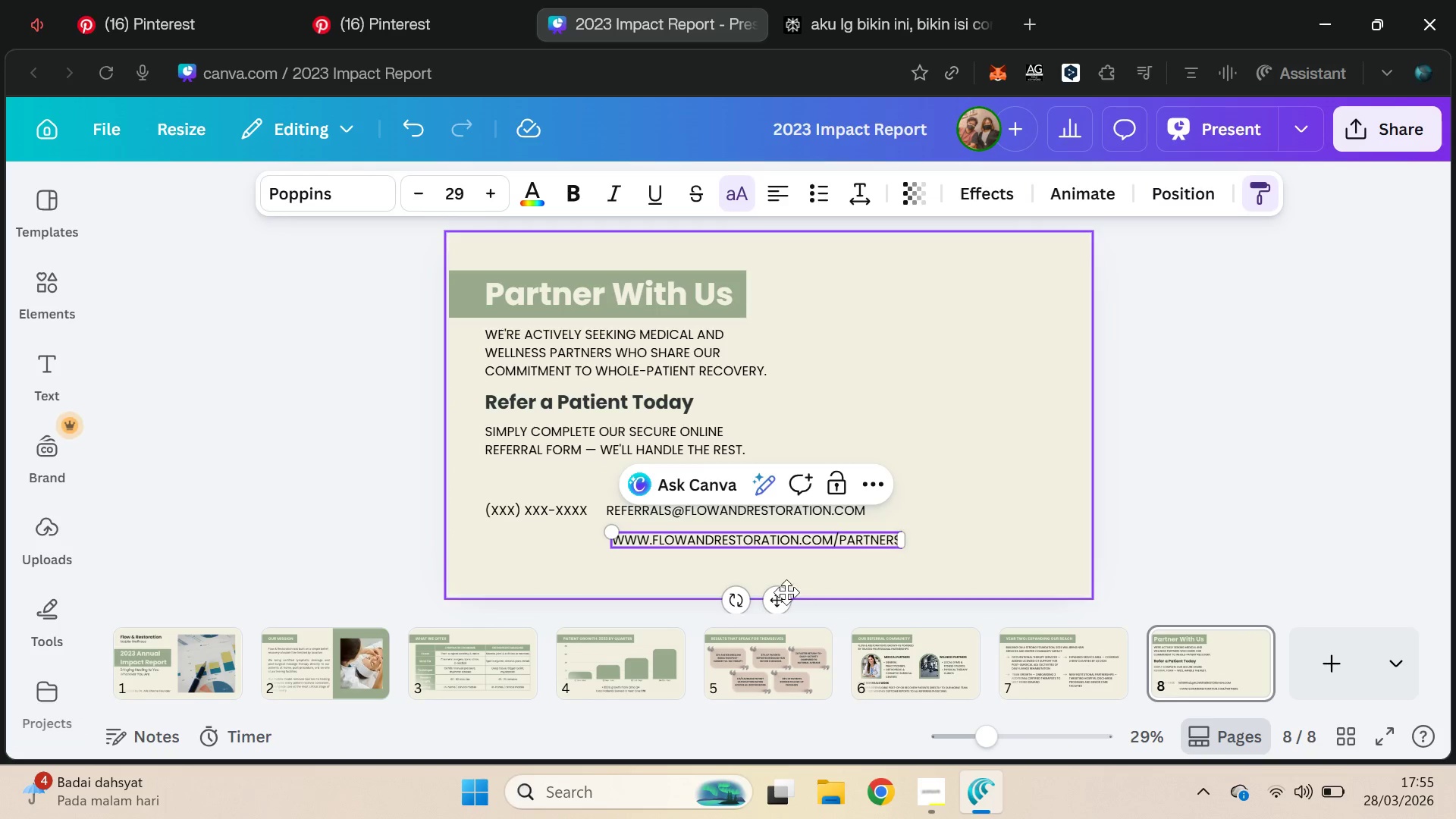 
left_click_drag(start_coordinate=[783, 593], to_coordinate=[661, 592])
 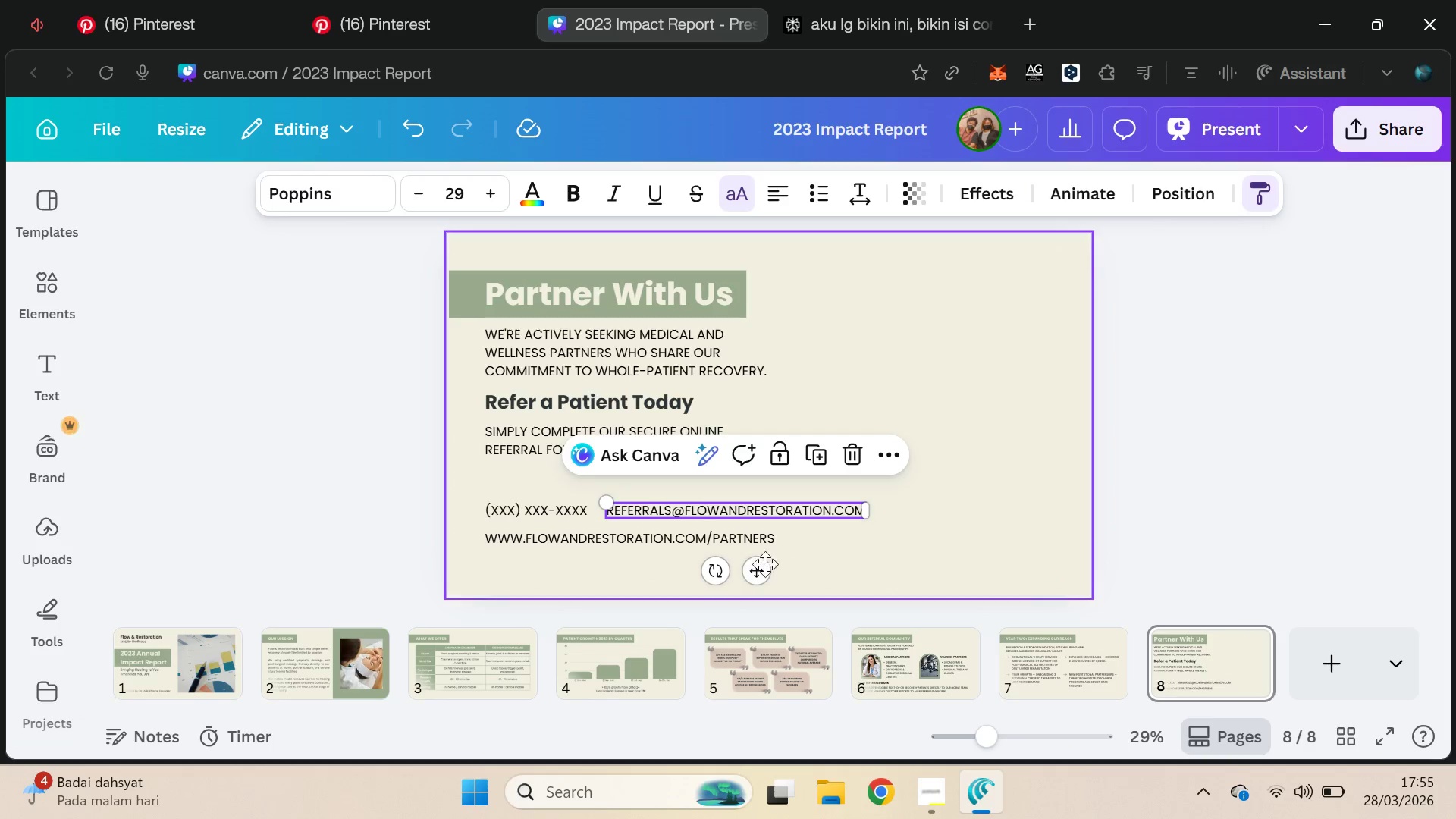 
left_click_drag(start_coordinate=[761, 570], to_coordinate=[642, 587])
 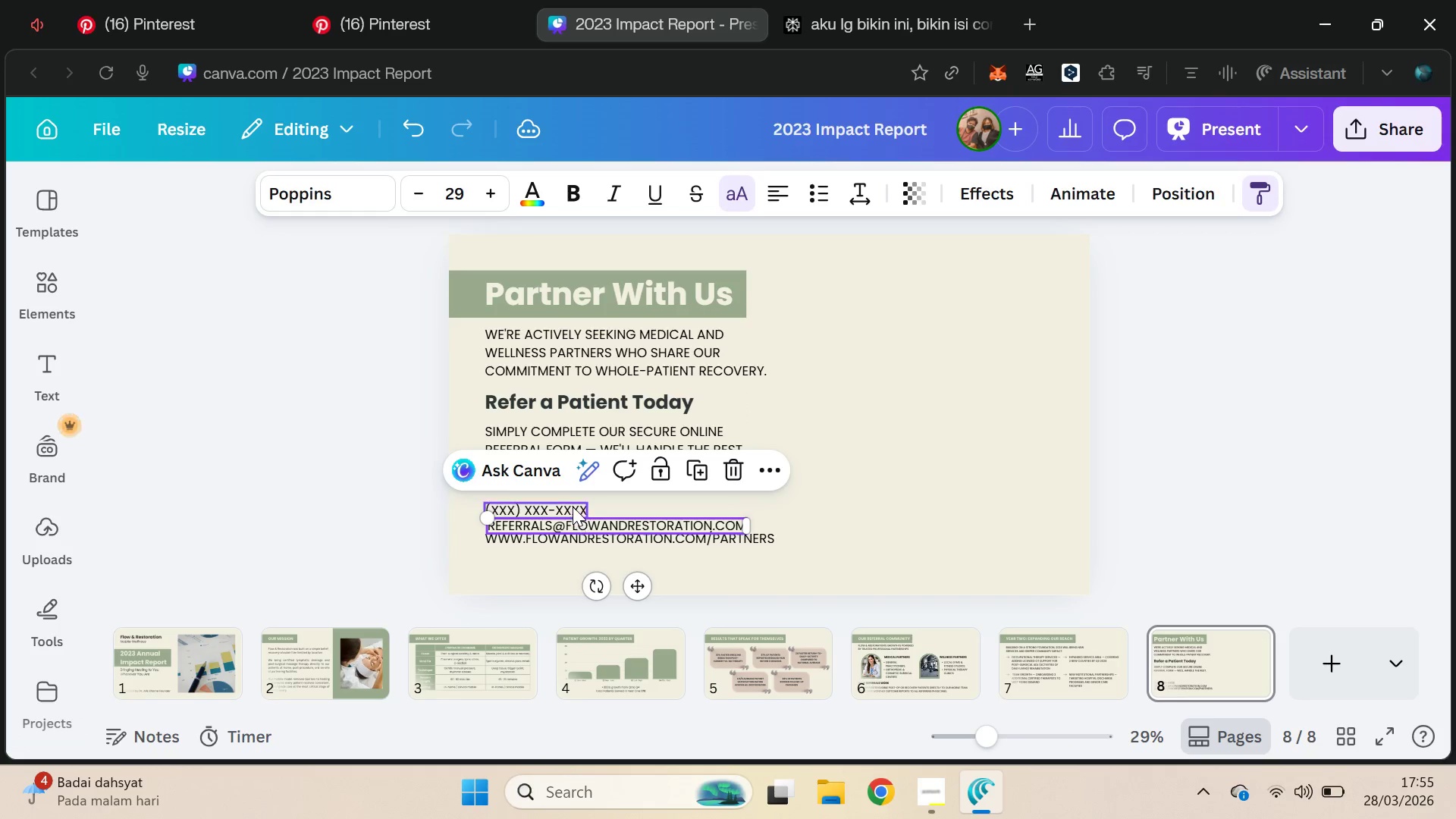 
left_click([573, 507])
 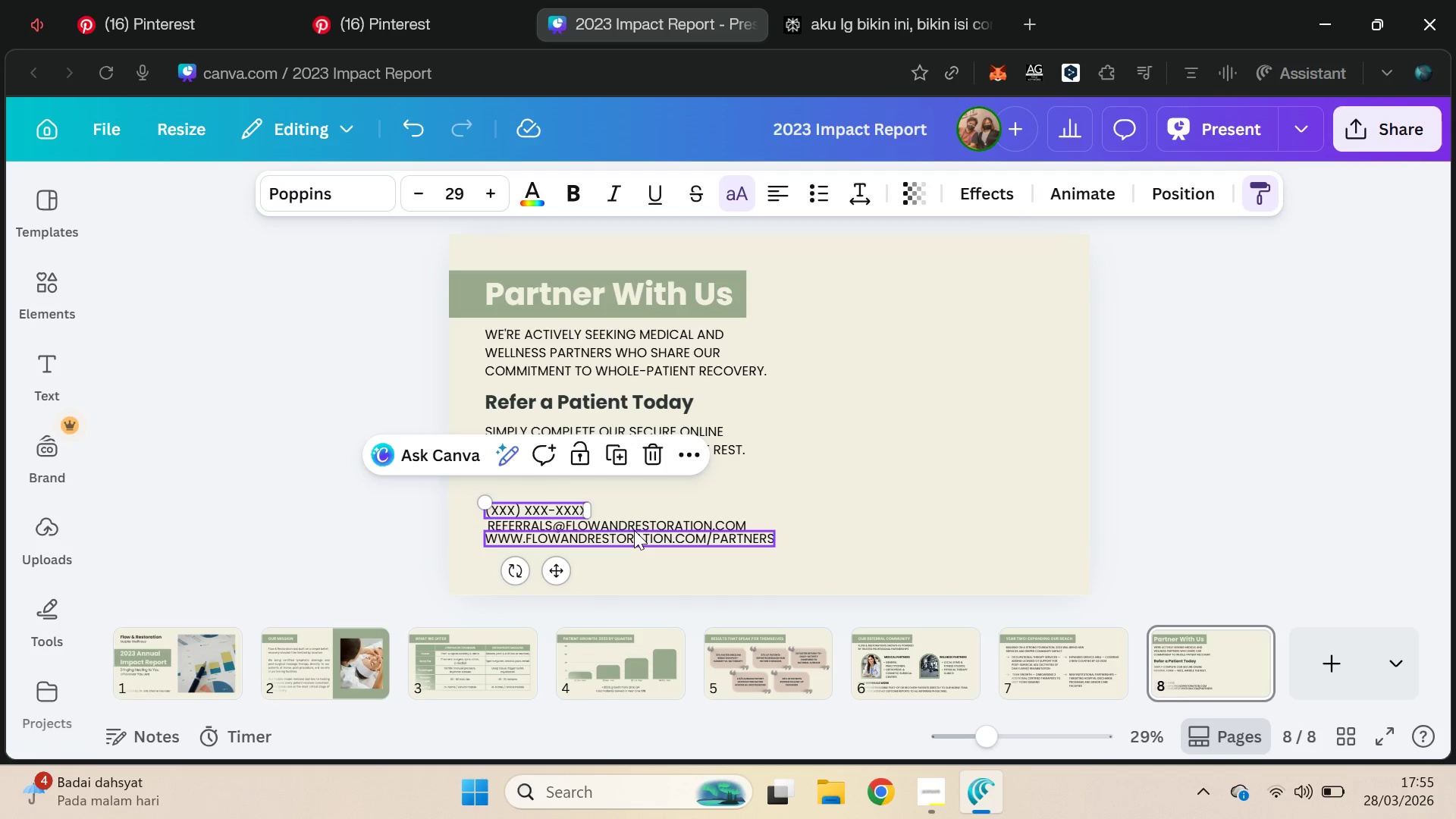 
left_click([634, 529])
 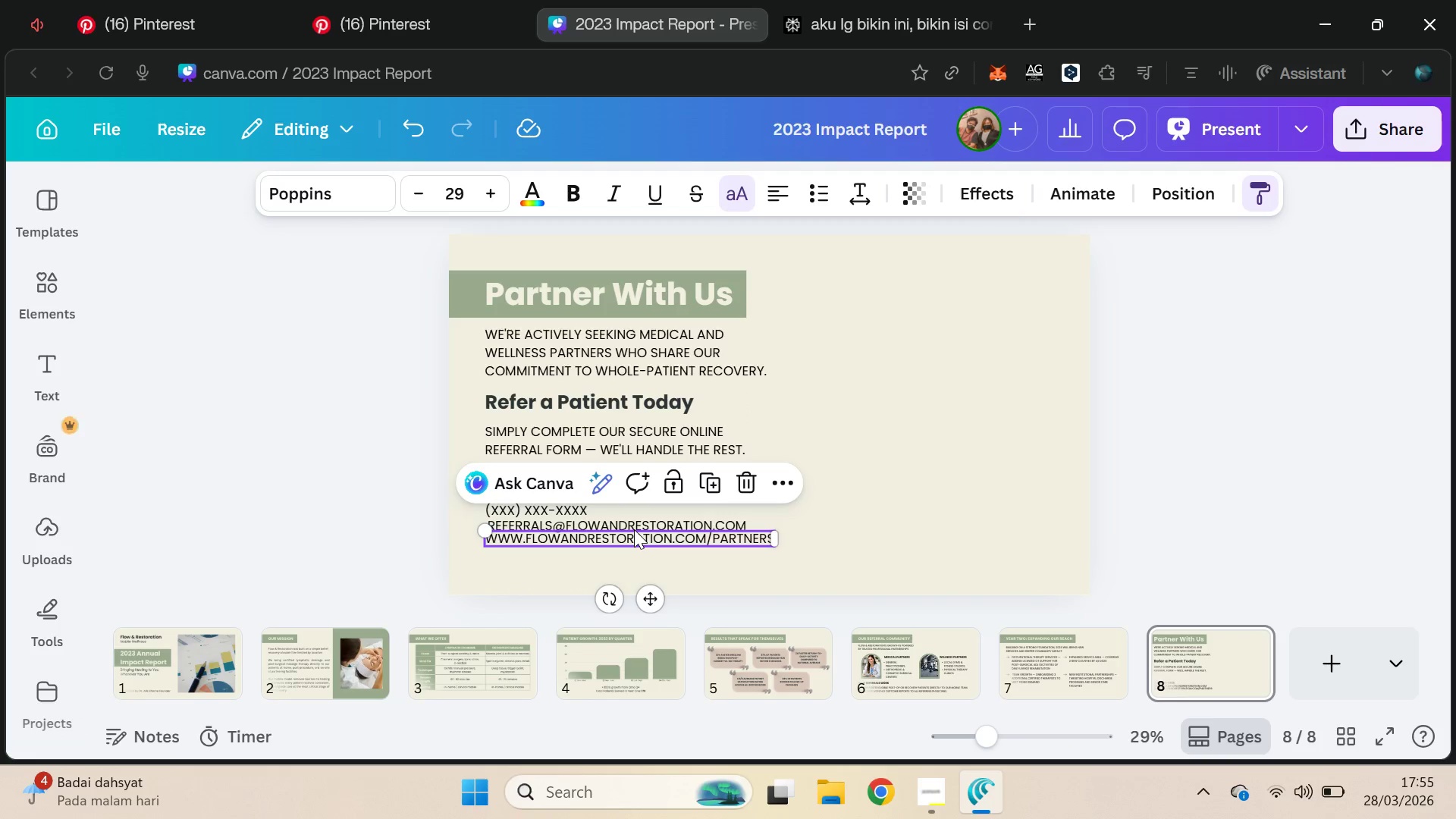 
left_click([632, 521])
 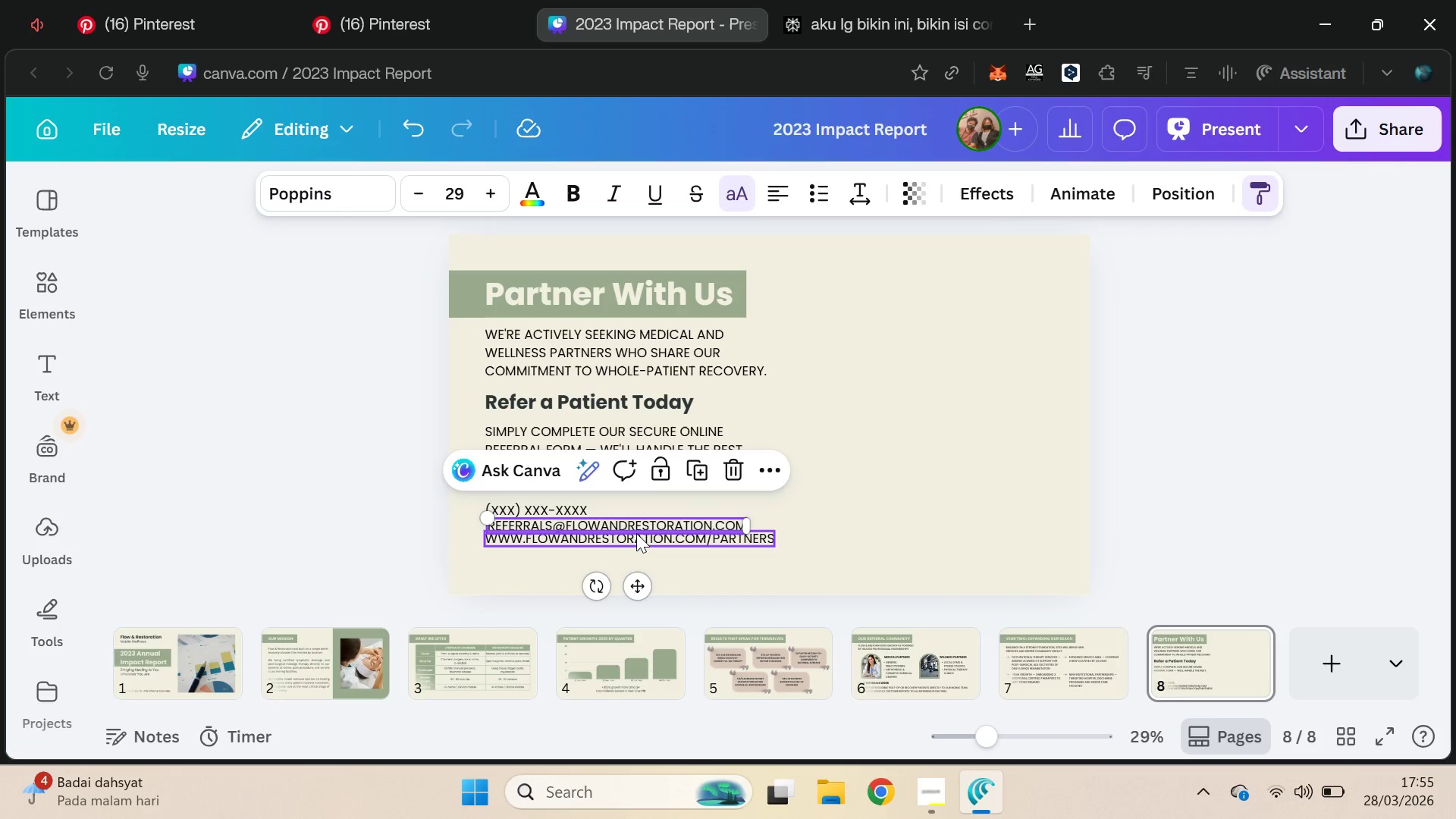 
hold_key(key=ShiftLeft, duration=0.33)
 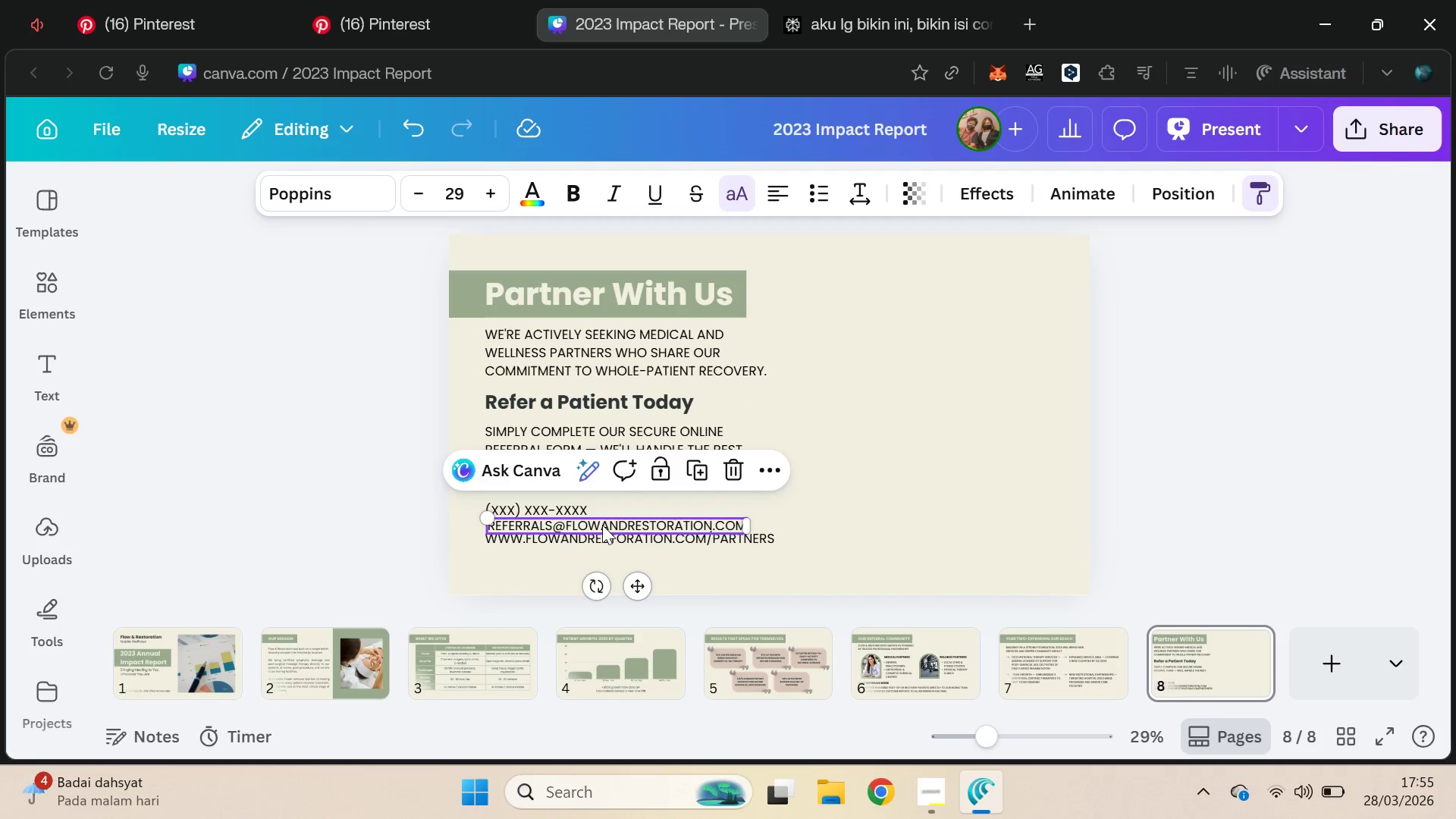 
key(ArrowLeft)
 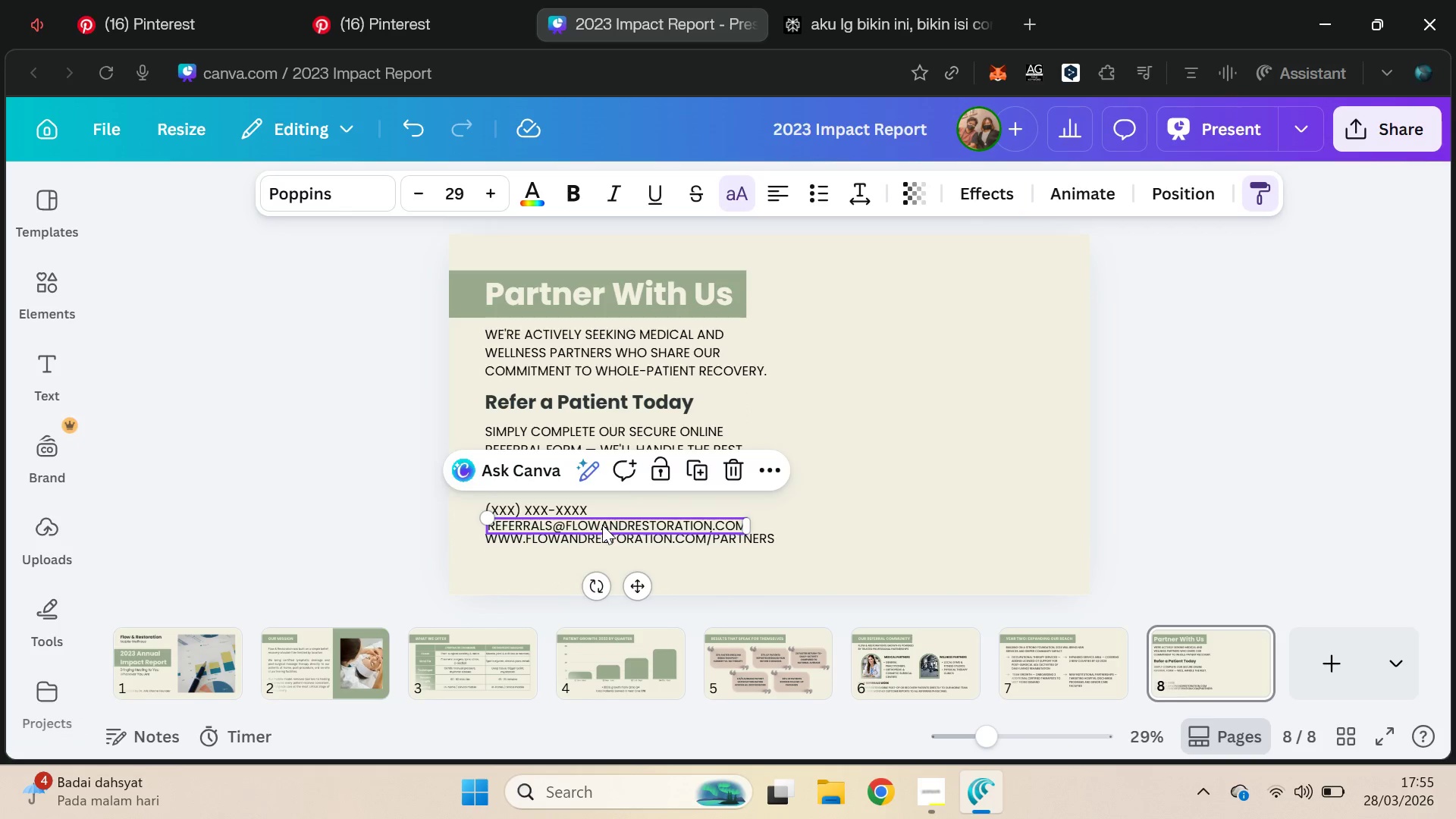 
key(ArrowLeft)
 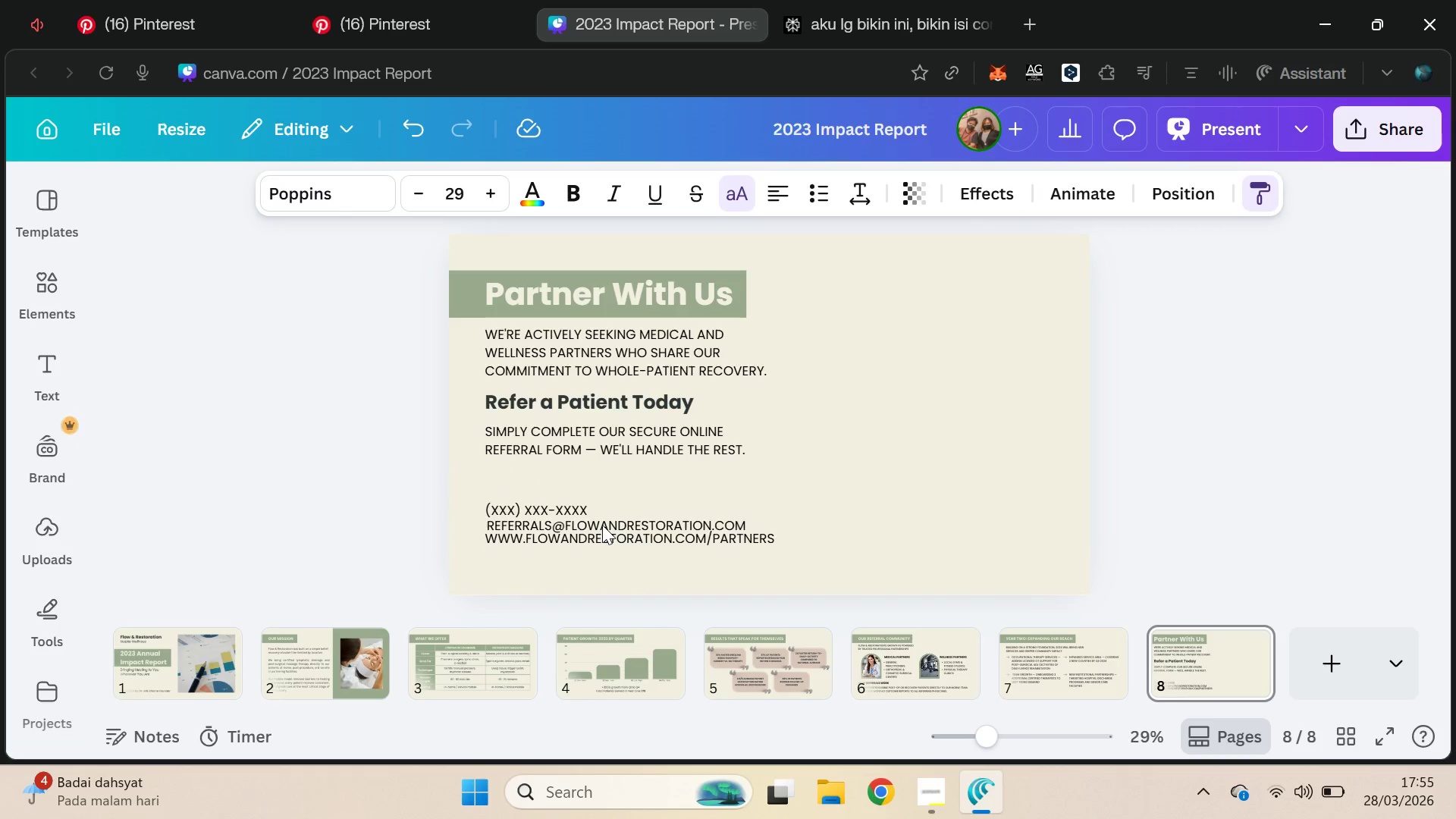 
key(ArrowLeft)
 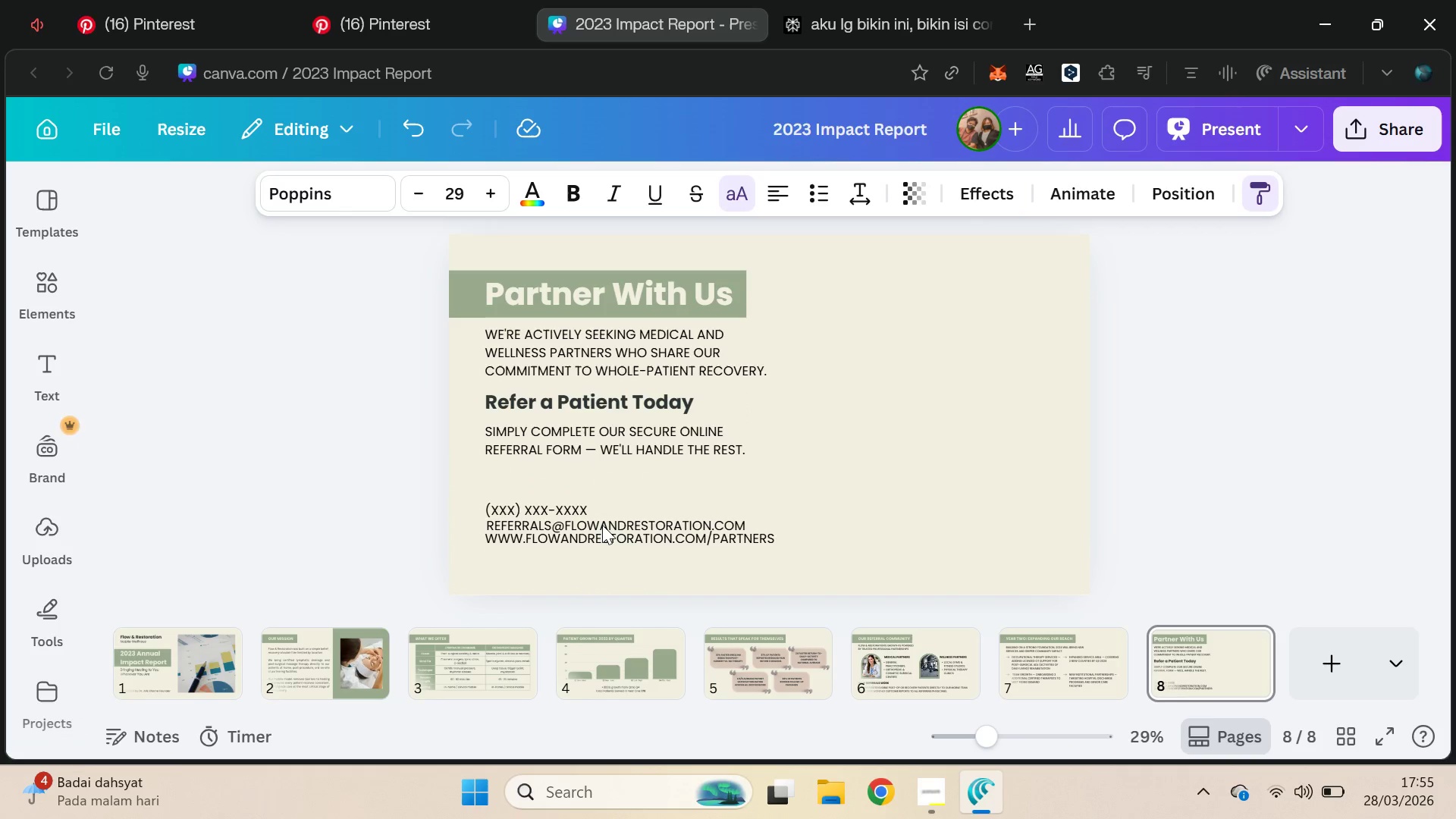 
key(ArrowLeft)
 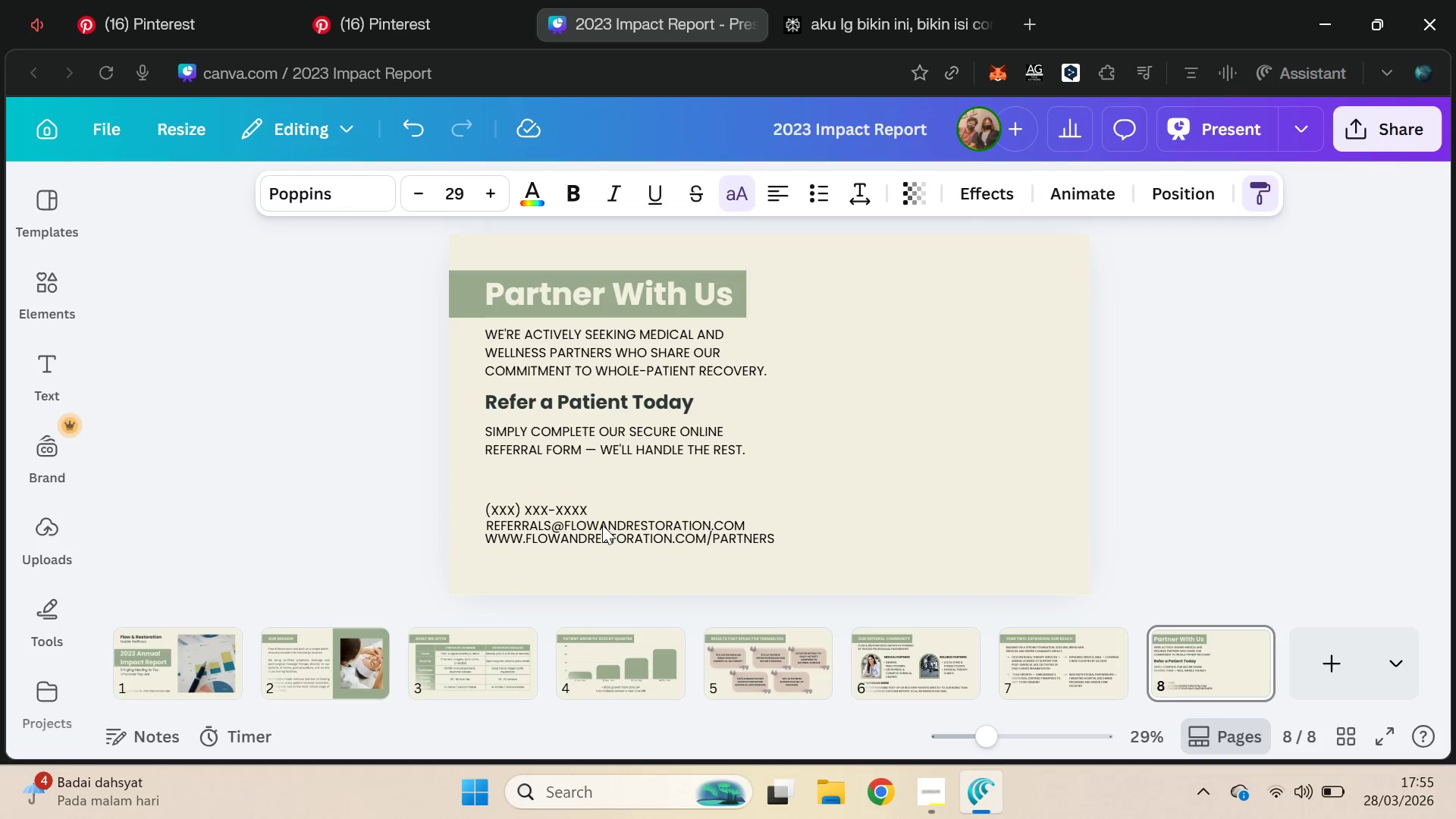 
key(ArrowLeft)
 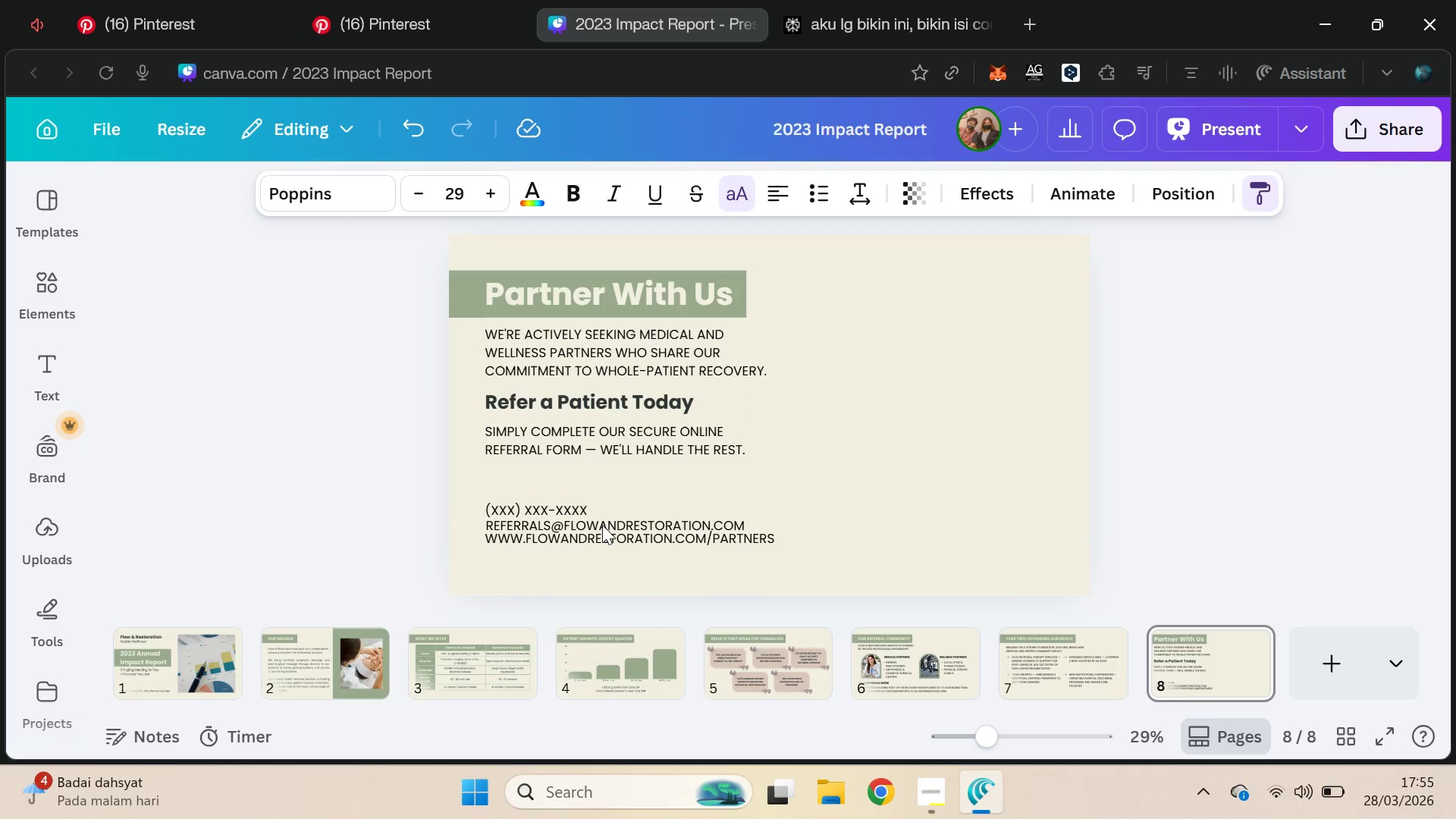 
key(ArrowLeft)
 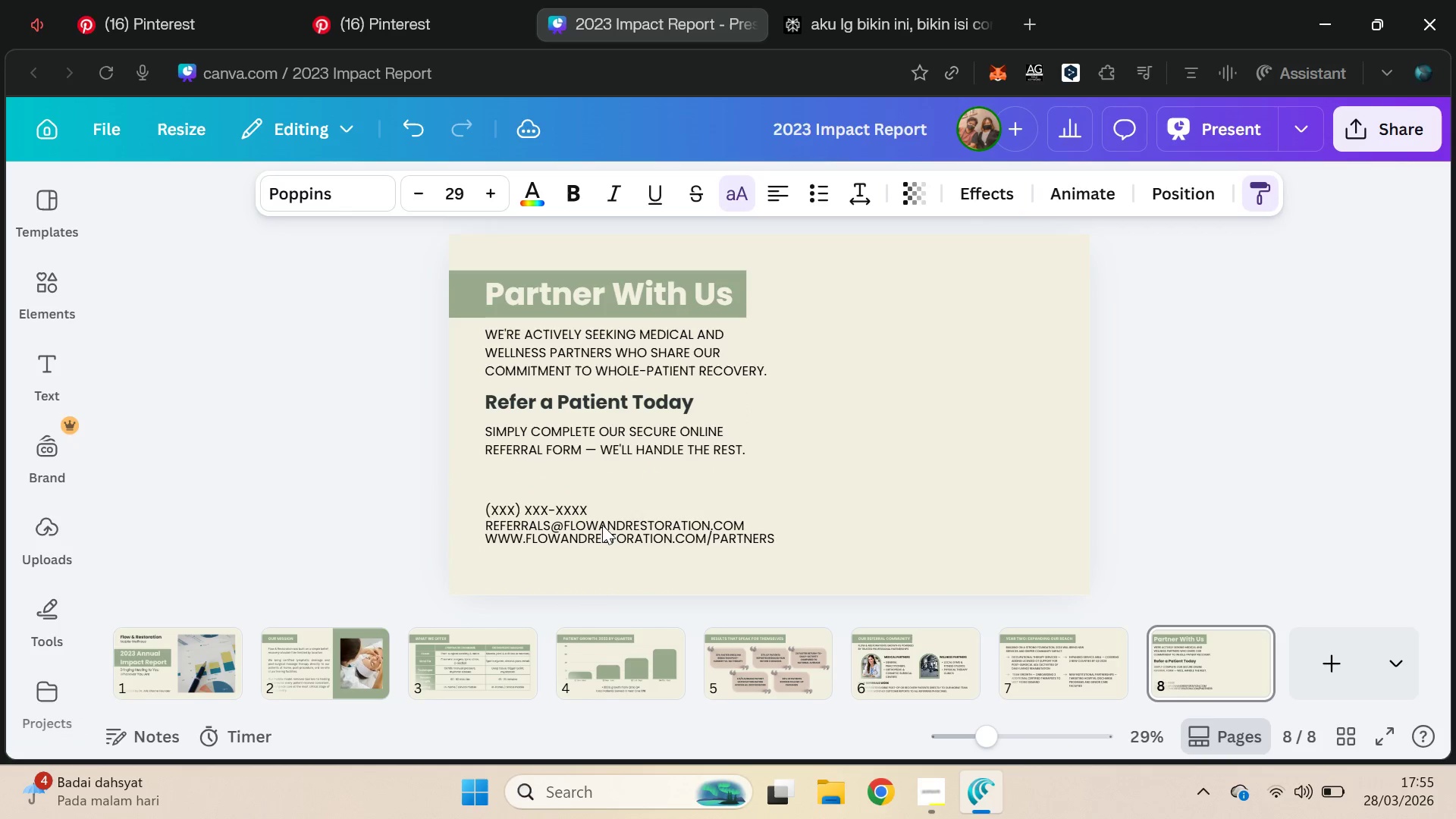 
left_click([602, 525])
 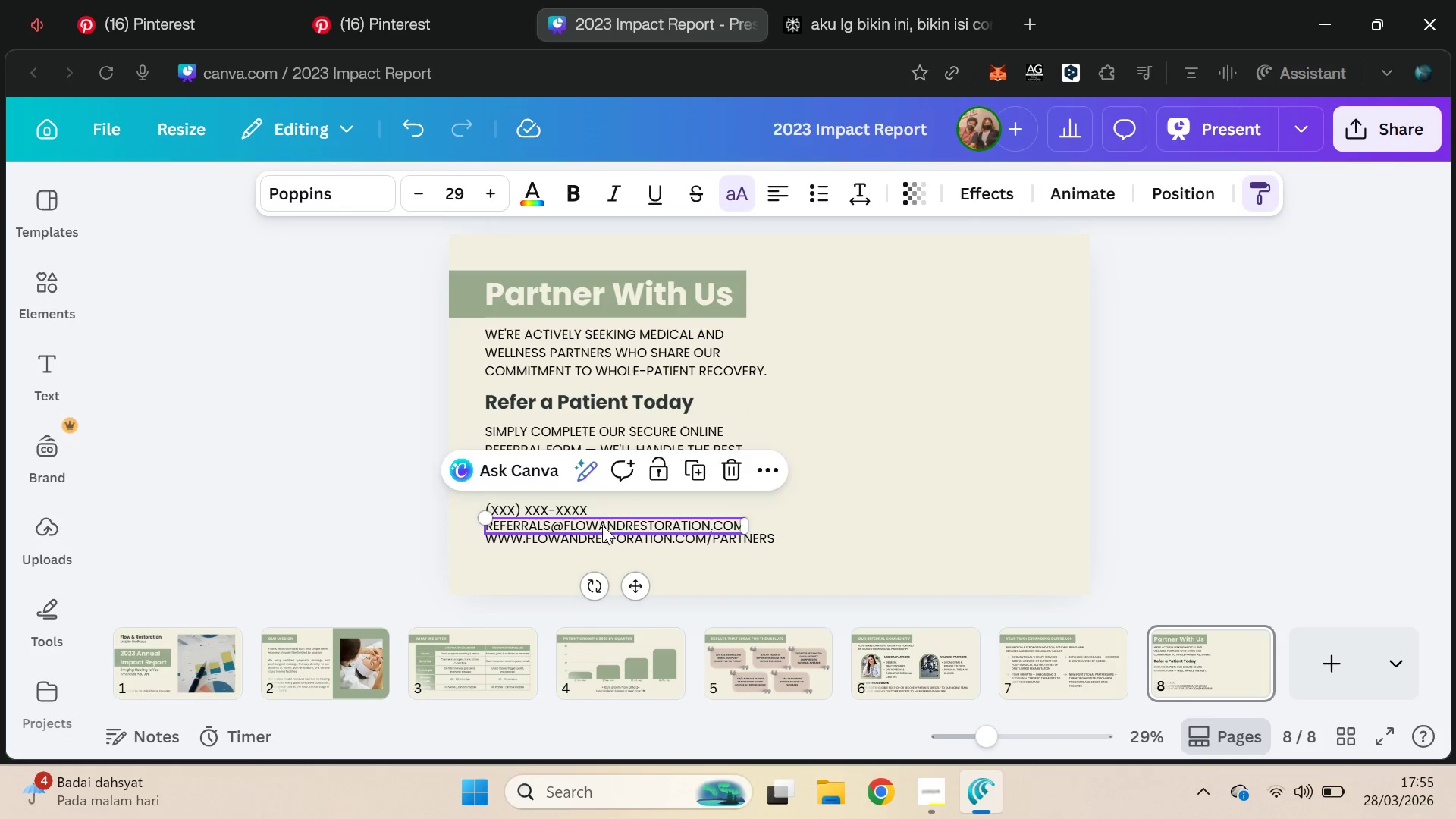 
hold_key(key=ShiftLeft, duration=0.41)
 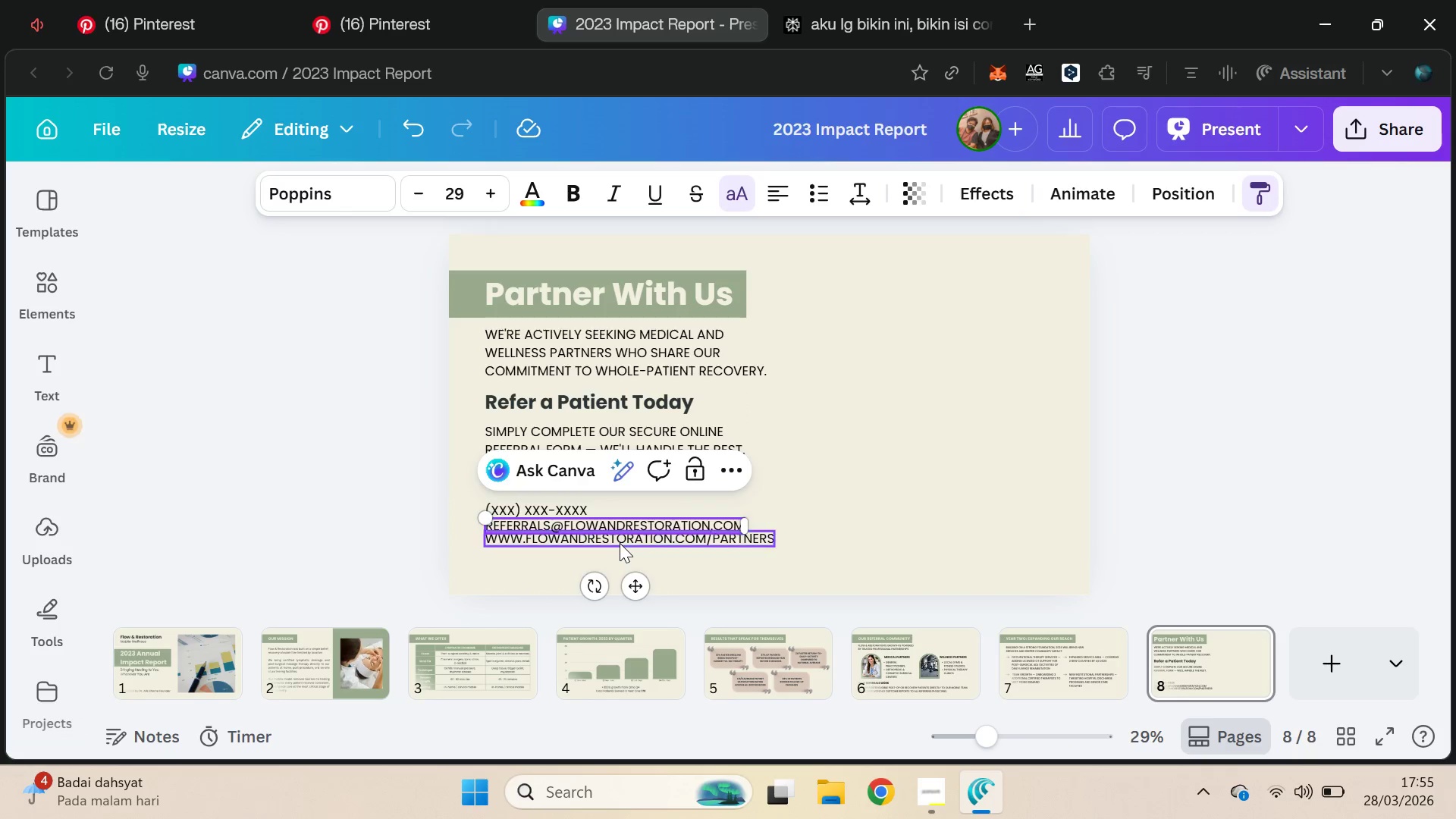 
left_click([620, 543])
 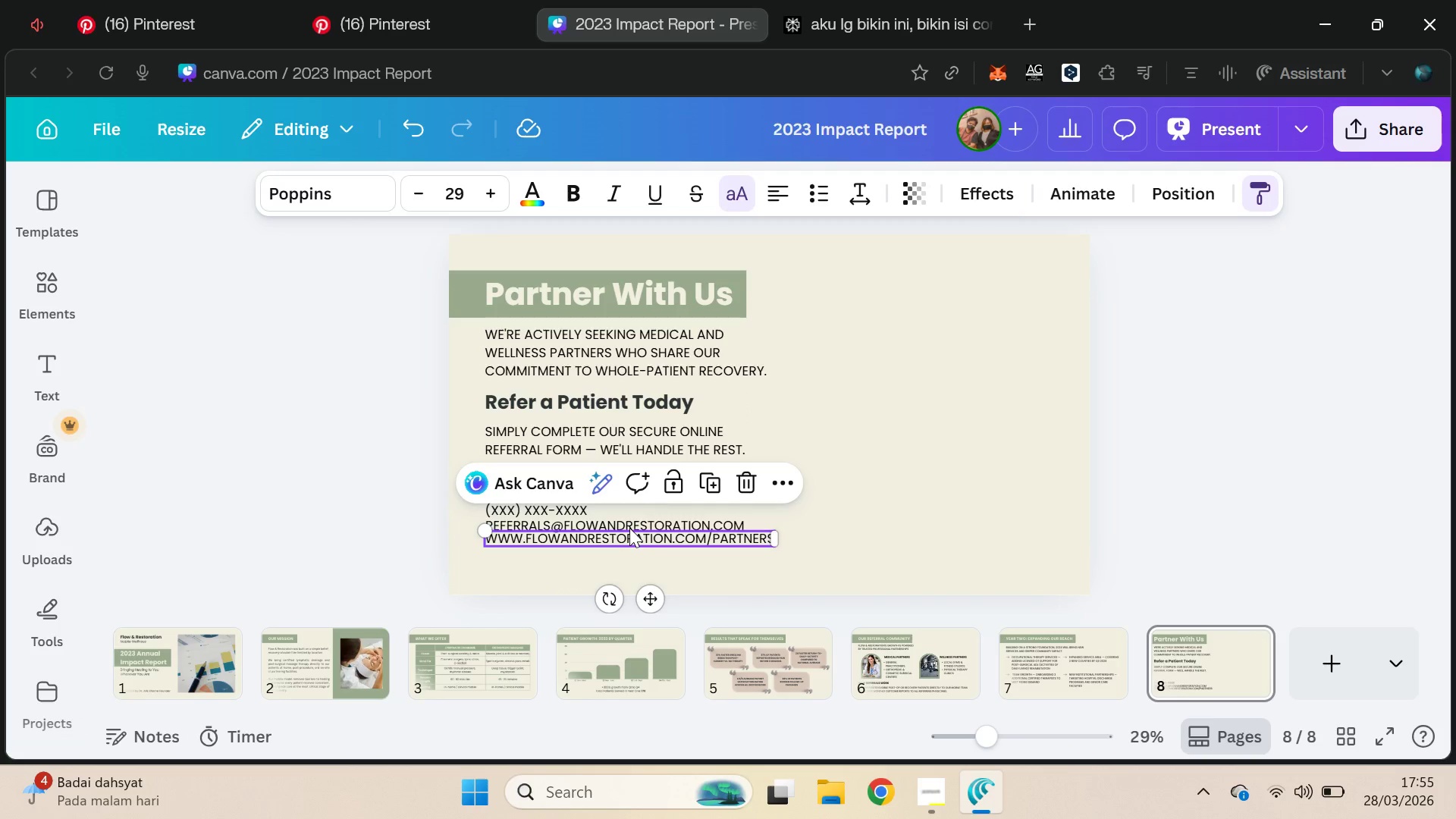 
hold_key(key=ShiftLeft, duration=0.48)
left_click([630, 528])
 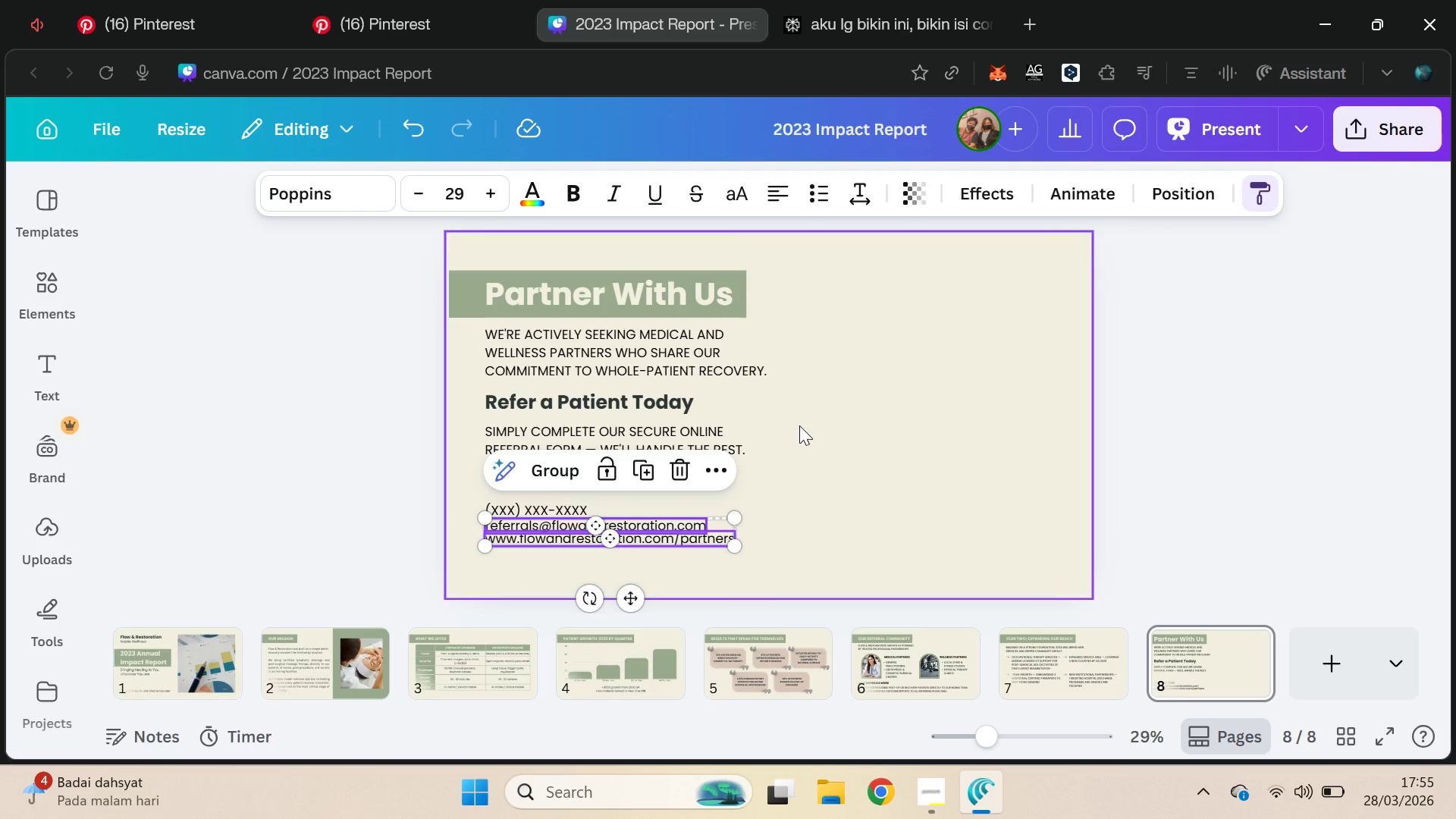 
hold_key(key=ControlLeft, duration=0.61)
 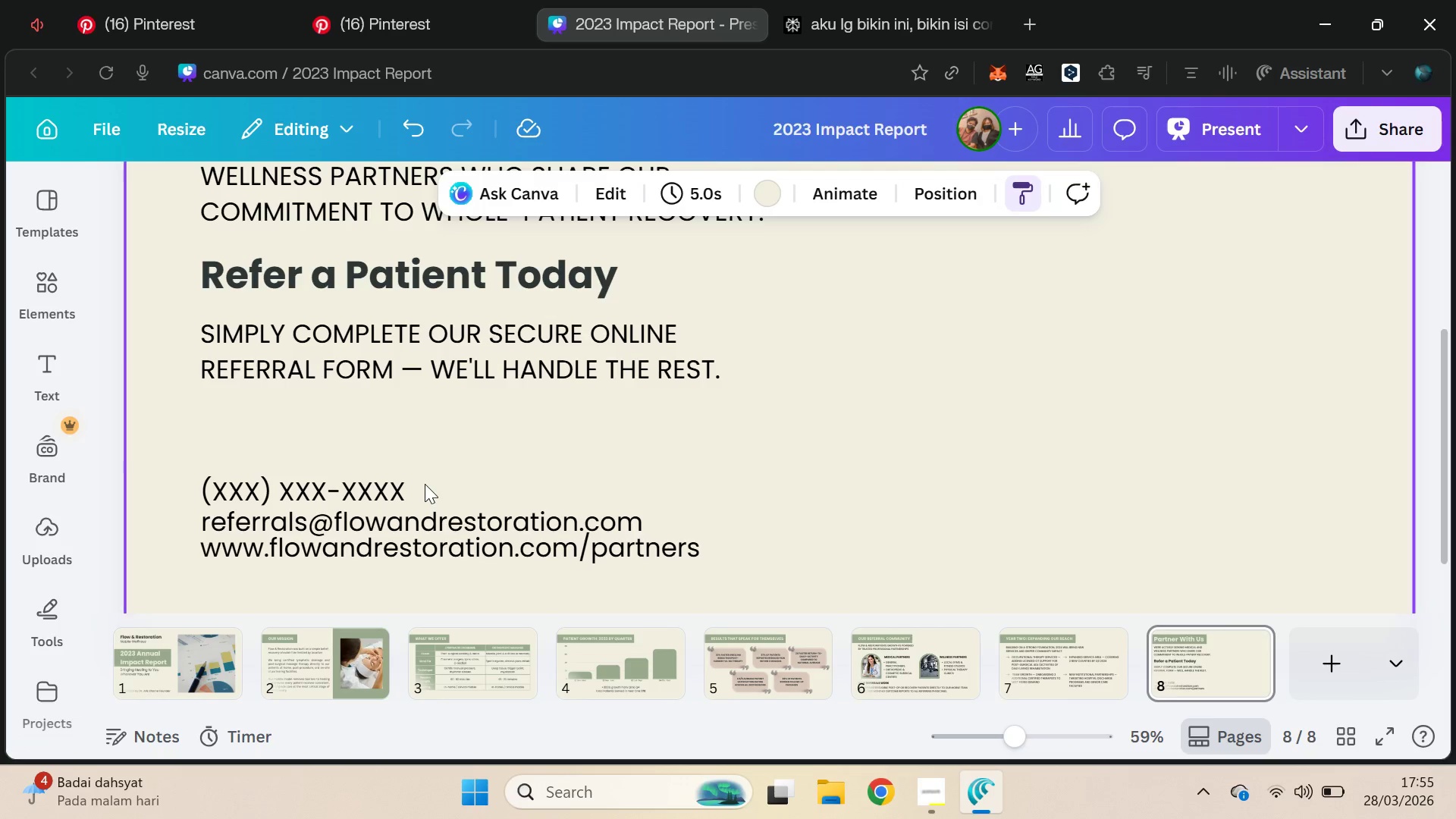 
key(Space)
 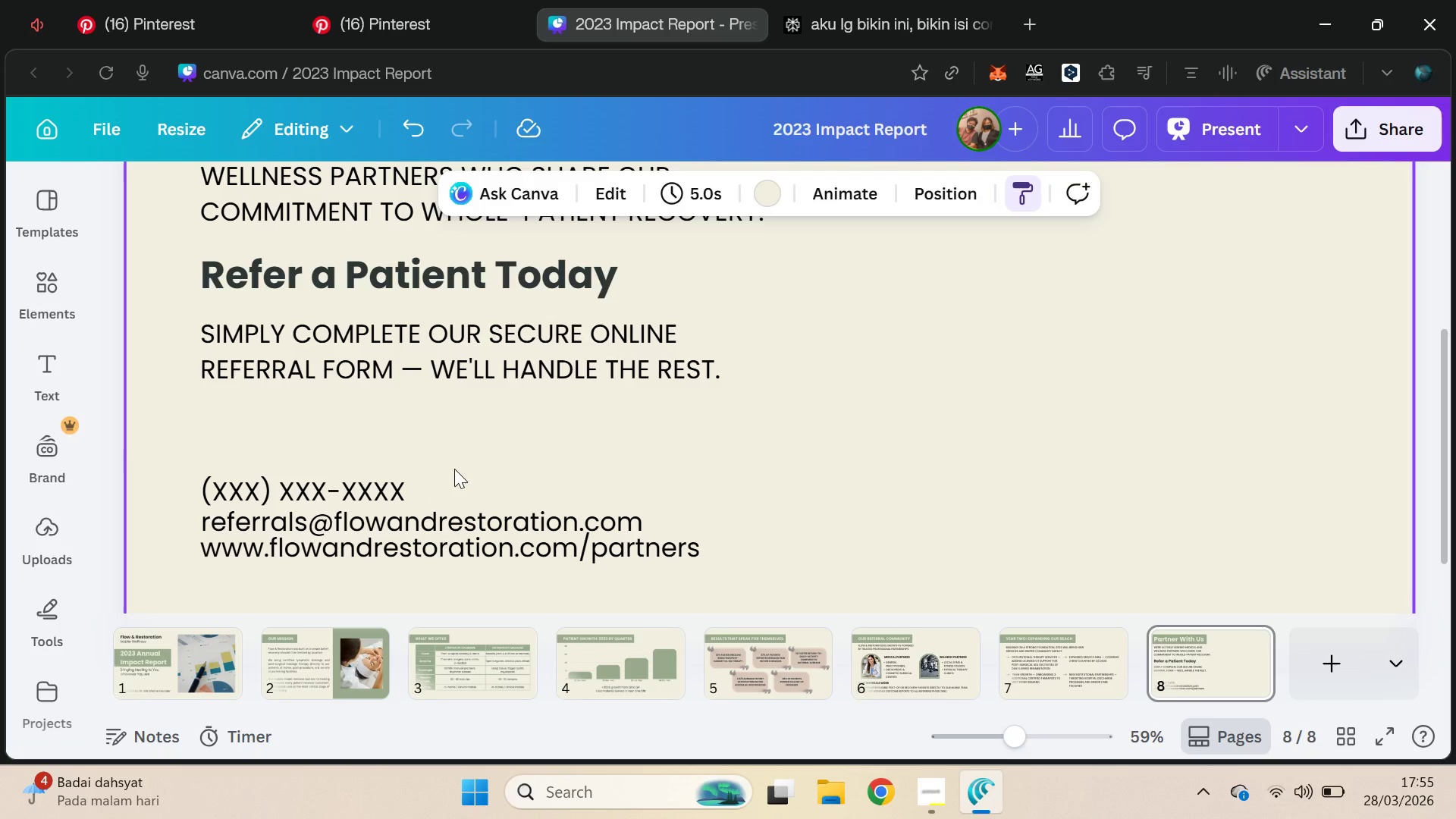 
scroll: coordinate [580, 529], scroll_direction: up, amount: 5.0
 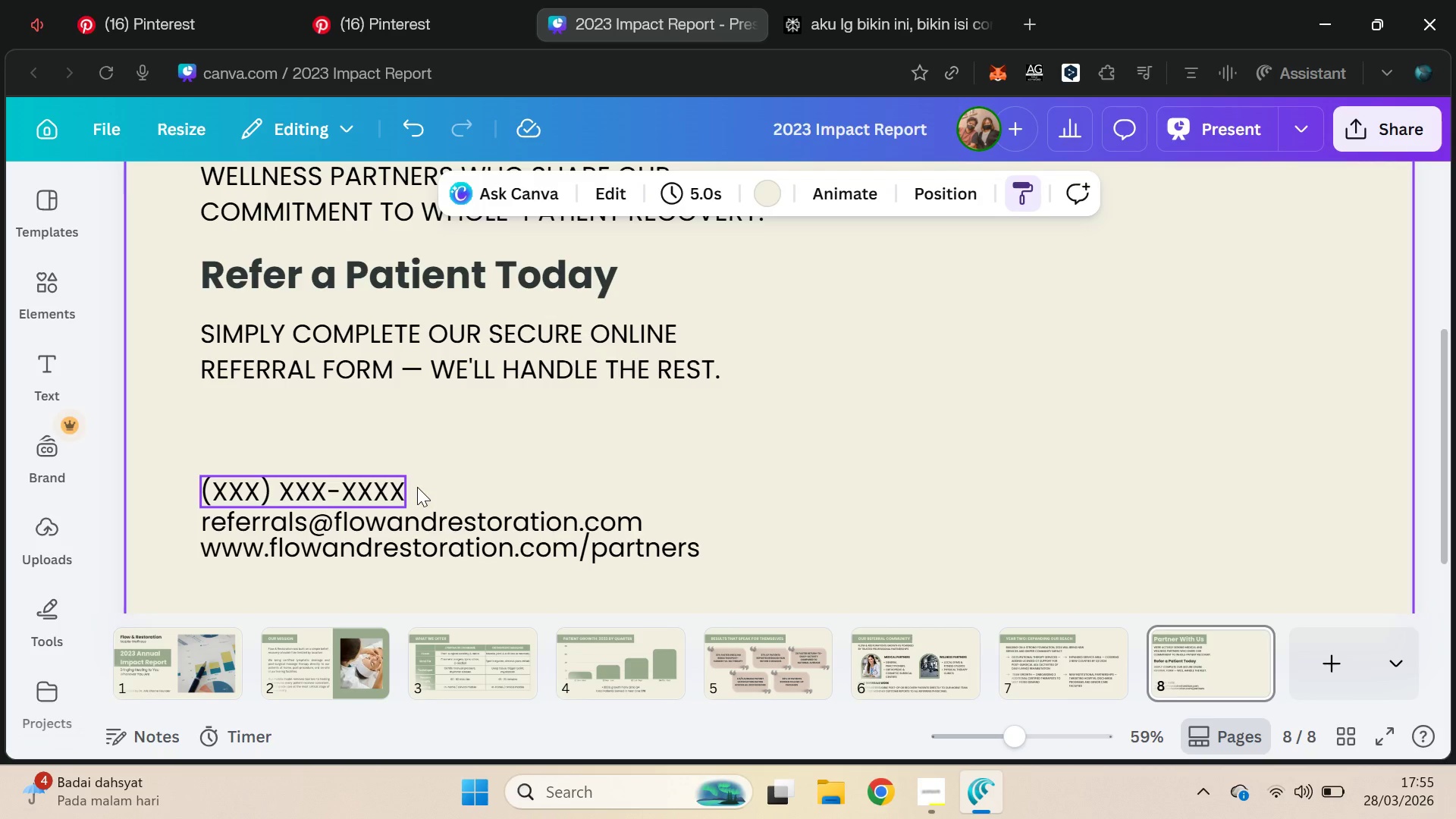 
key(Q)
 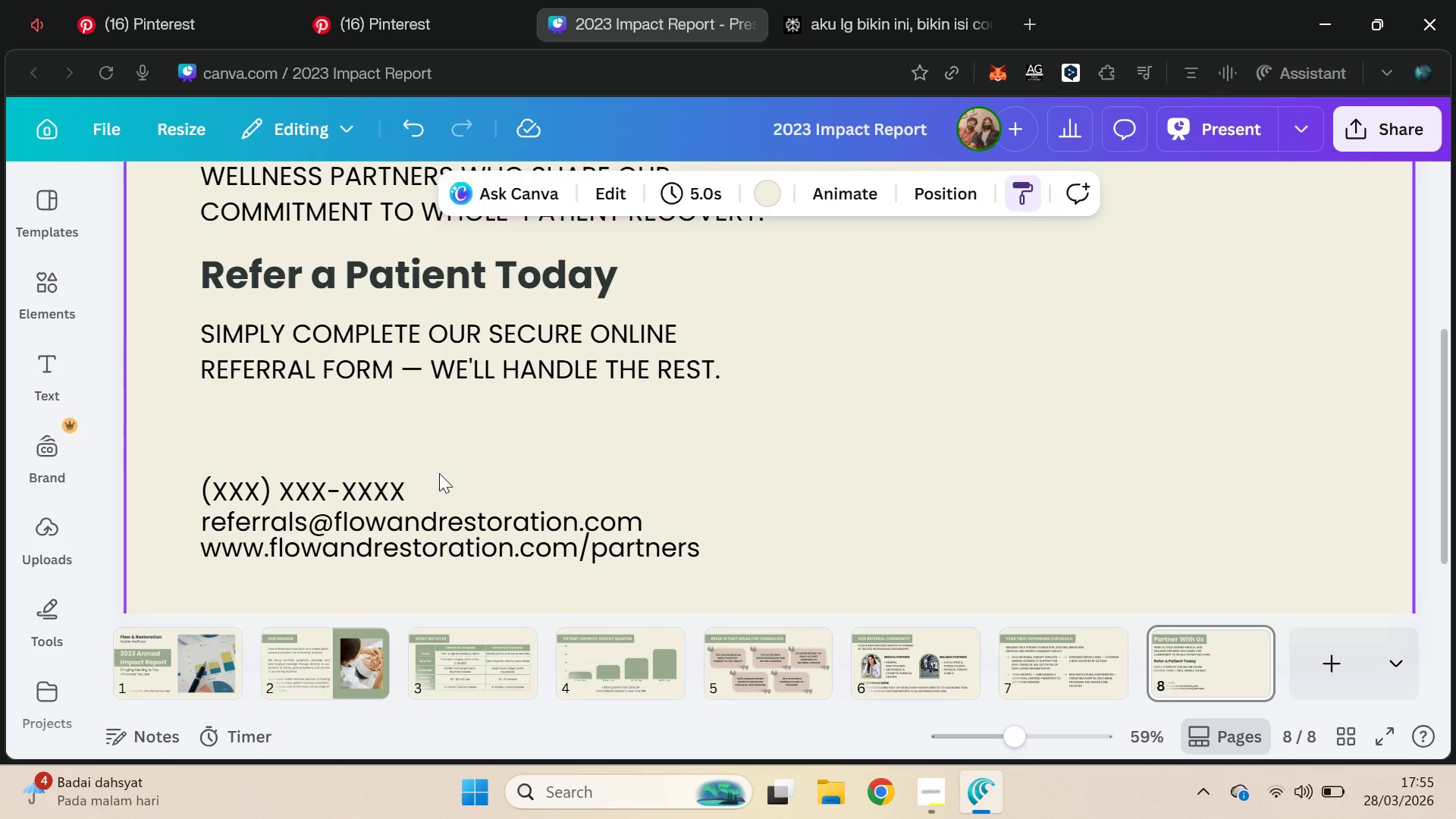 
key(Space)
 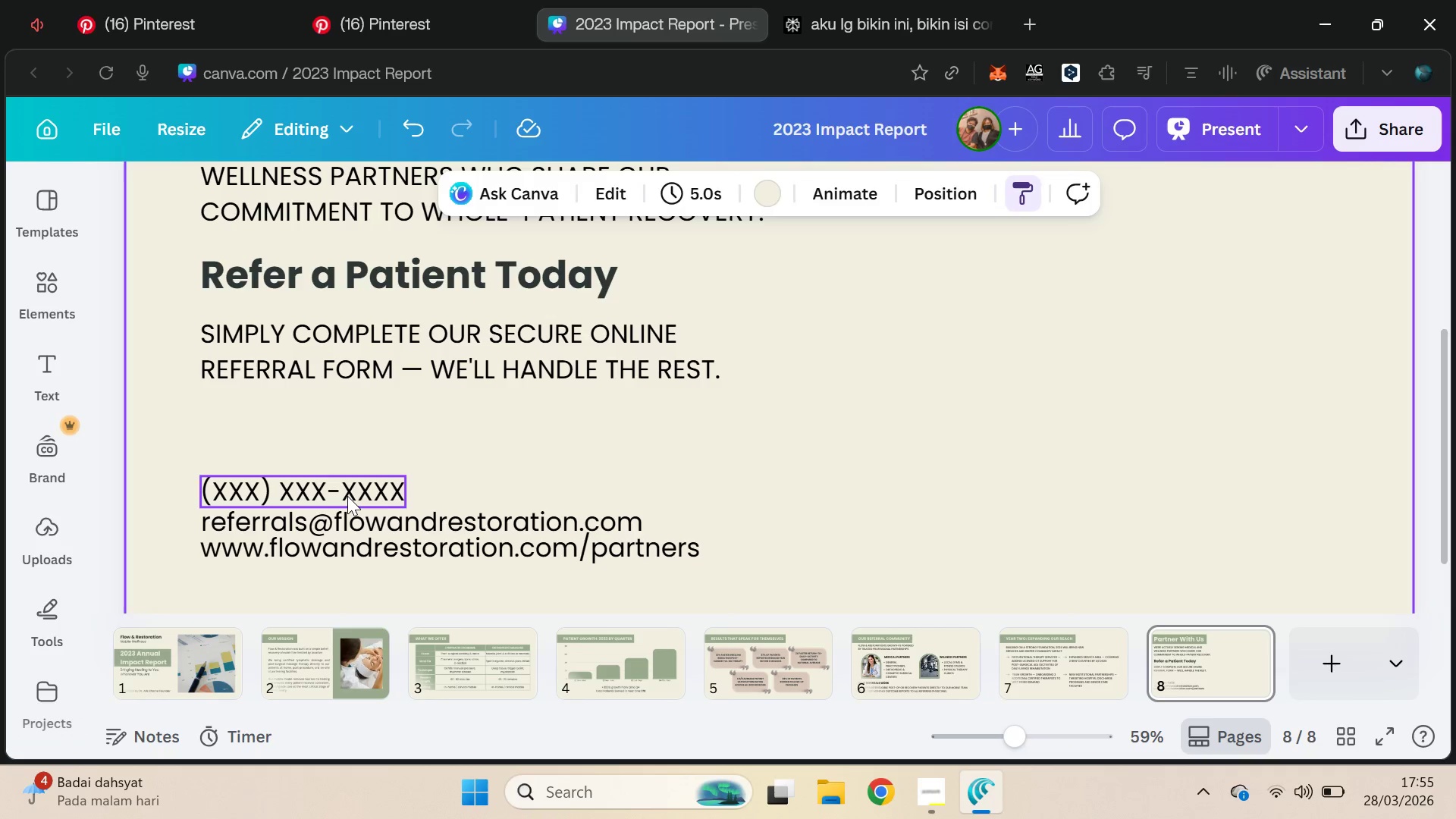 
left_click_drag(start_coordinate=[347, 495], to_coordinate=[351, 446])
 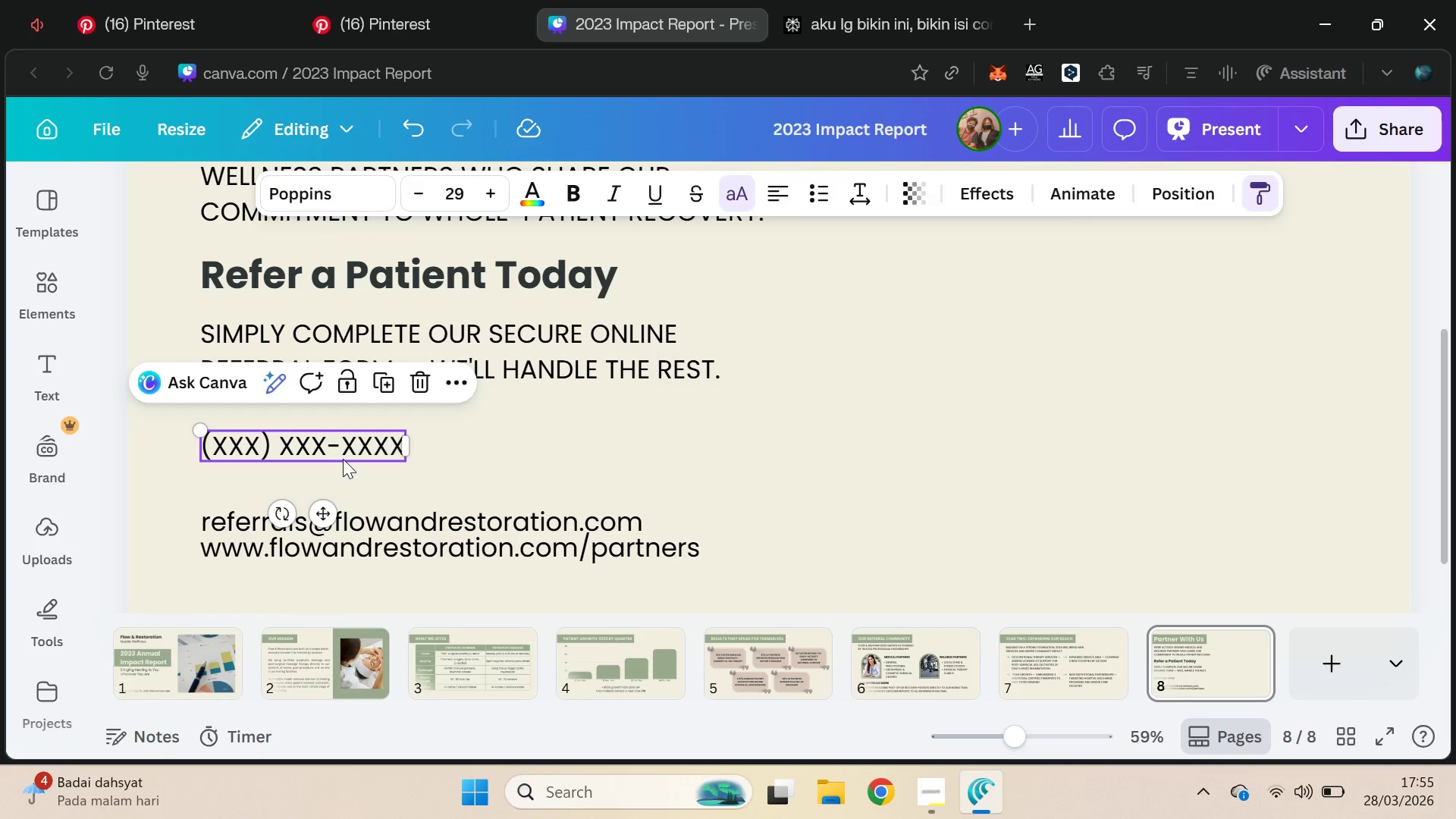 
hold_key(key=ShiftLeft, duration=0.7)
left_click([345, 459])
 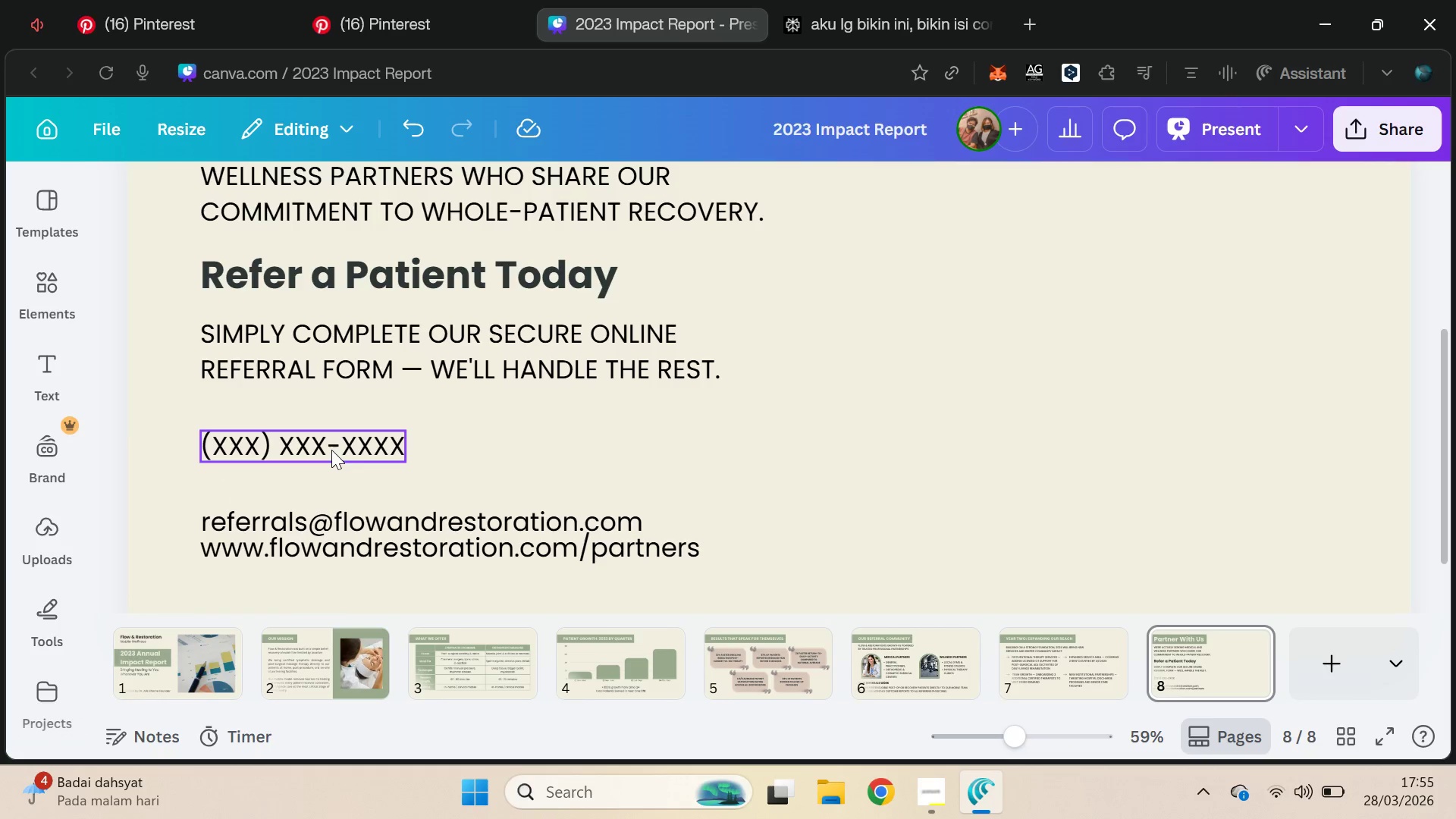 
left_click_drag(start_coordinate=[331, 449], to_coordinate=[332, 466])
 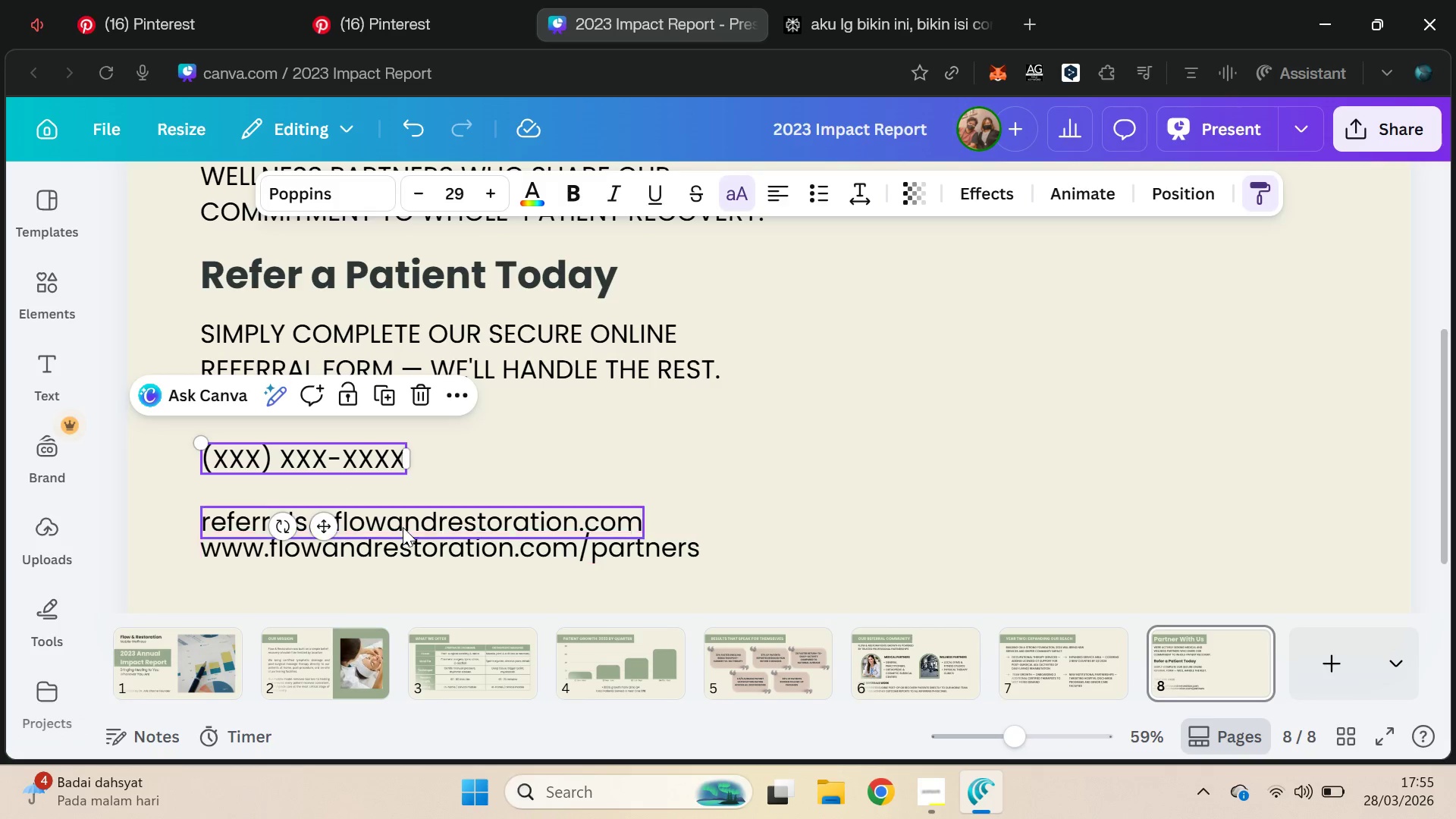 
left_click_drag(start_coordinate=[406, 523], to_coordinate=[402, 491])
 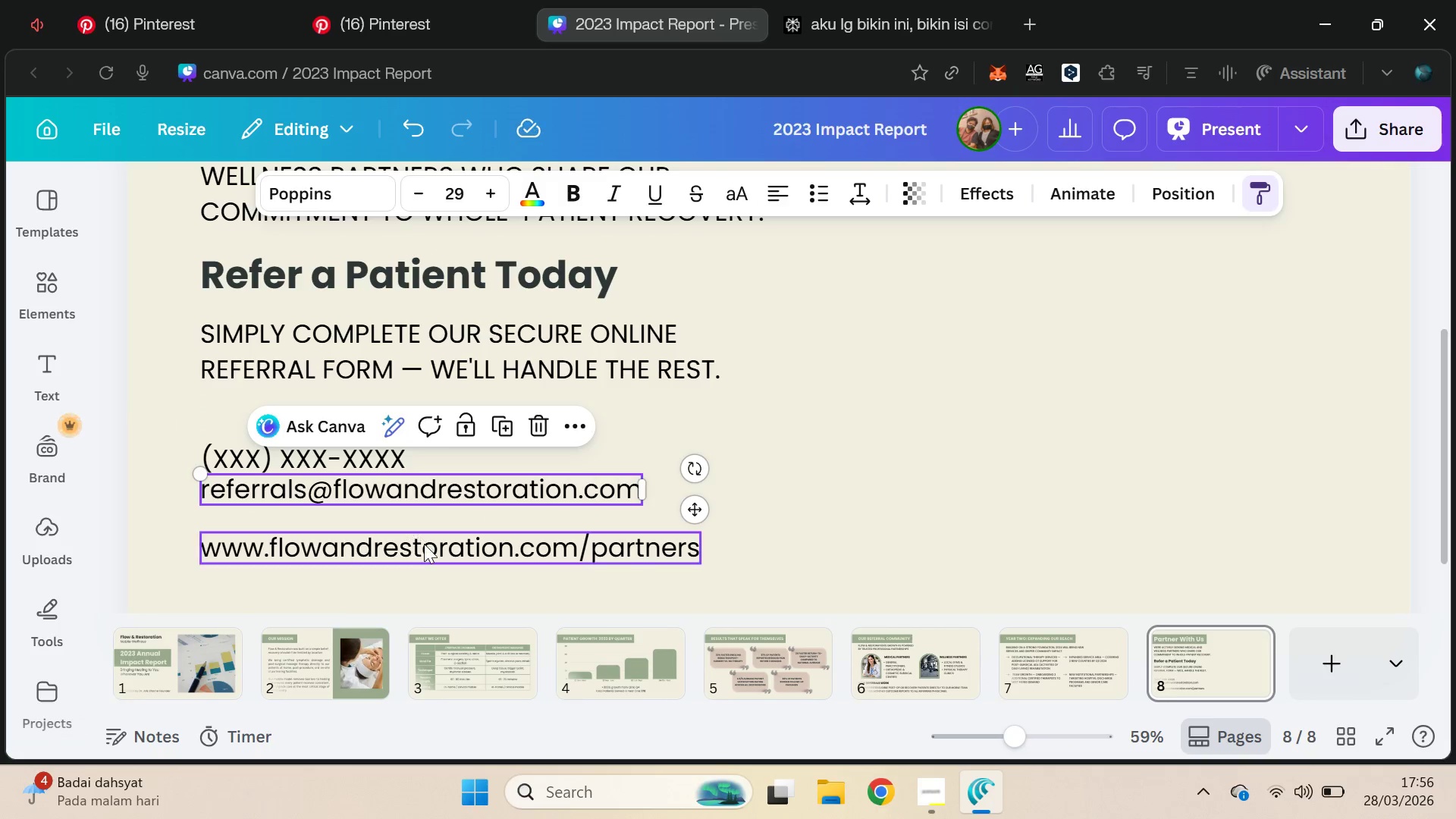 
left_click_drag(start_coordinate=[424, 544], to_coordinate=[424, 517])
 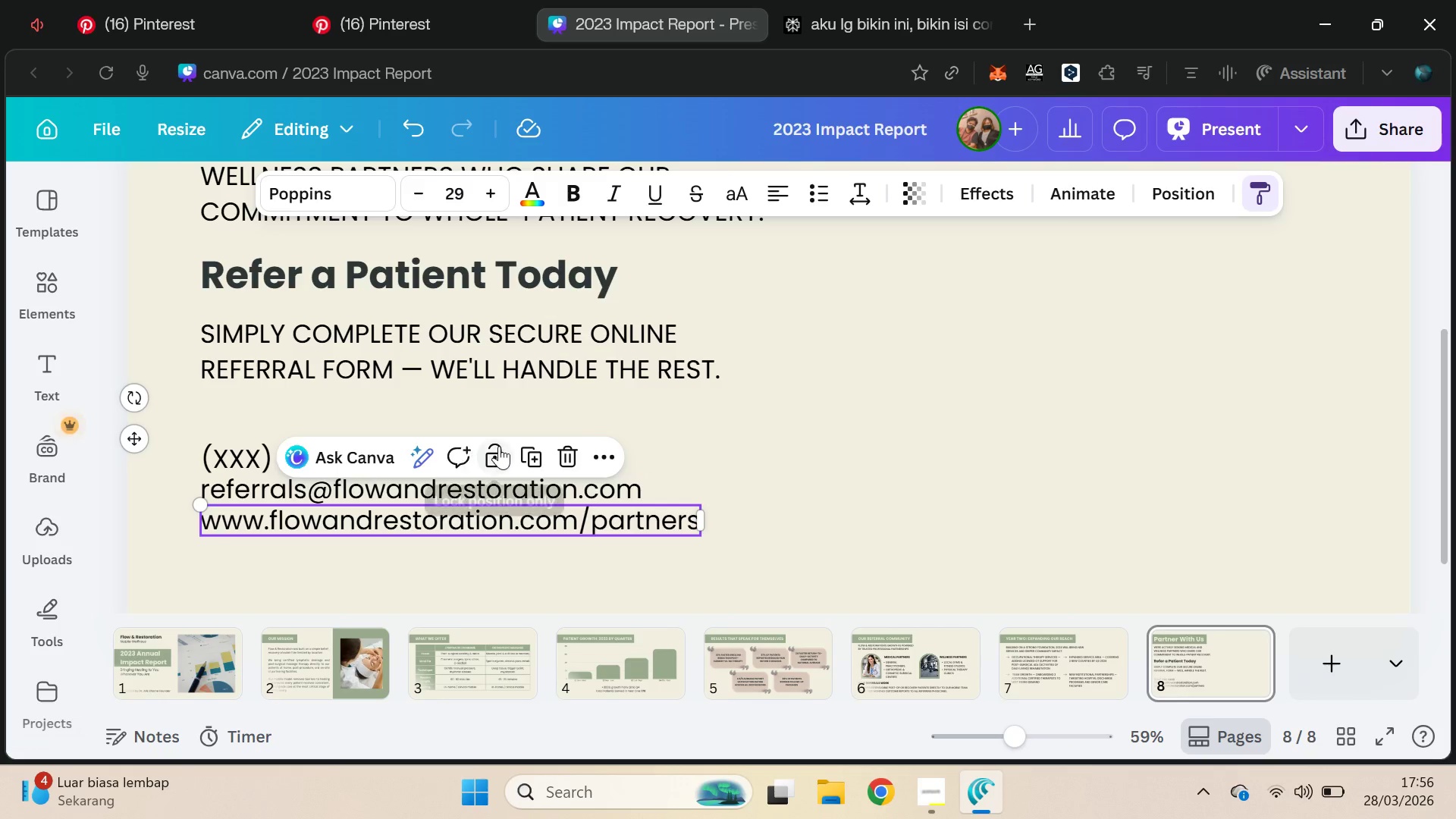 
hold_key(key=ControlLeft, duration=0.95)
 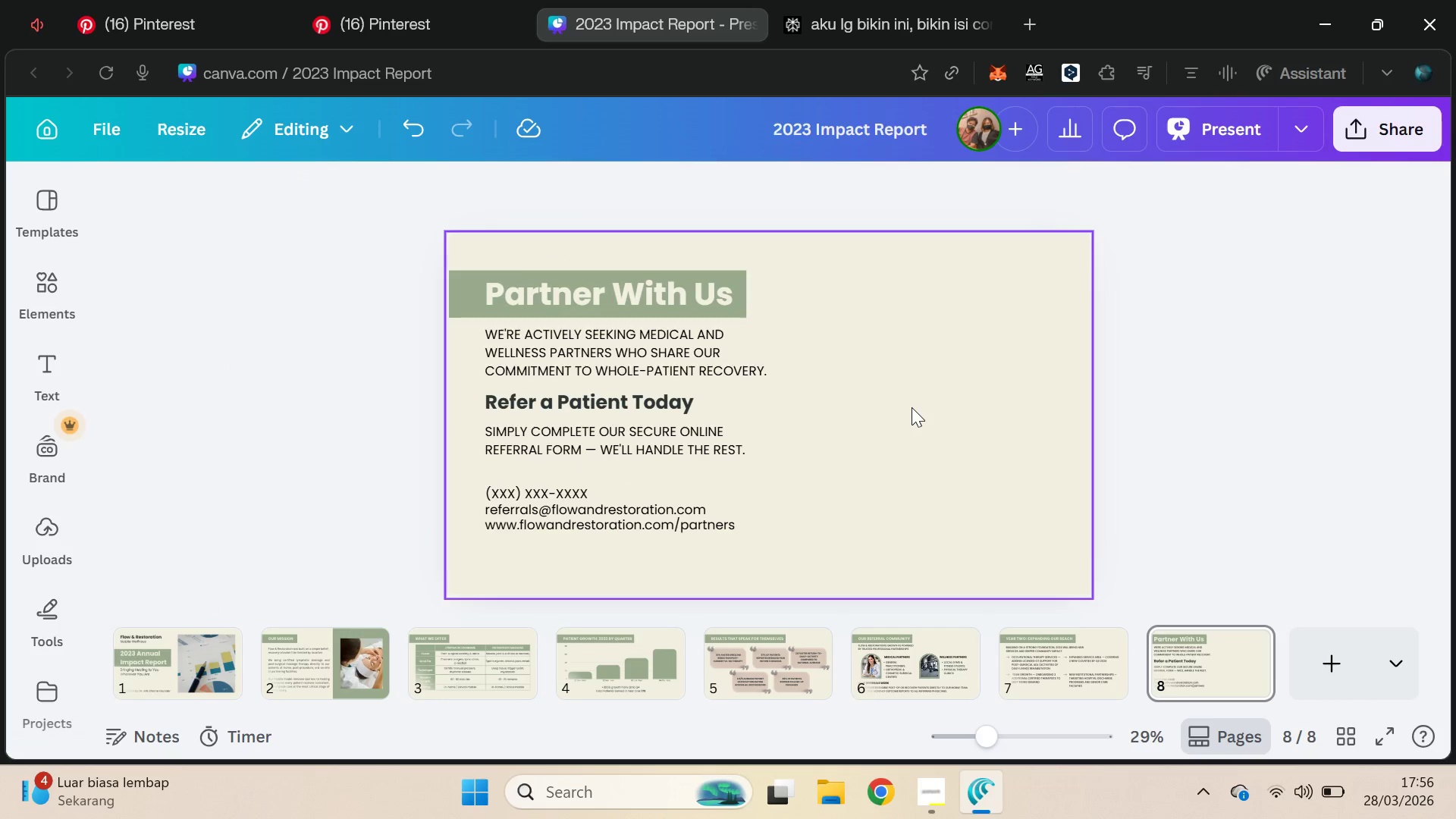 
hold_key(key=AltLeft, duration=0.33)
 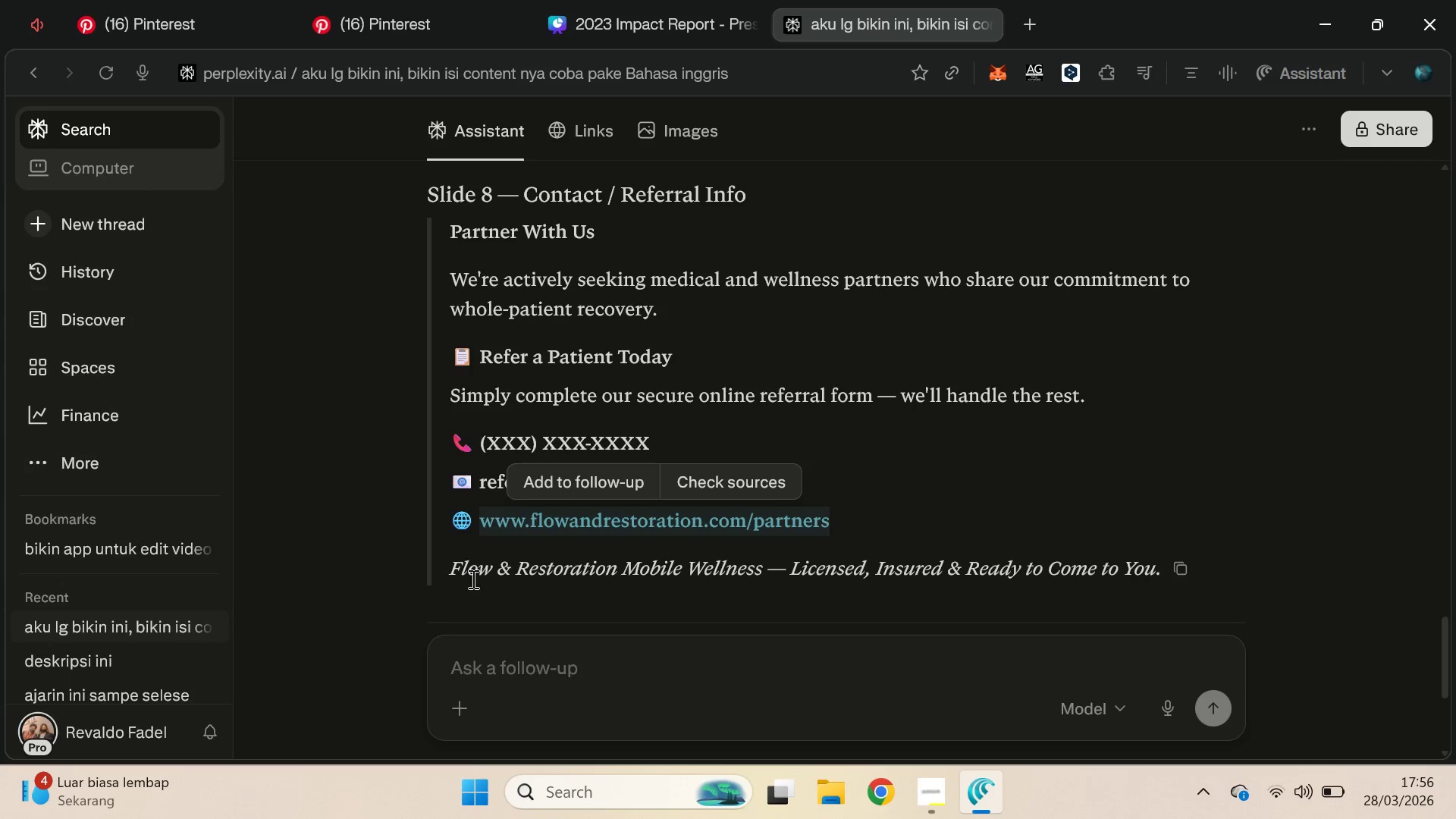 
scroll: coordinate [641, 446], scroll_direction: down, amount: 4.0
 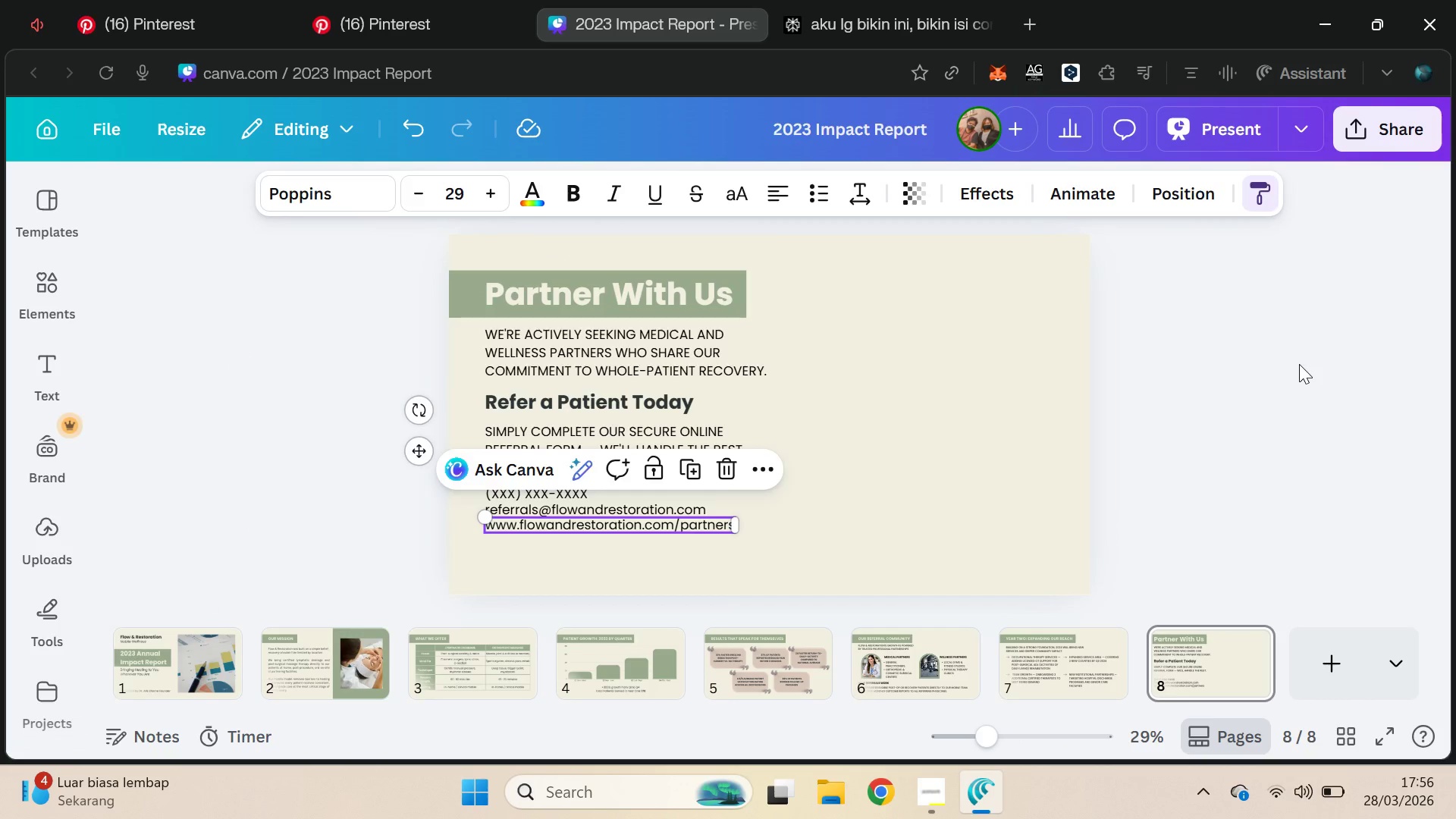 
left_click_drag(start_coordinate=[447, 570], to_coordinate=[1219, 560])
 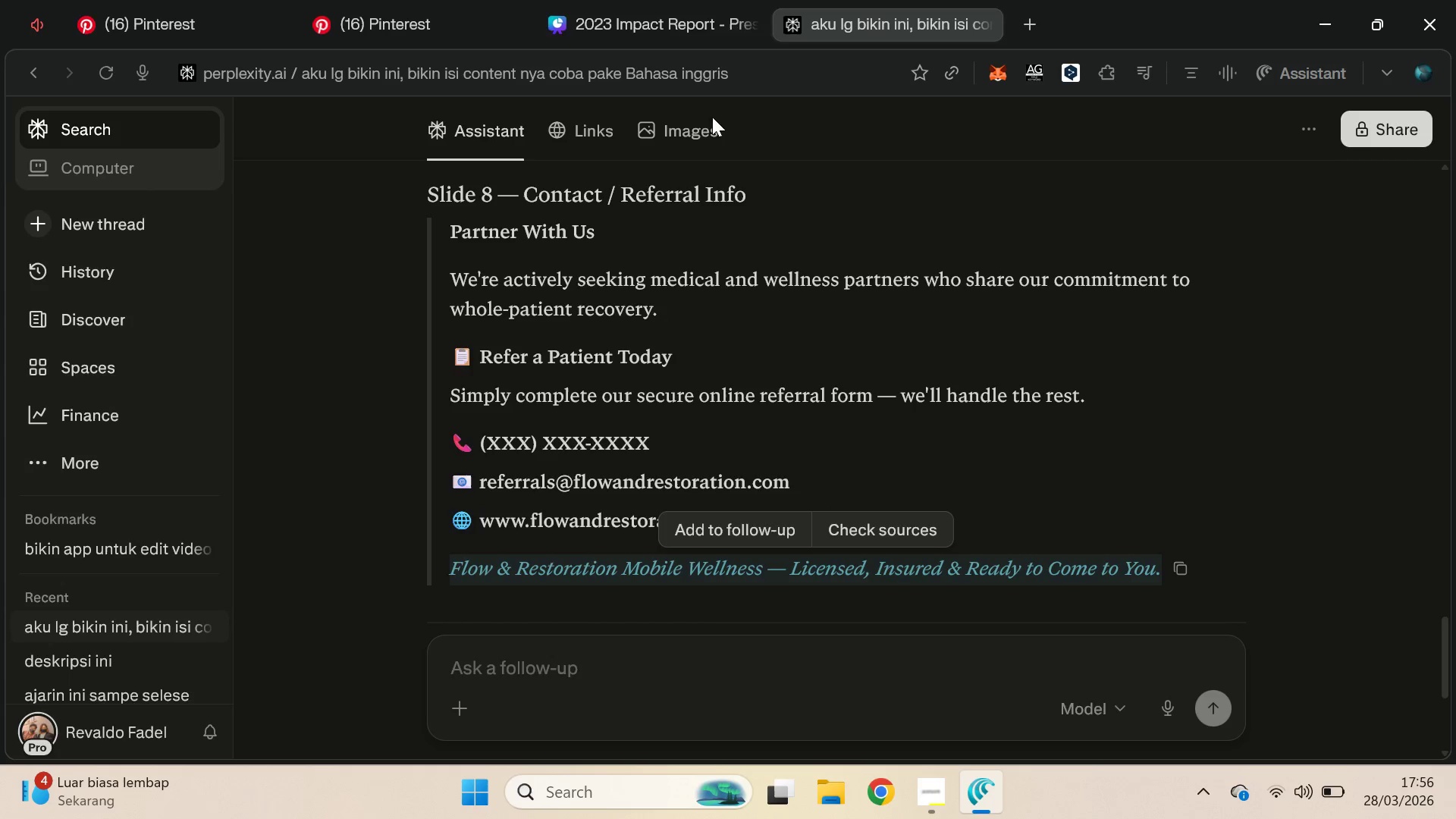 
key(Control+C)
 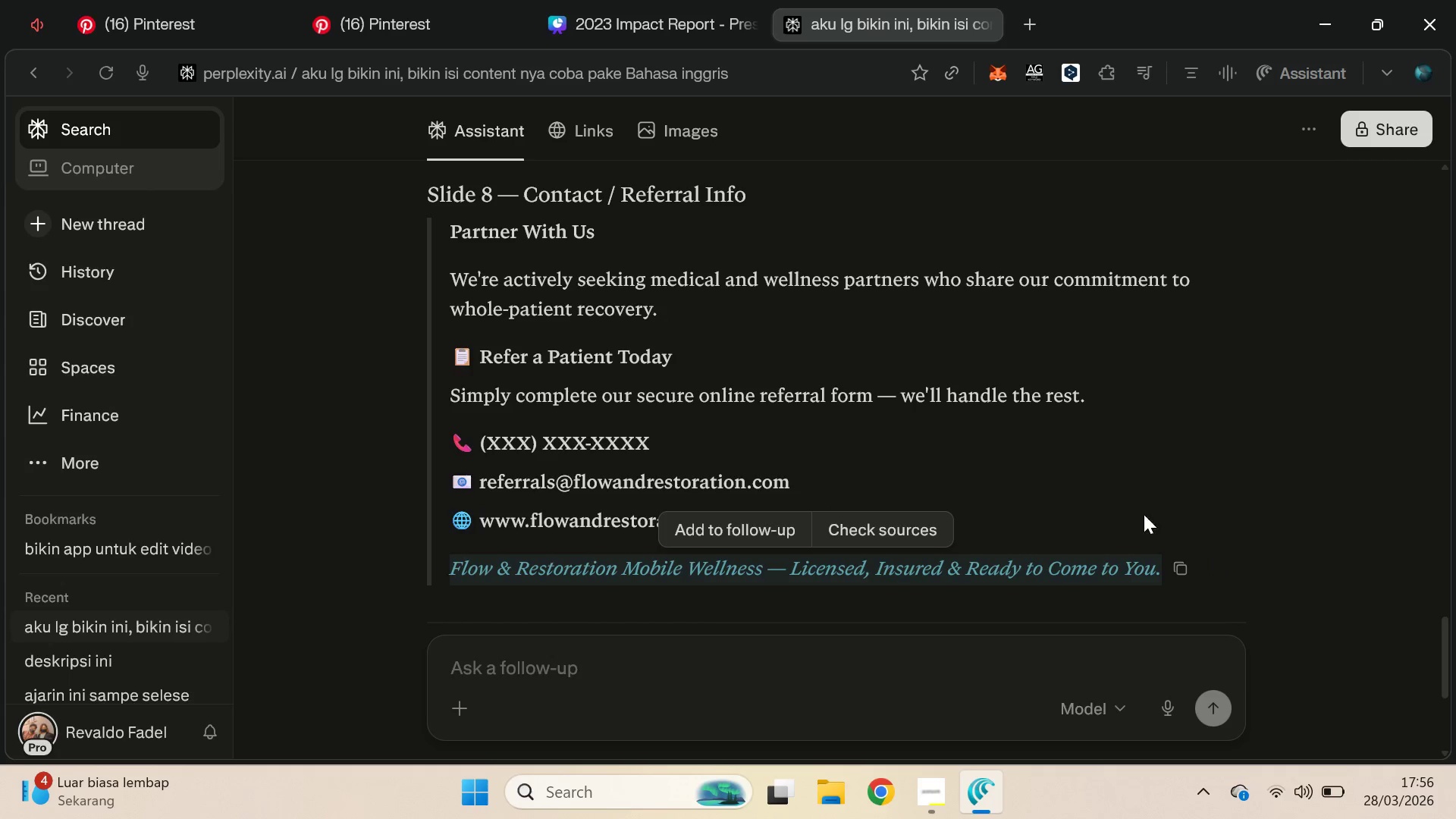 
key(Alt+AltLeft)
 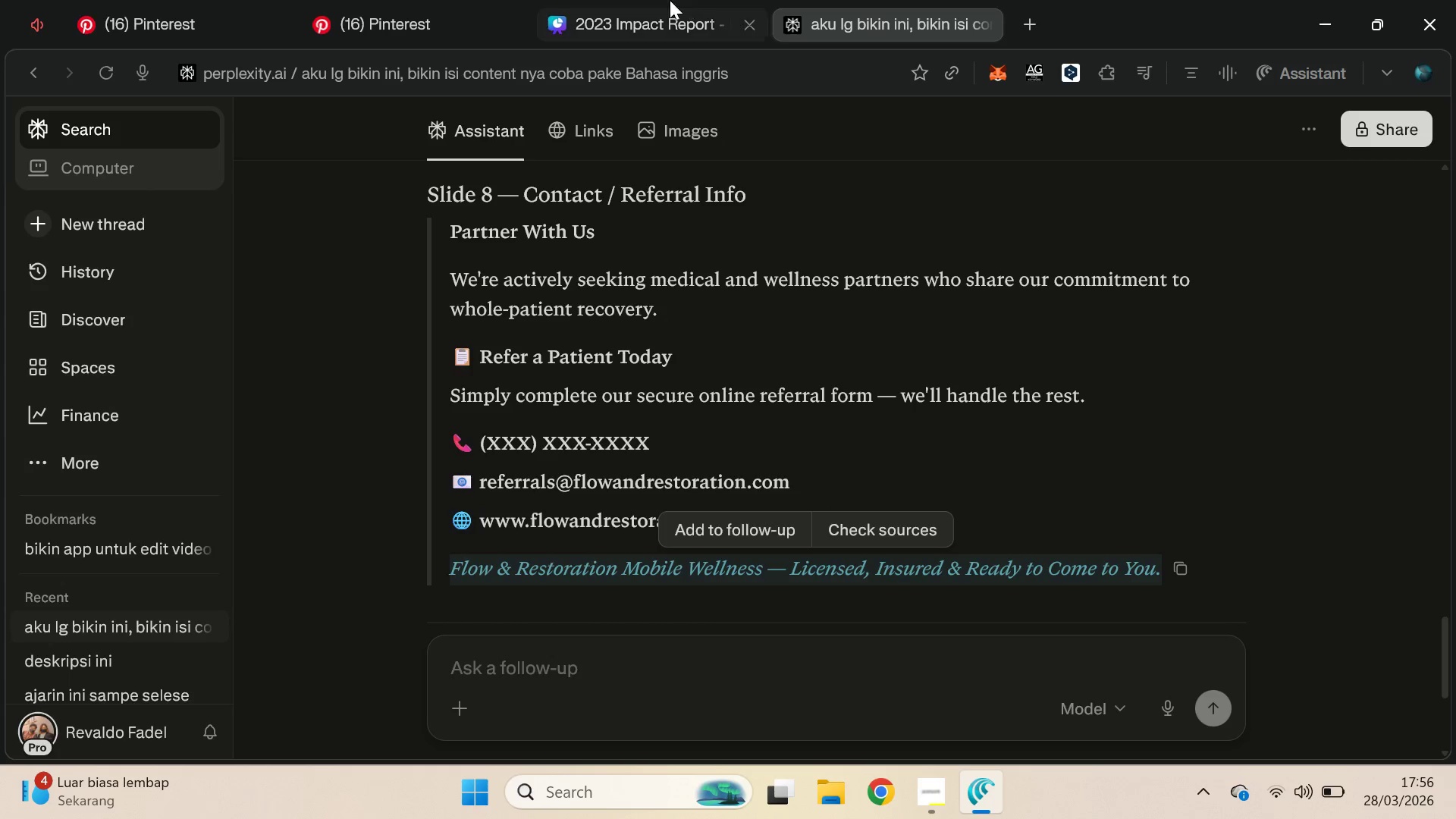 
left_click([665, 0])
 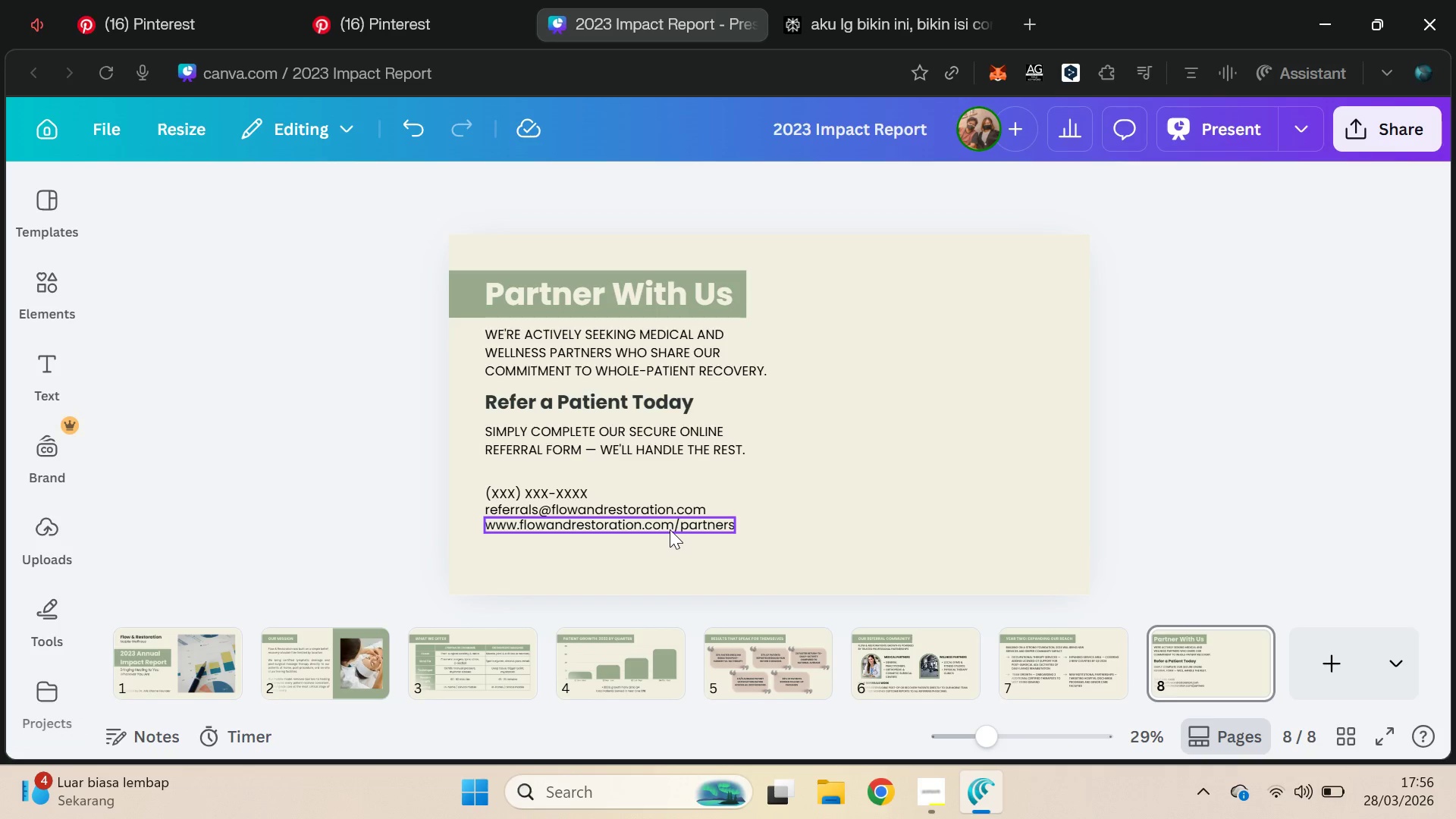 
key(Control+D)
 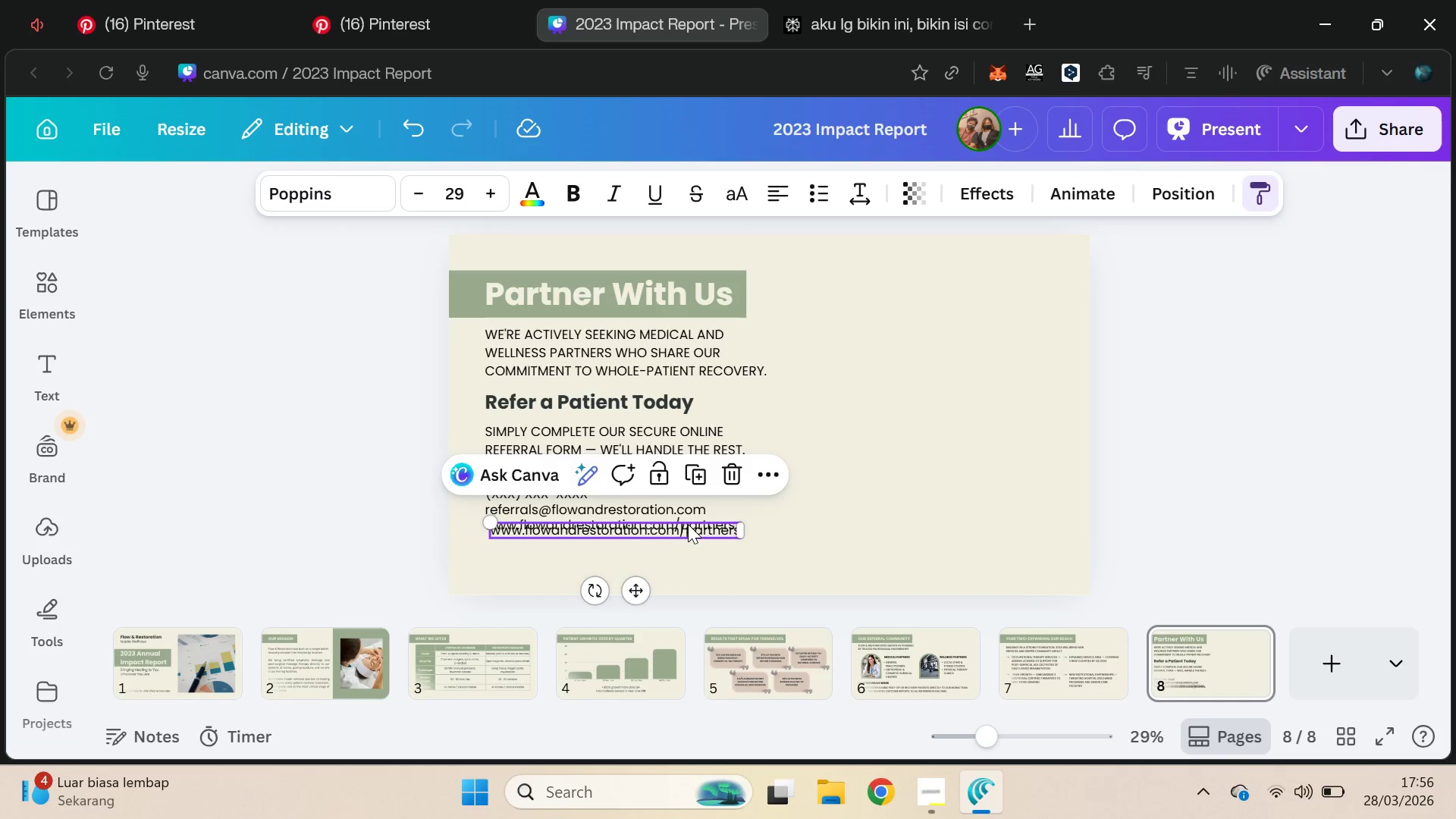 
left_click_drag(start_coordinate=[689, 524], to_coordinate=[692, 536])
 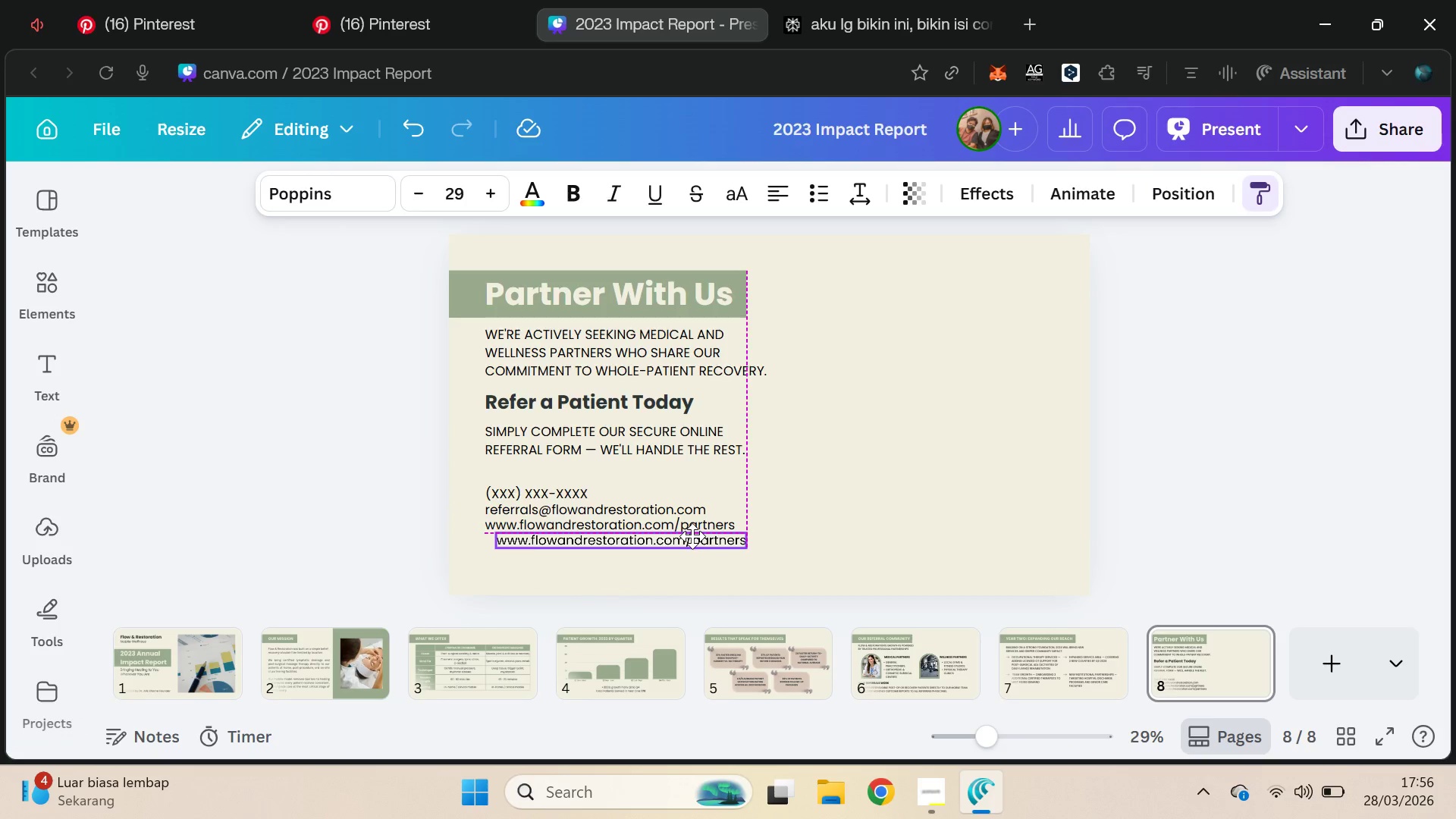 
key(Control+ControlLeft)
 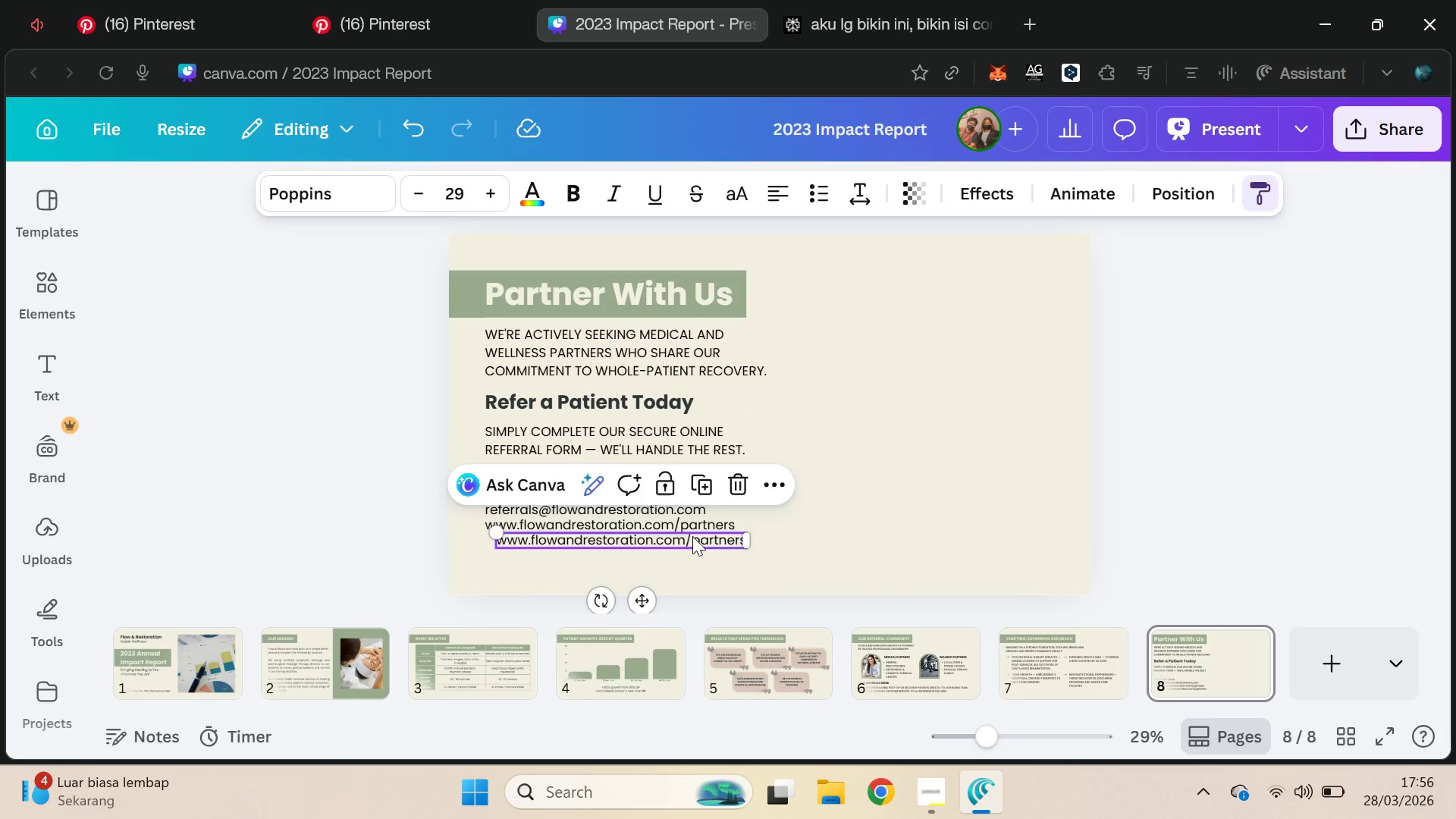 
double_click([692, 536])
 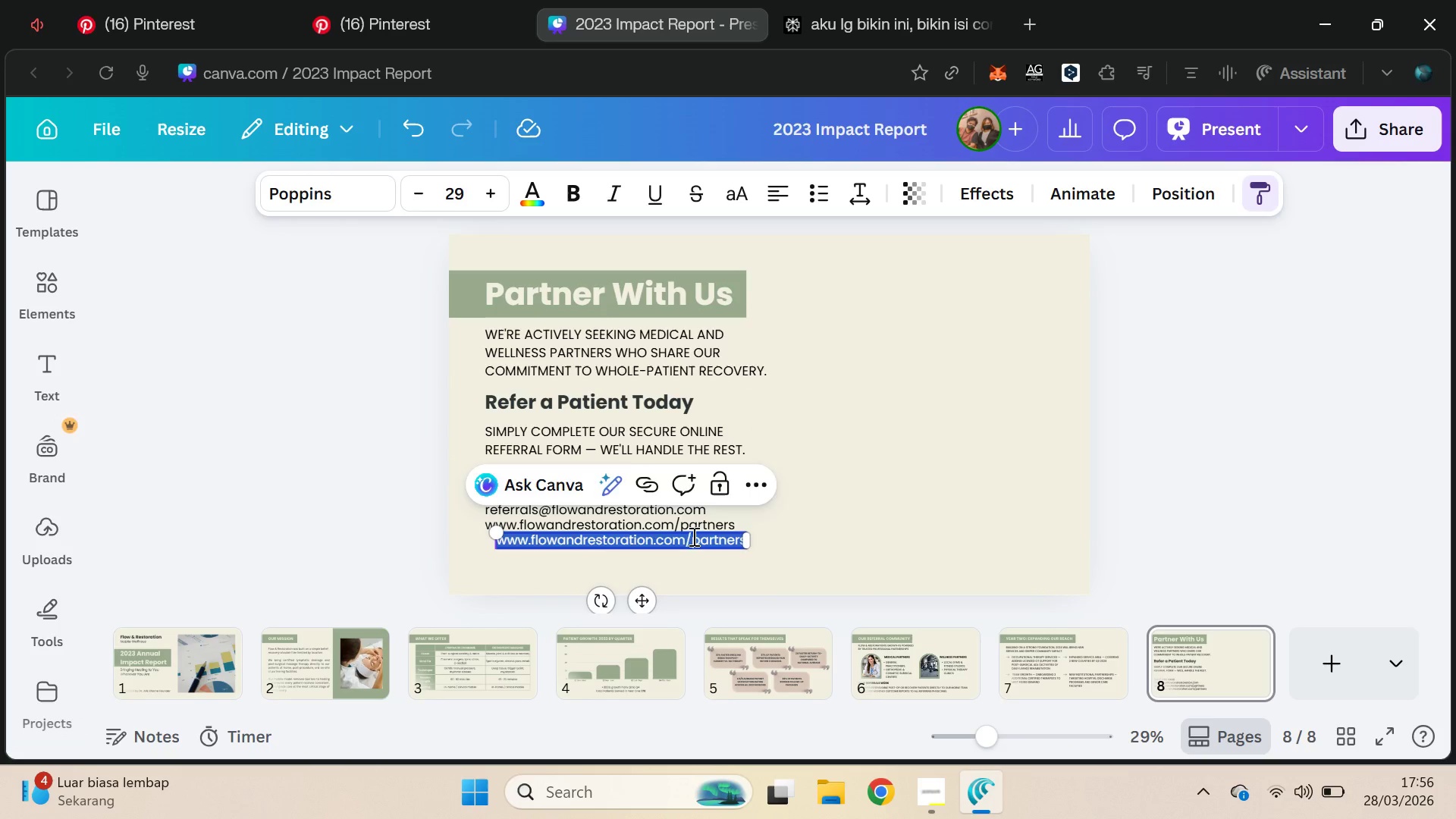 
key(Control+ControlLeft)
 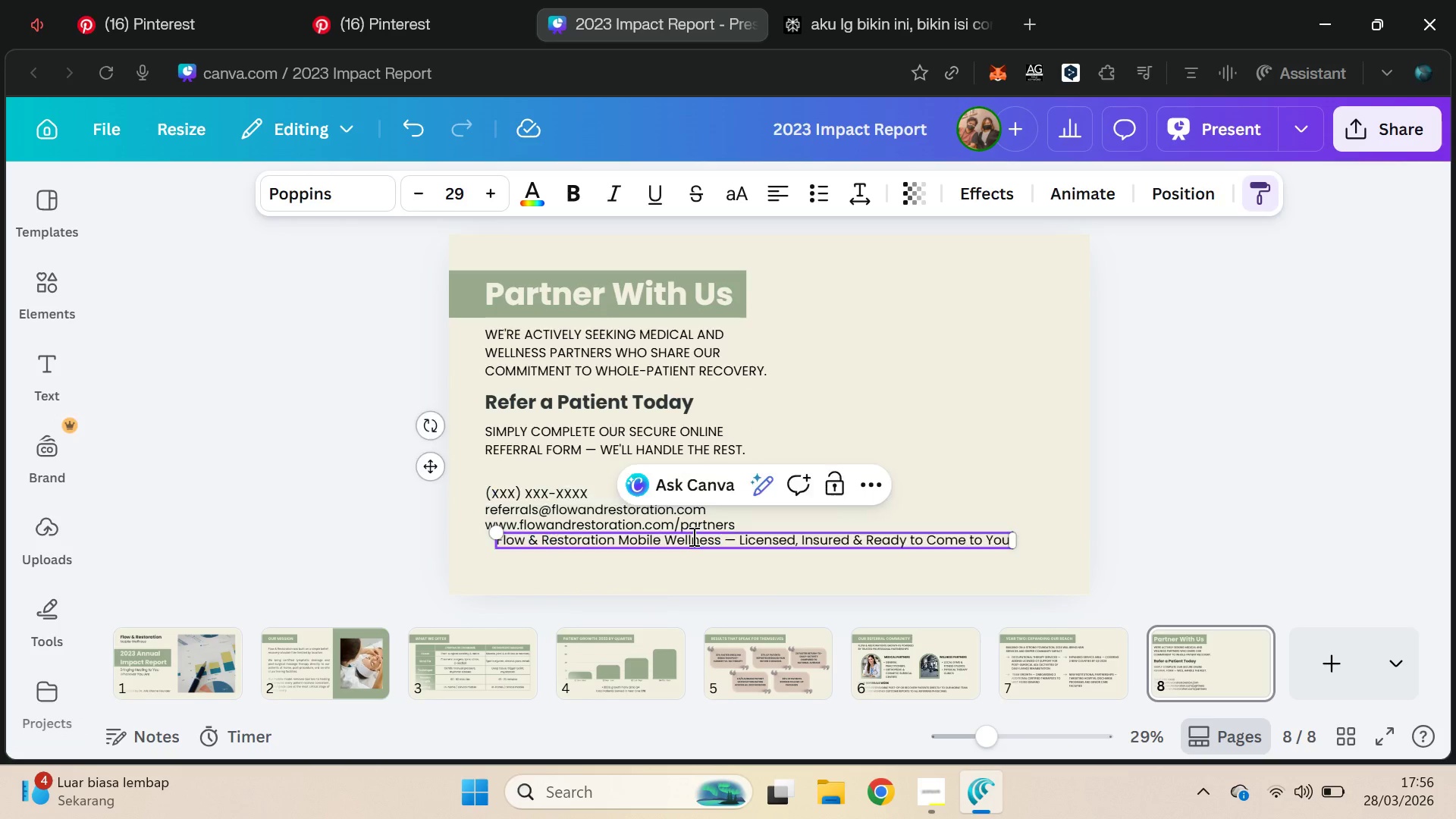 
key(Control+V)
 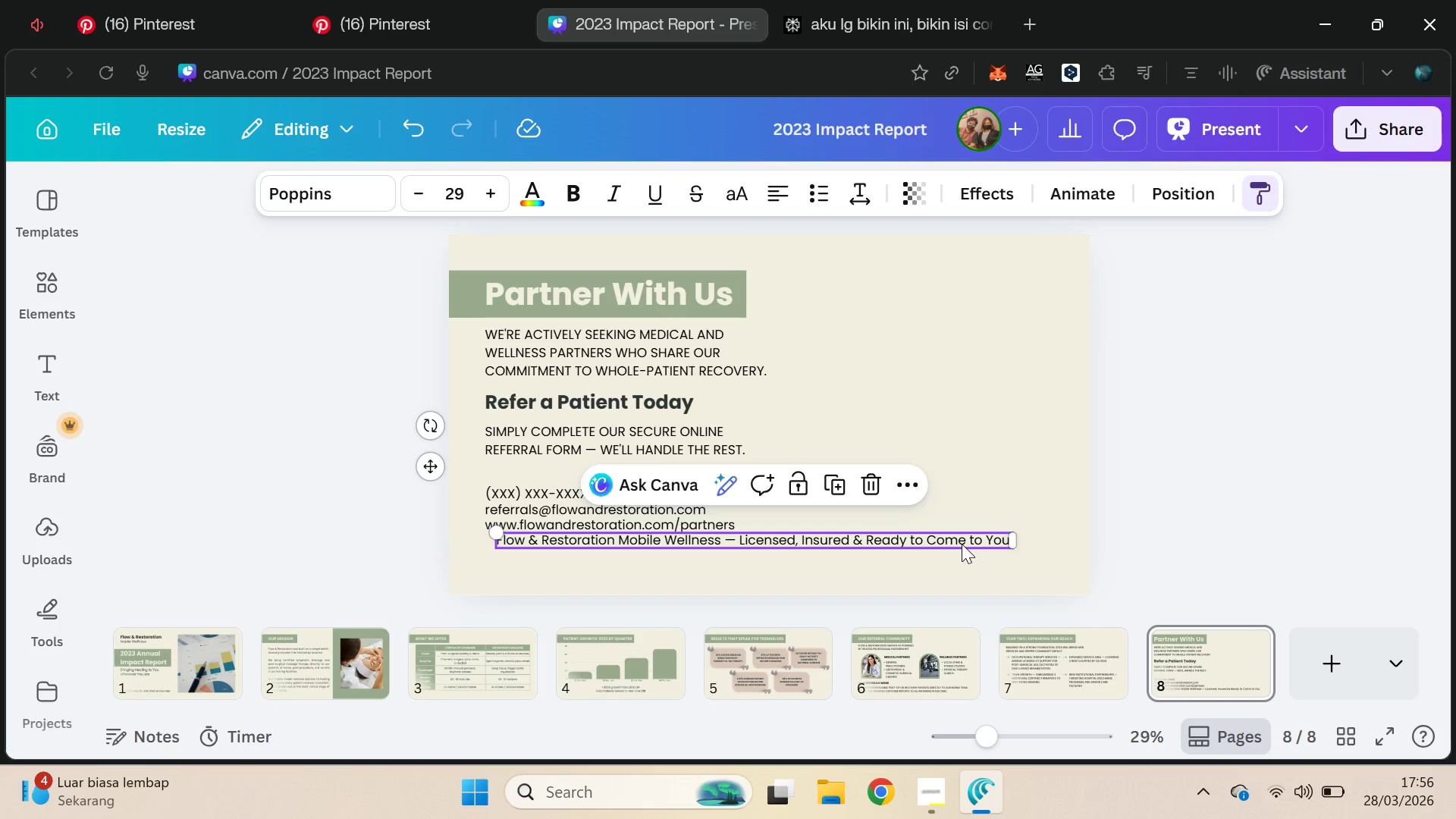 
left_click([619, 190])
 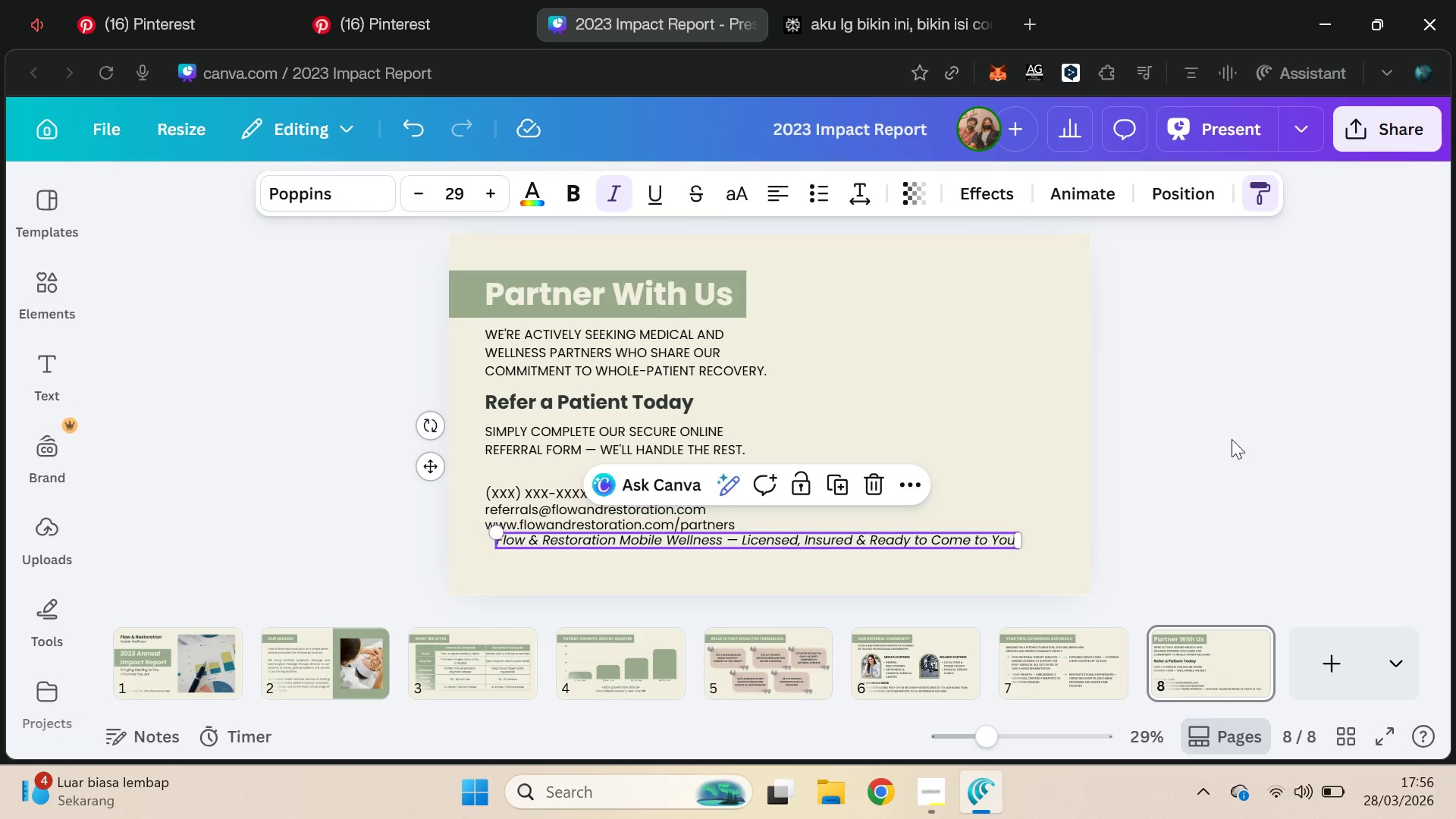 
left_click([1232, 439])
 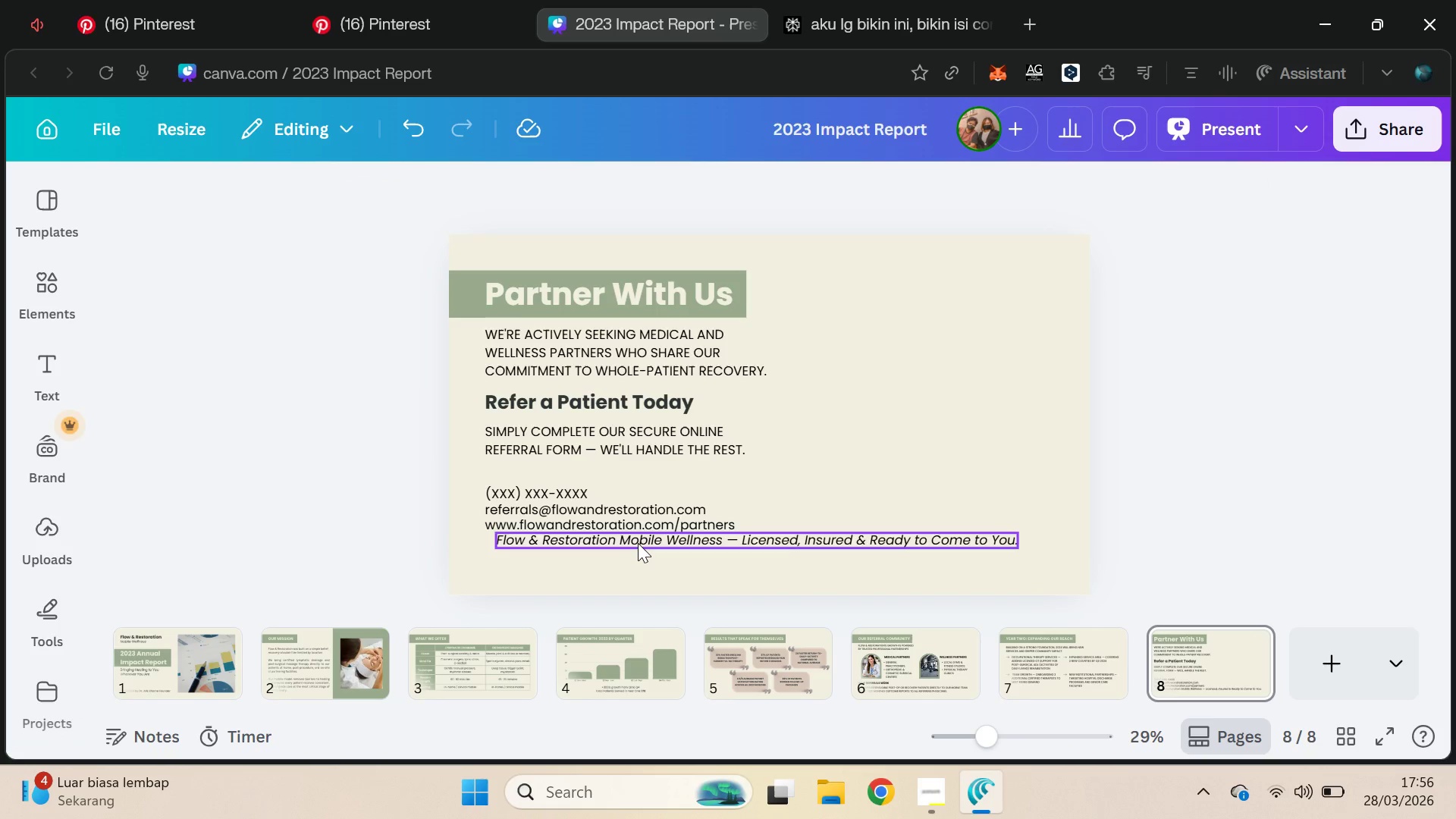 
left_click_drag(start_coordinate=[638, 543], to_coordinate=[631, 551])
 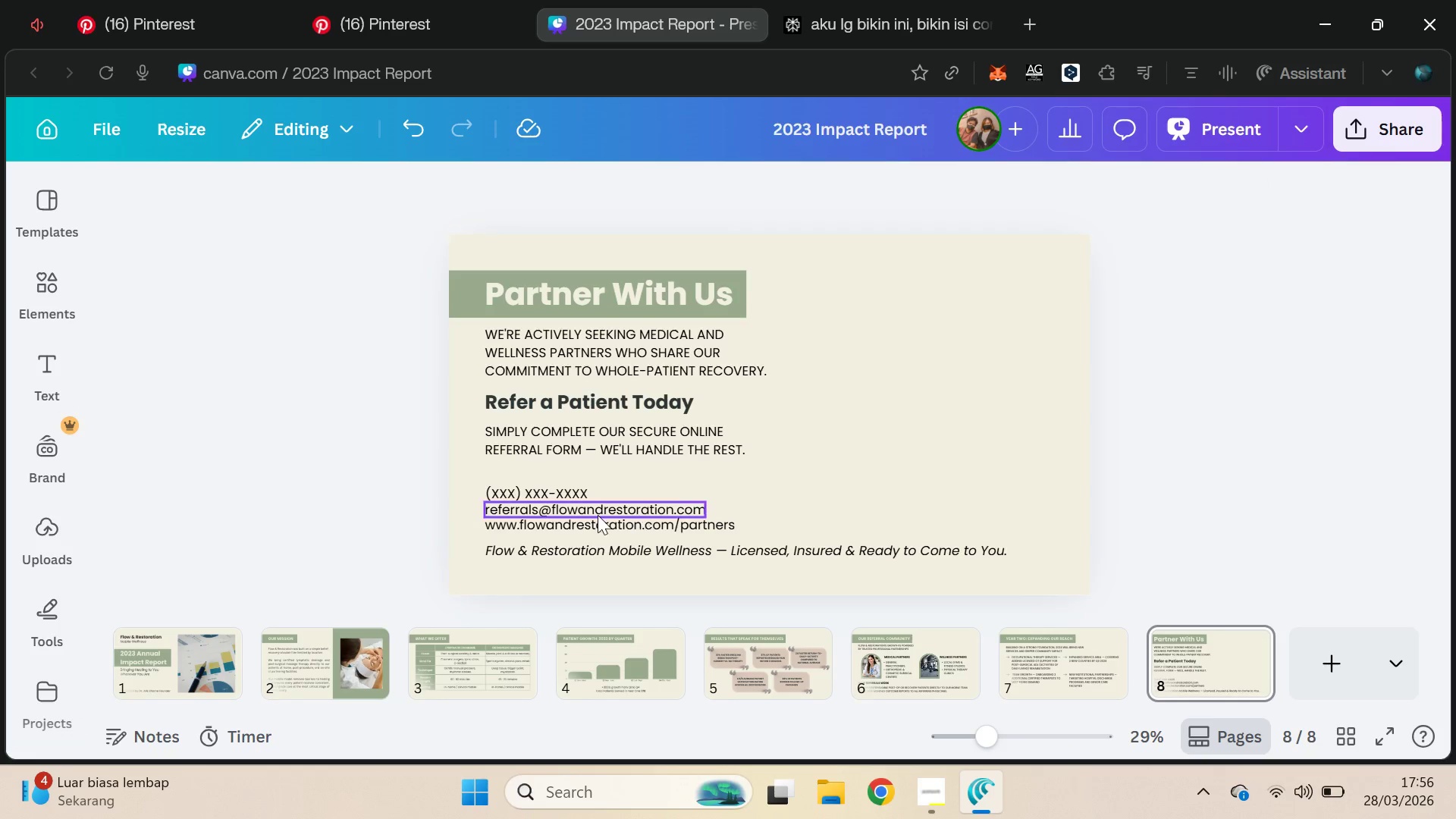 
wait(6.23)
 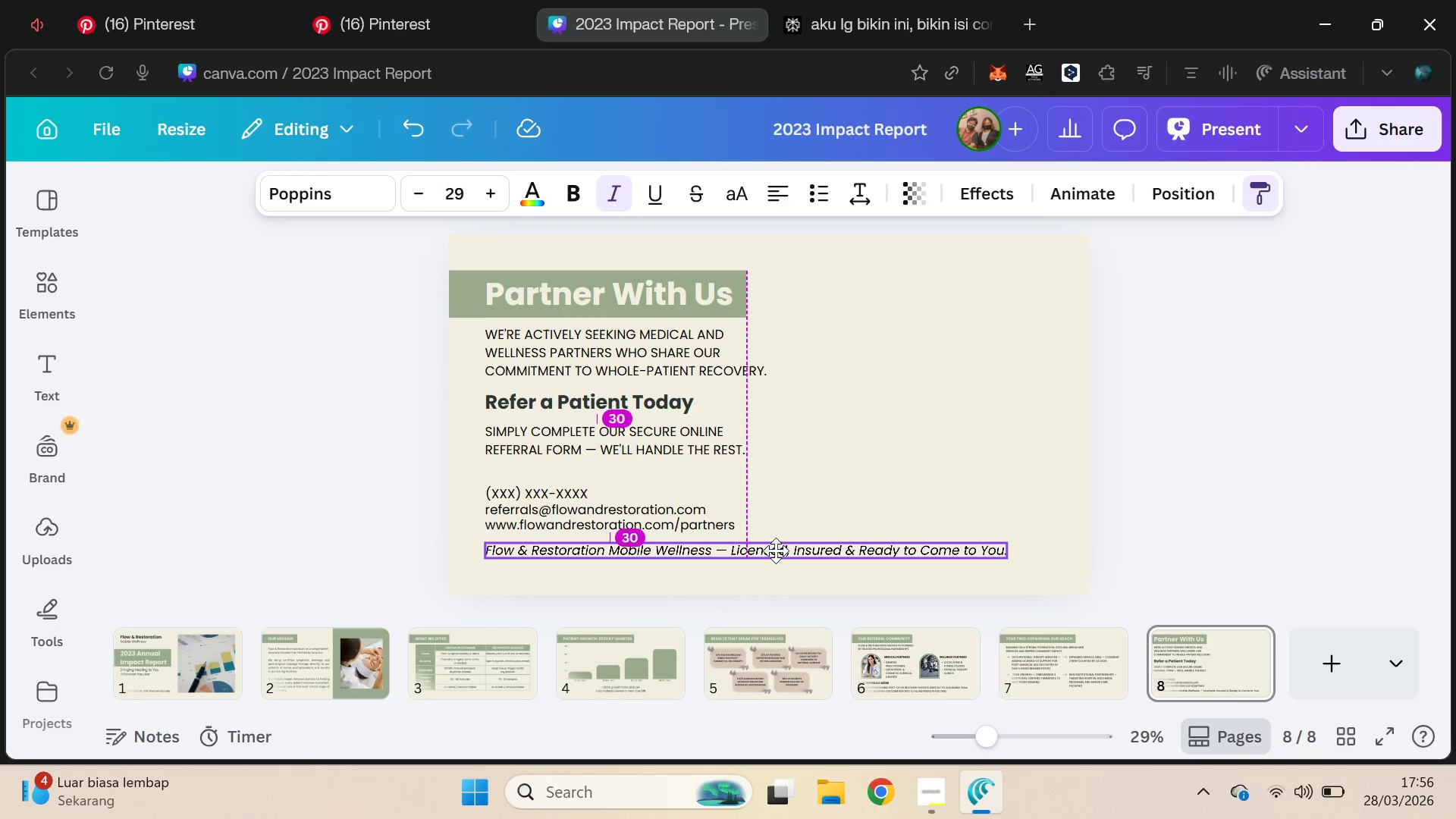 
hold_key(key=ShiftLeft, duration=1.02)
double_click([657, 523])
 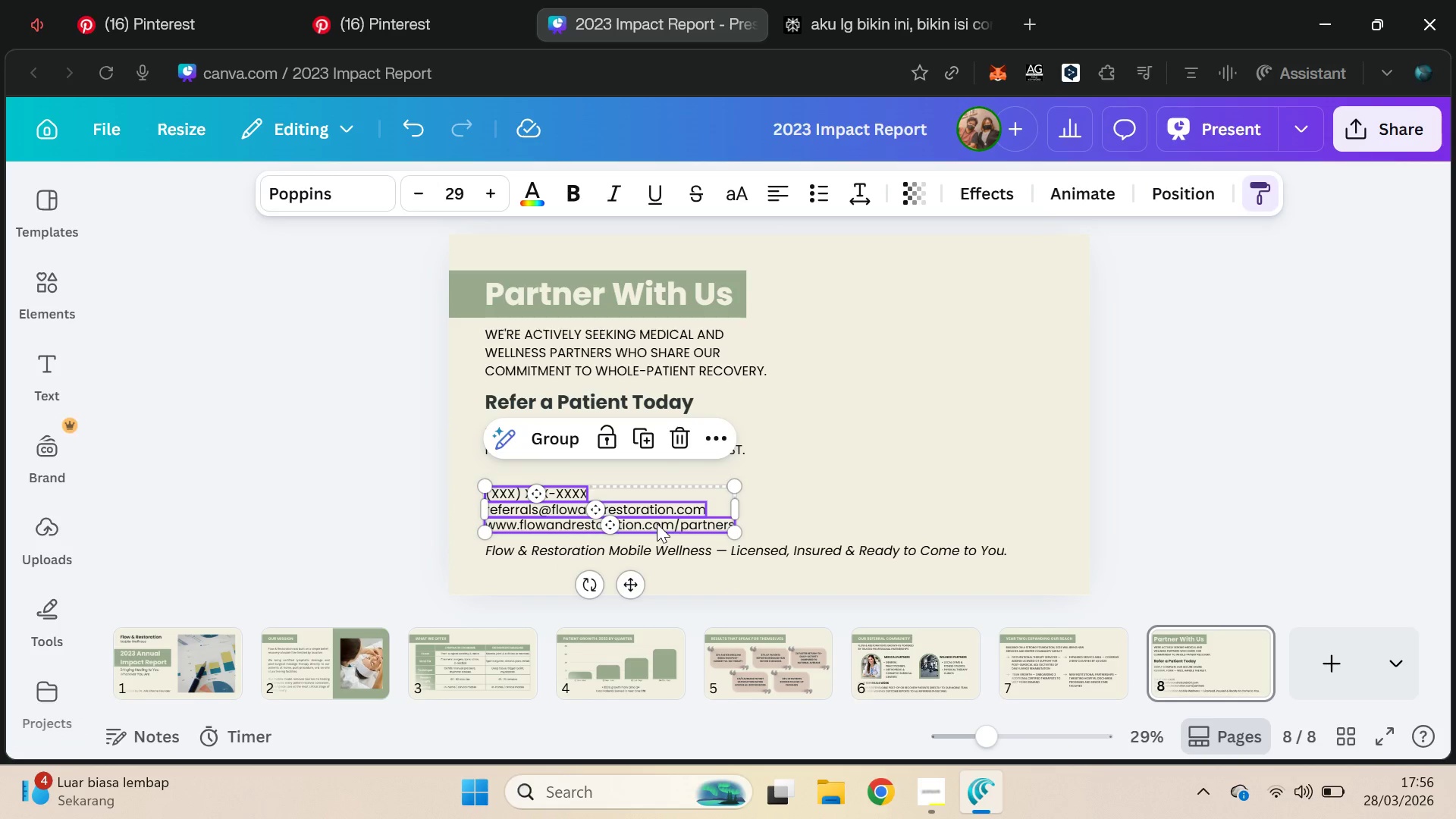 
hold_key(key=ArrowUp, duration=0.45)
 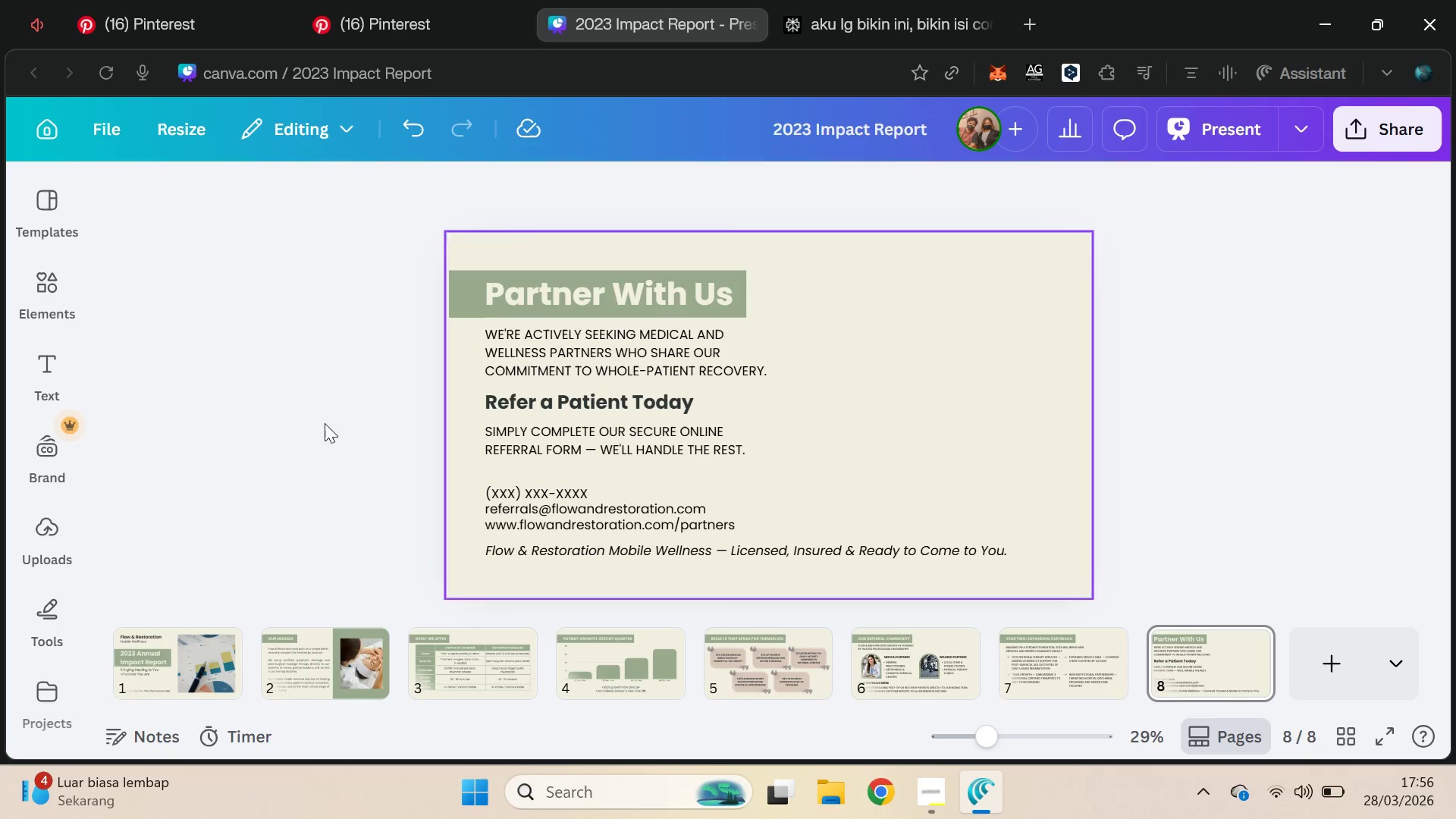 
wait(7.74)
 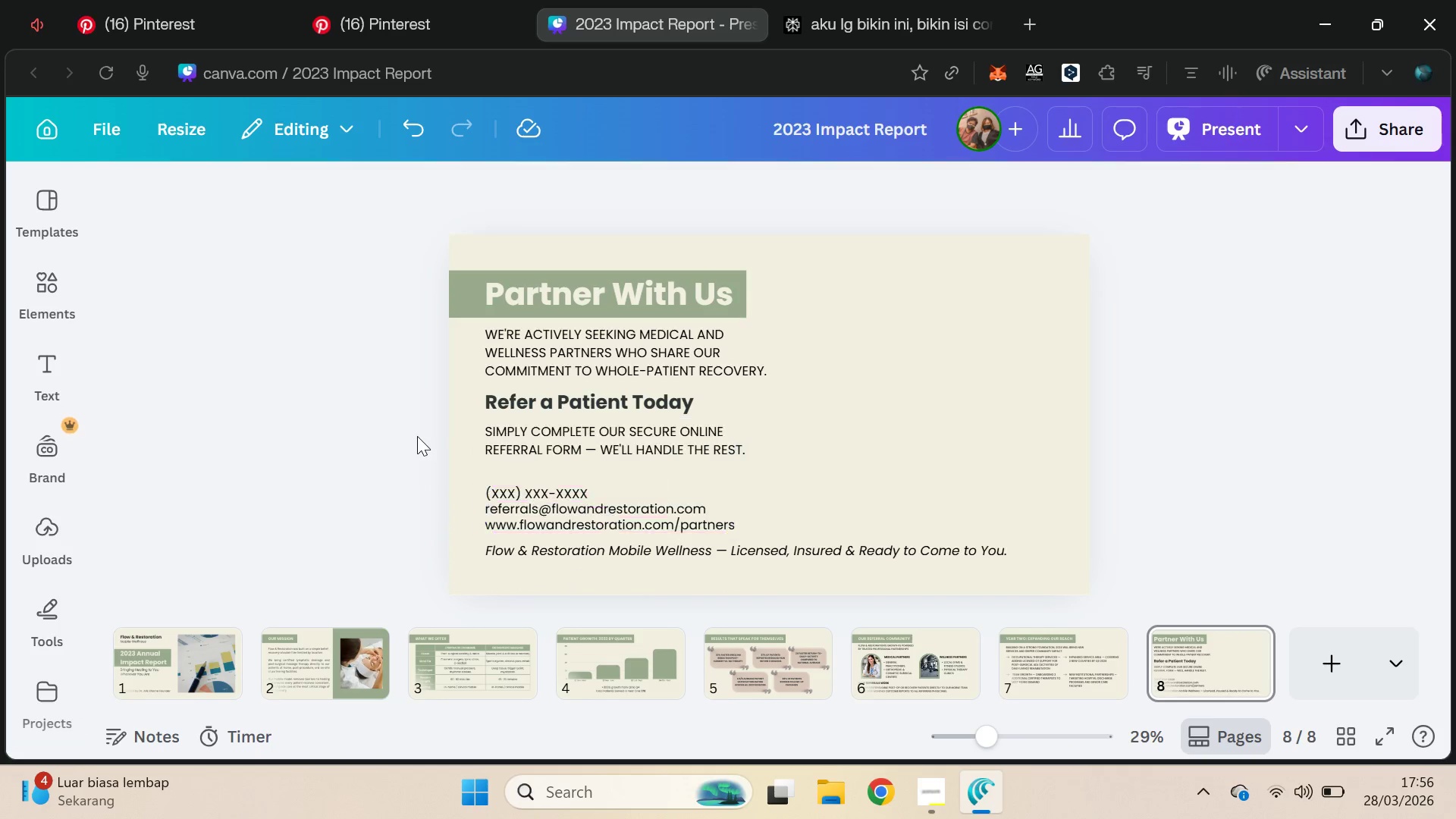 
left_click([120, 221])
 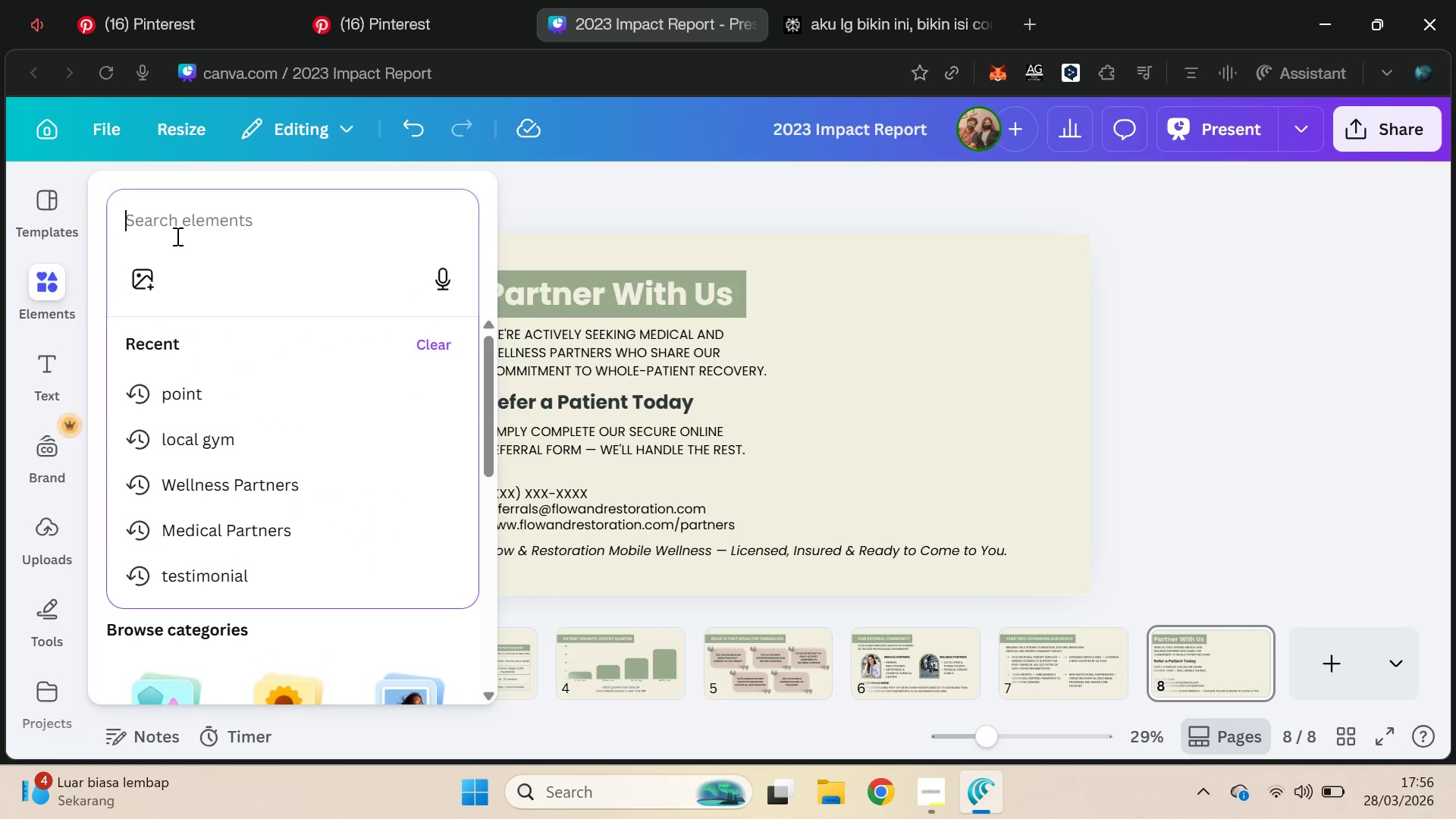 
type(Pa)
key(Backspace)
key(Backspace)
type(Jop)
key(Backspace)
type(in U)
 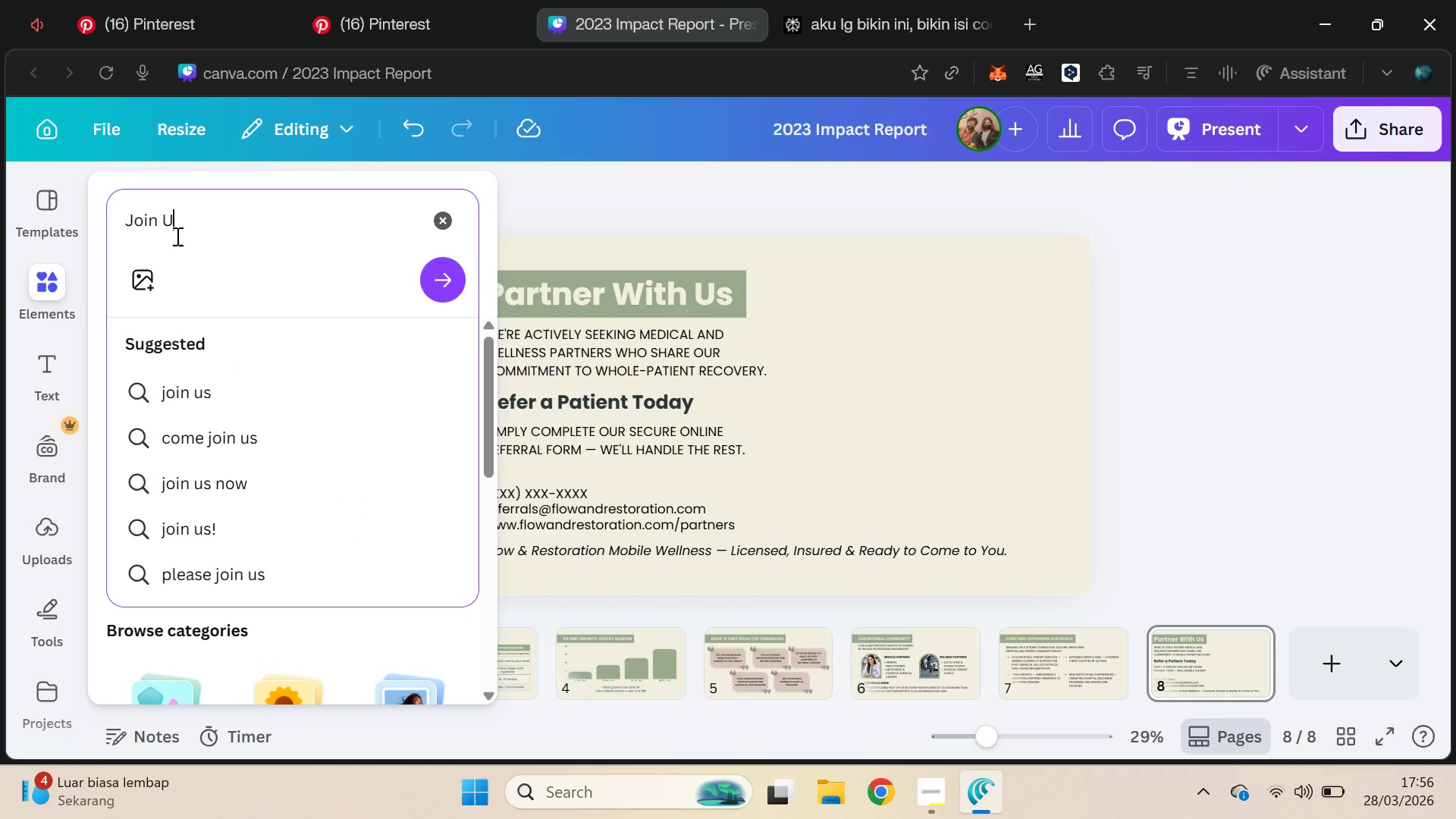 
 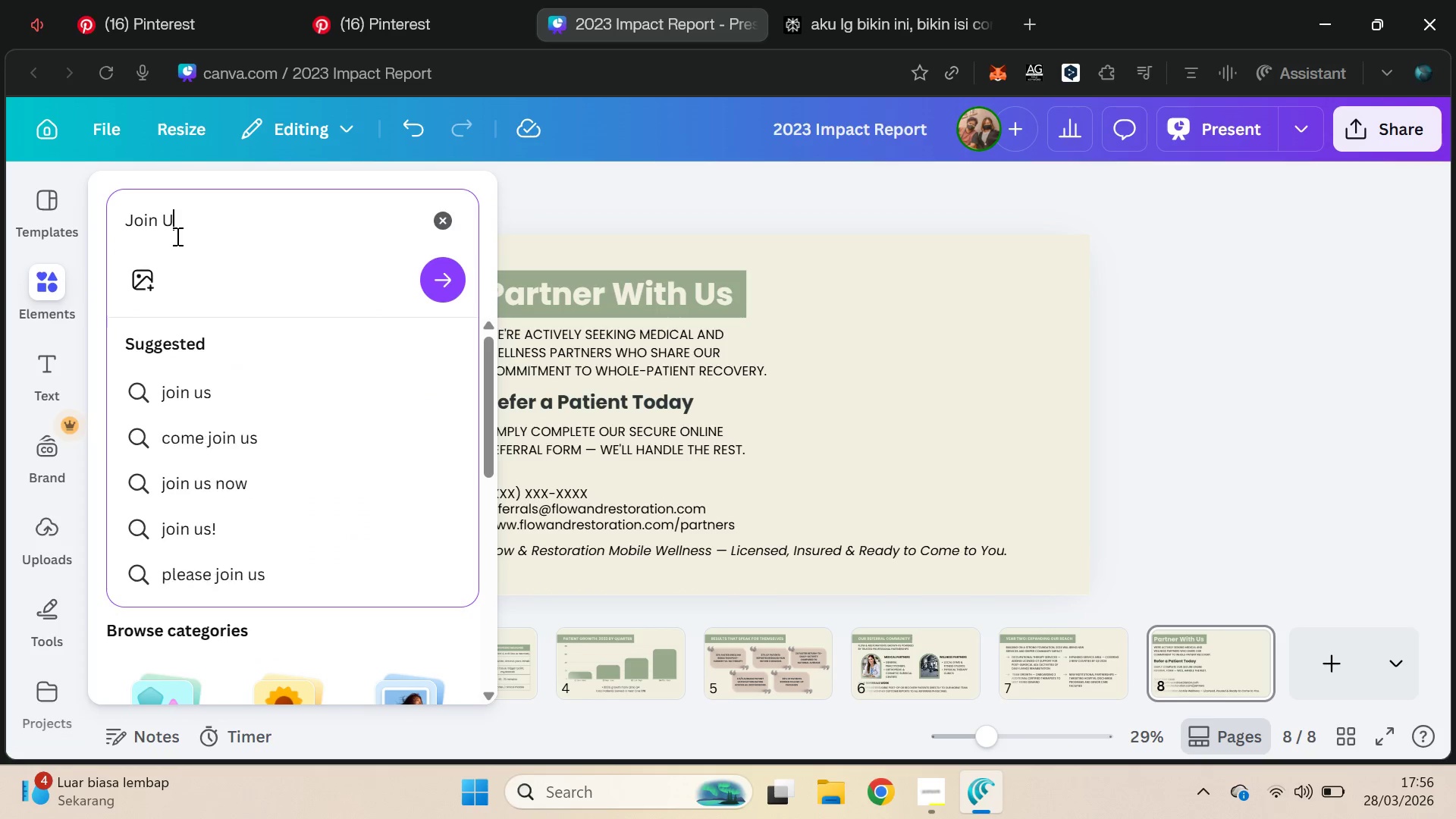 
key(Control+ControlLeft)
 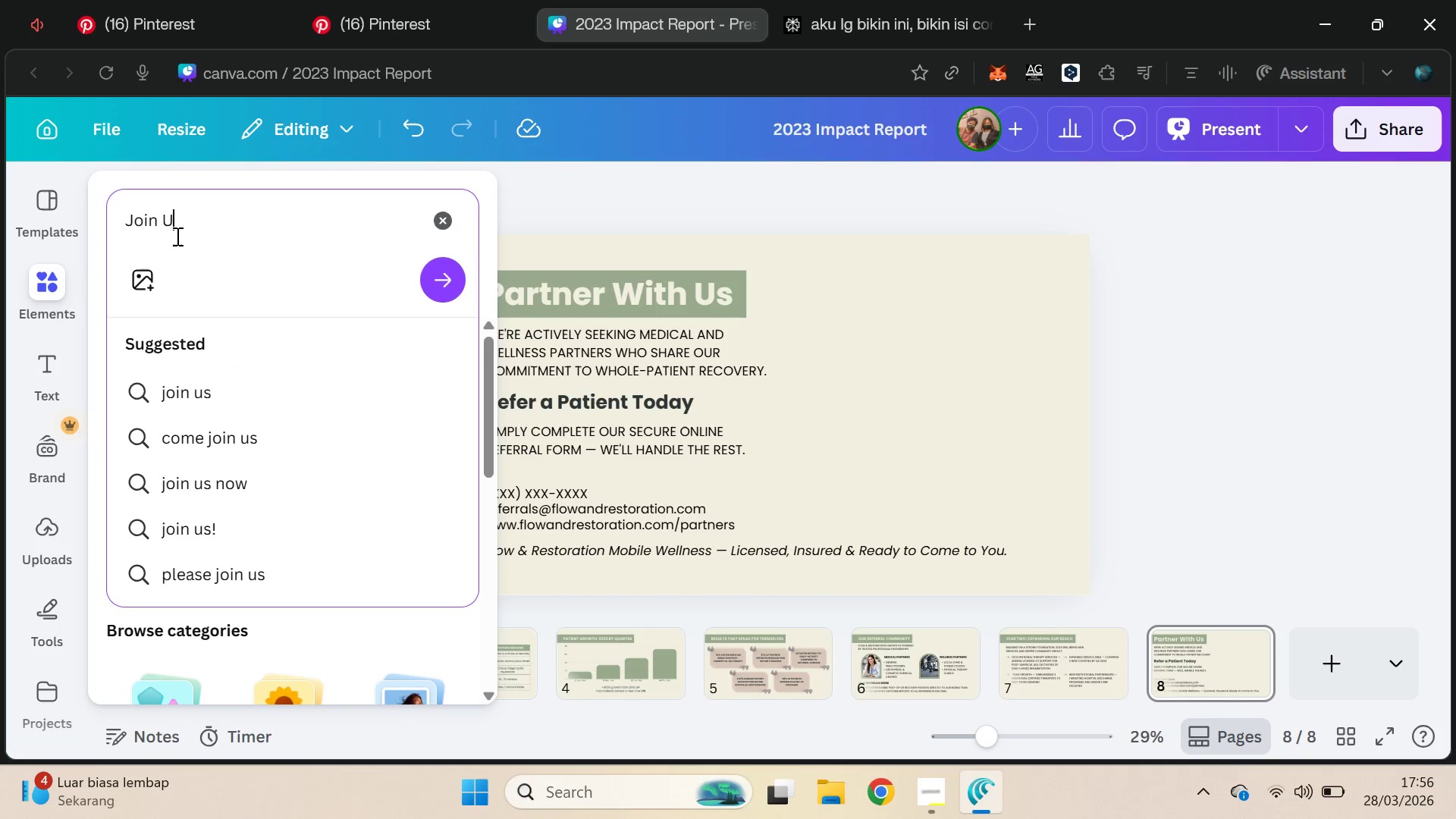 
key(Control+Backspace)
 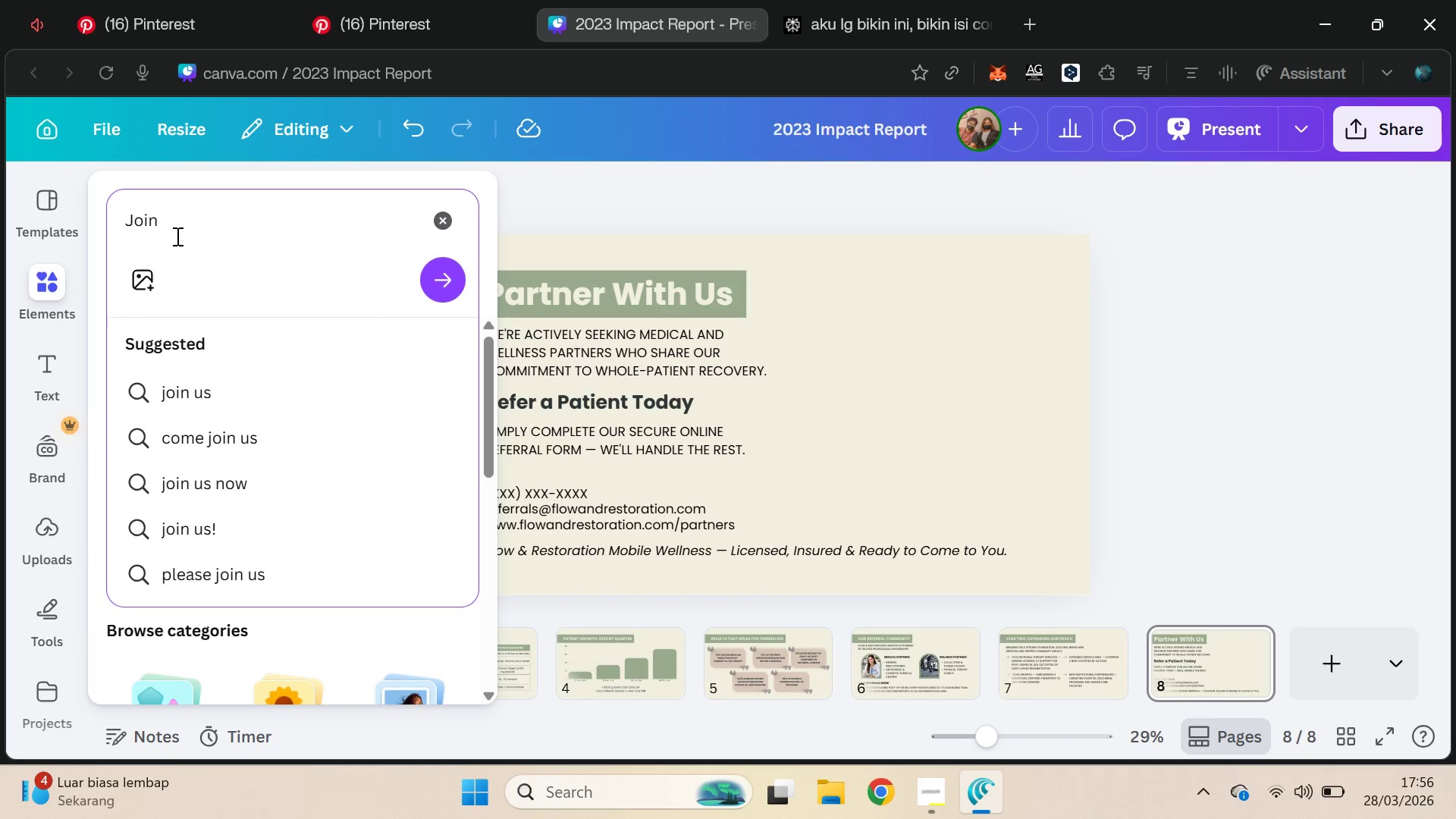 
key(Control+Backspace)
 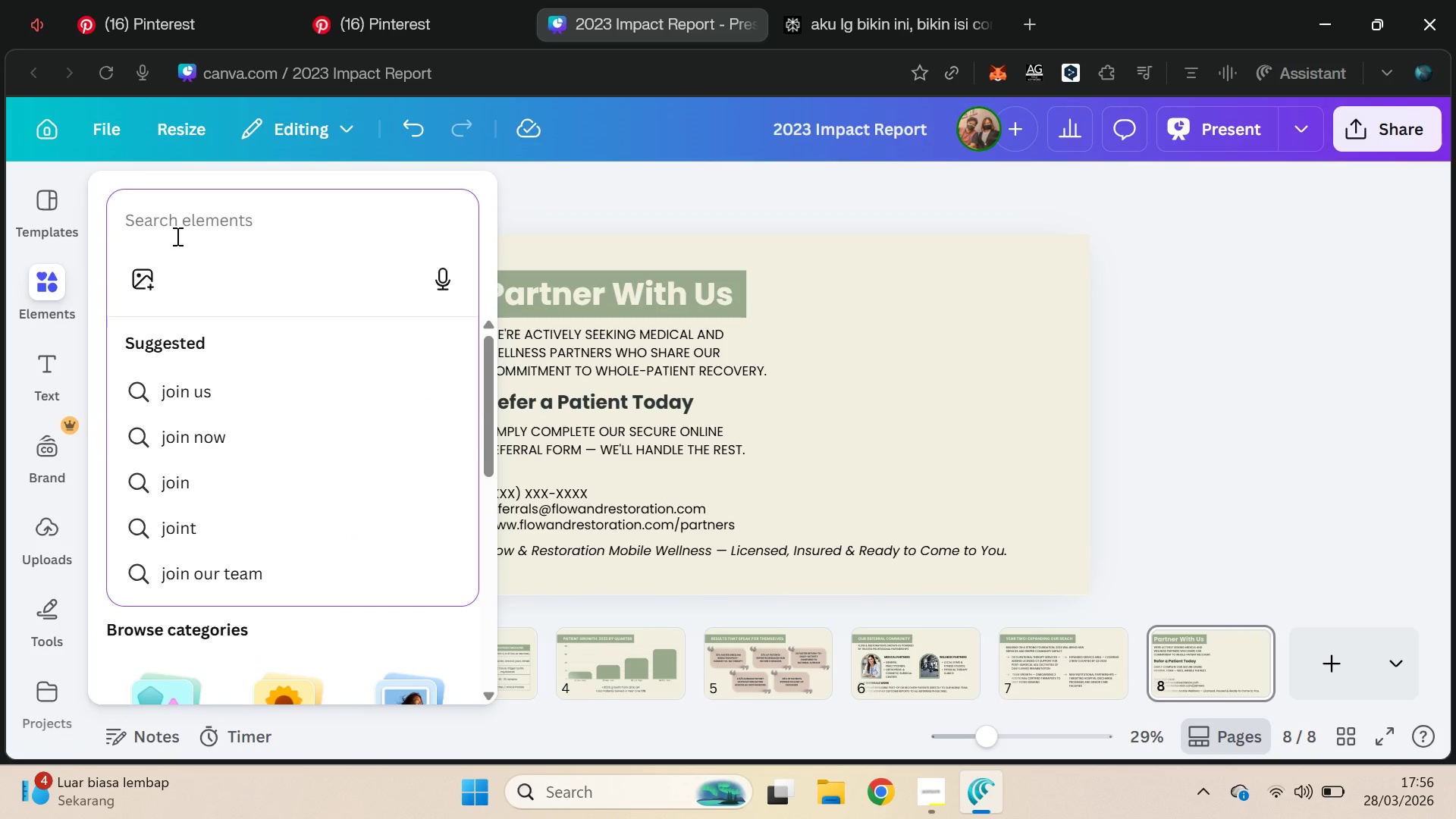 
type(Partner with us)
 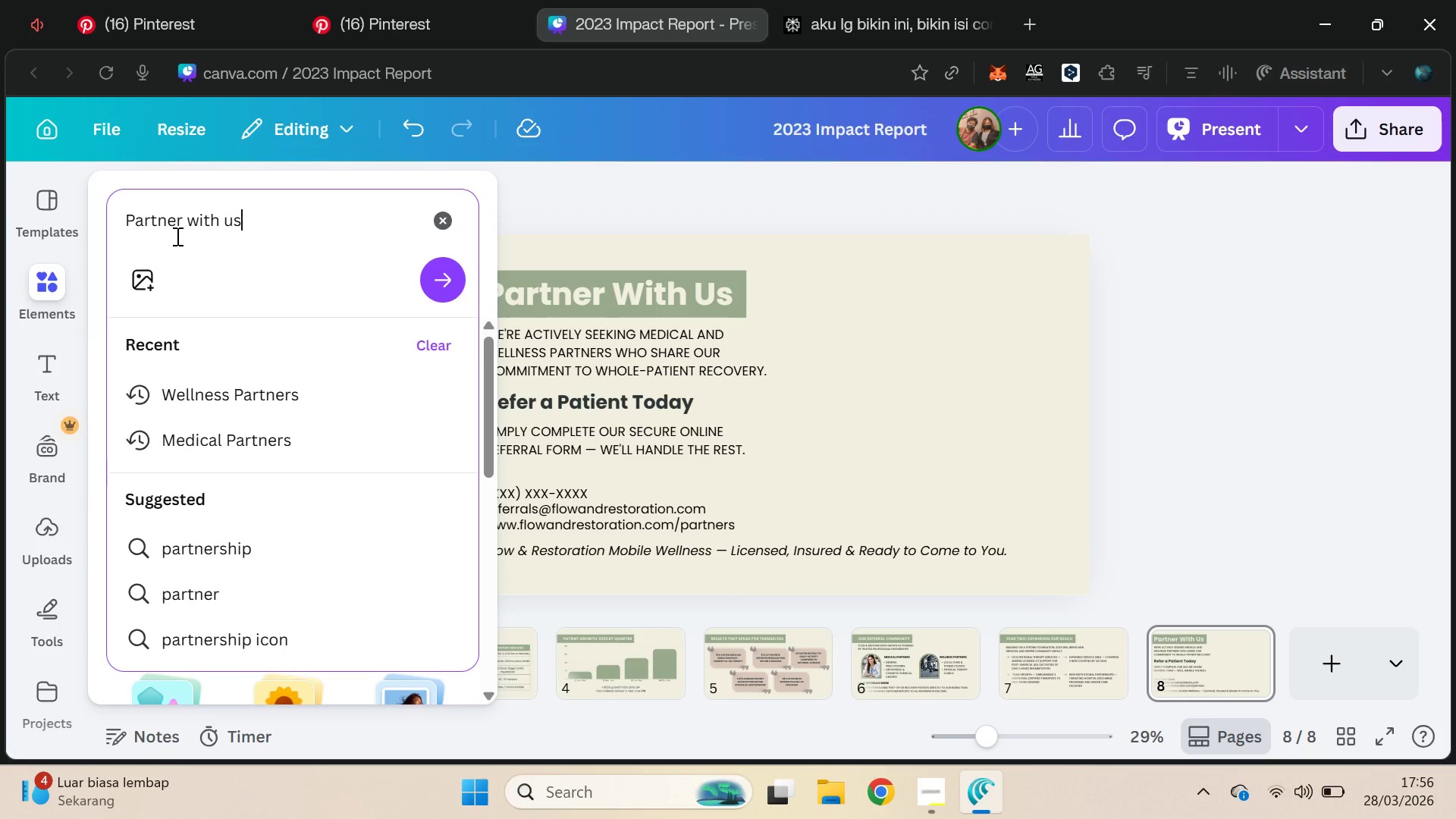 
key(Enter)
 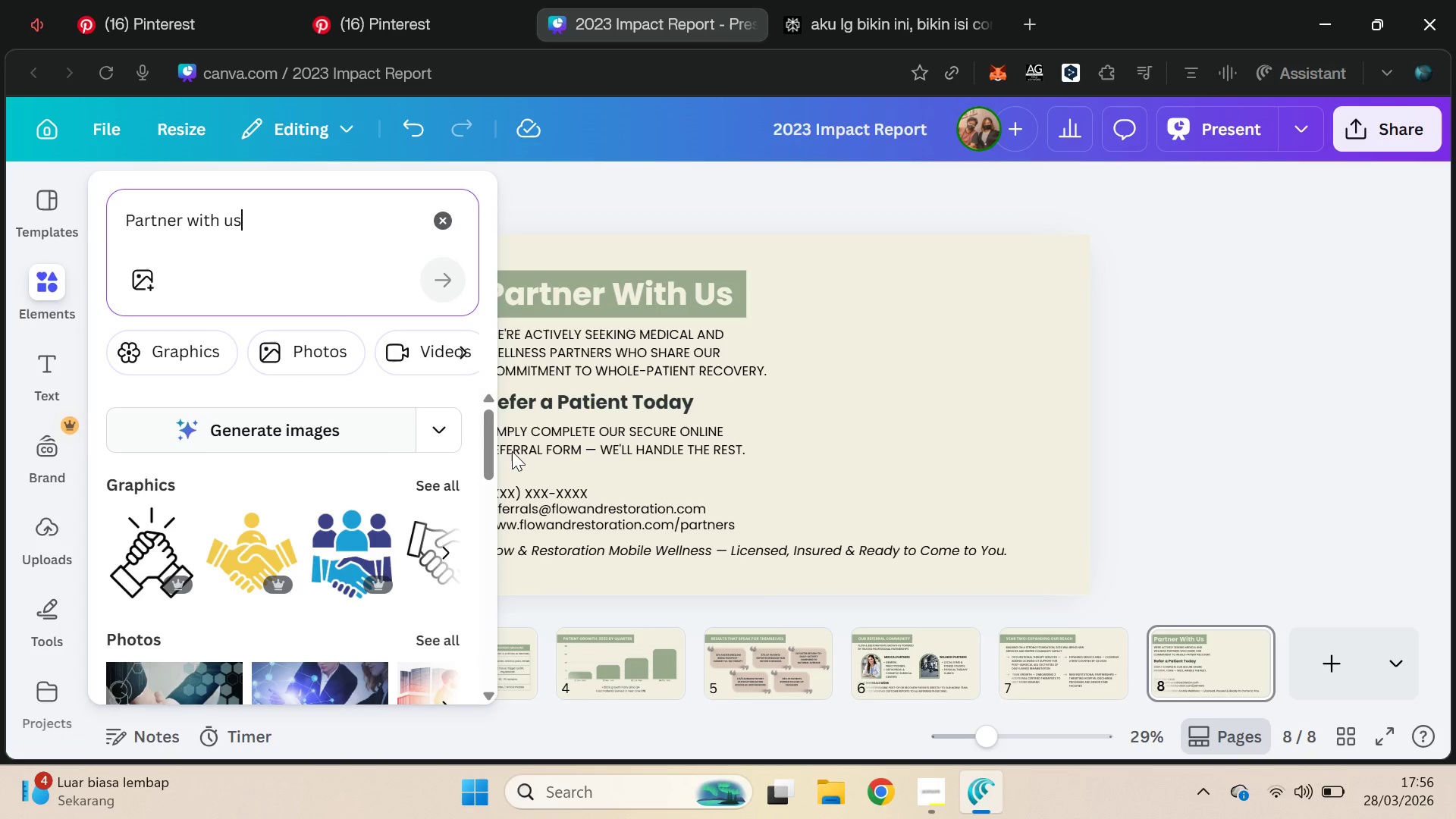 
left_click_drag(start_coordinate=[486, 431], to_coordinate=[481, 460])
 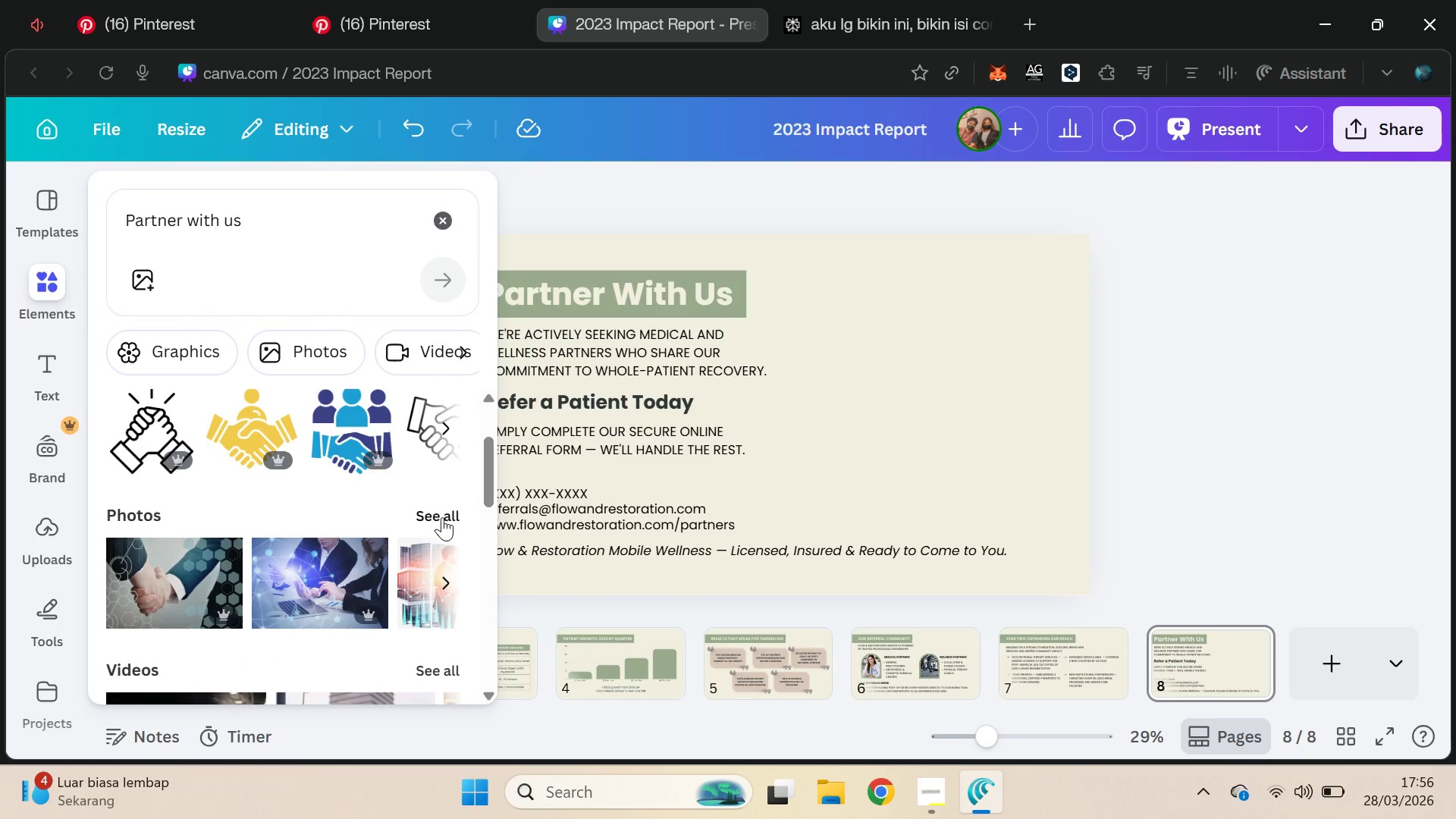 
left_click([442, 516])
 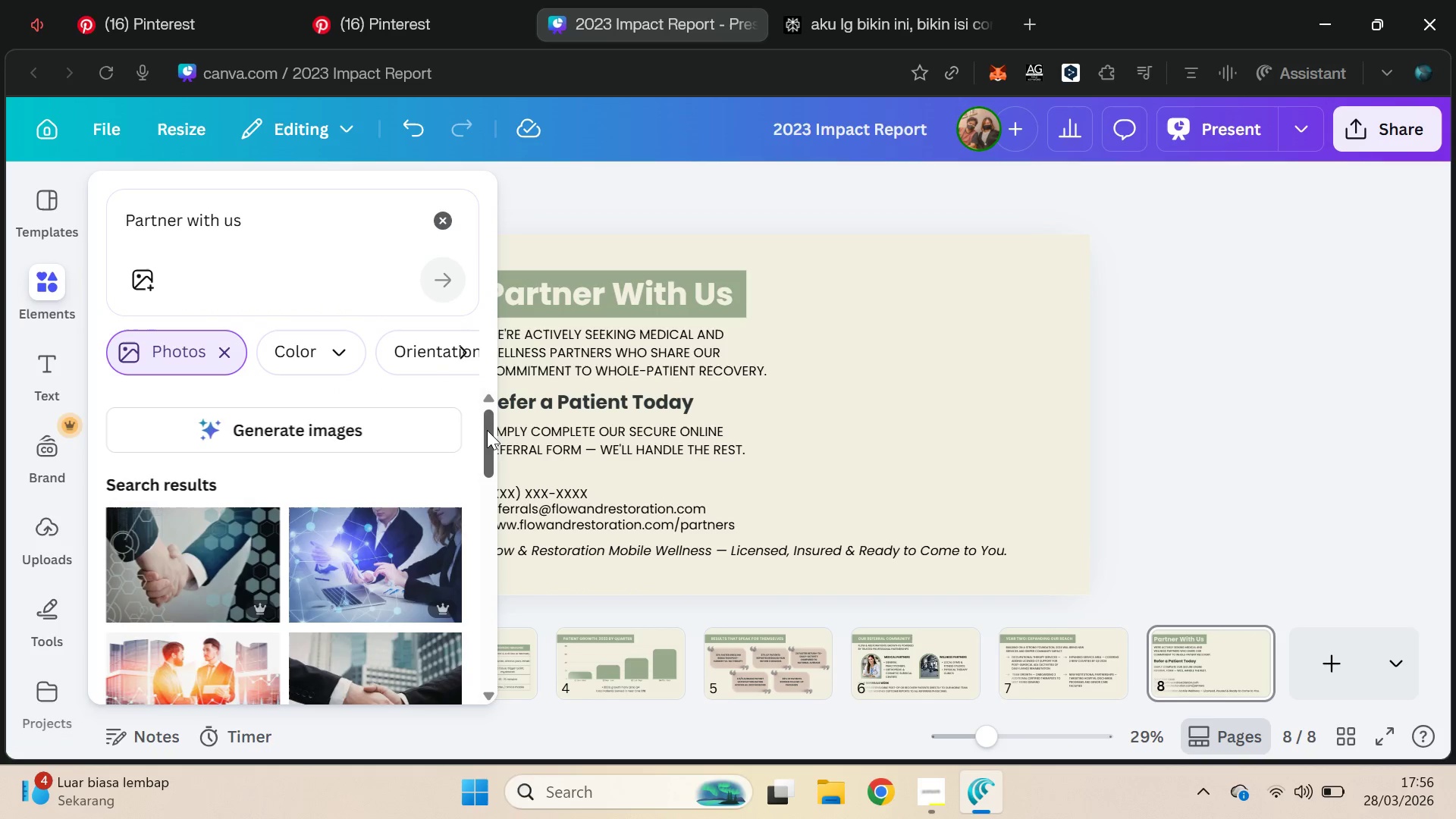 
left_click_drag(start_coordinate=[487, 430], to_coordinate=[484, 501])
 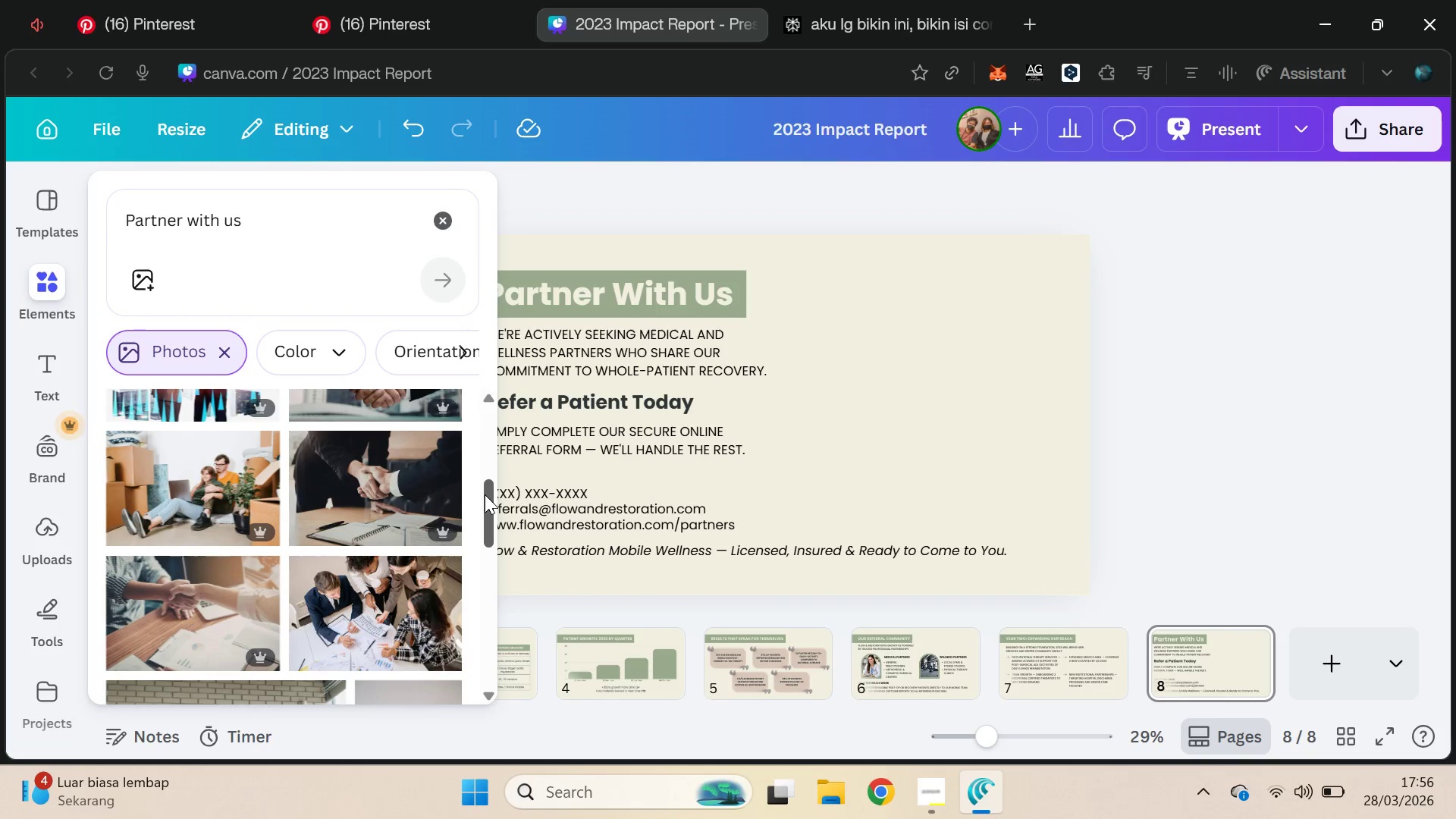 
left_click([485, 494])
 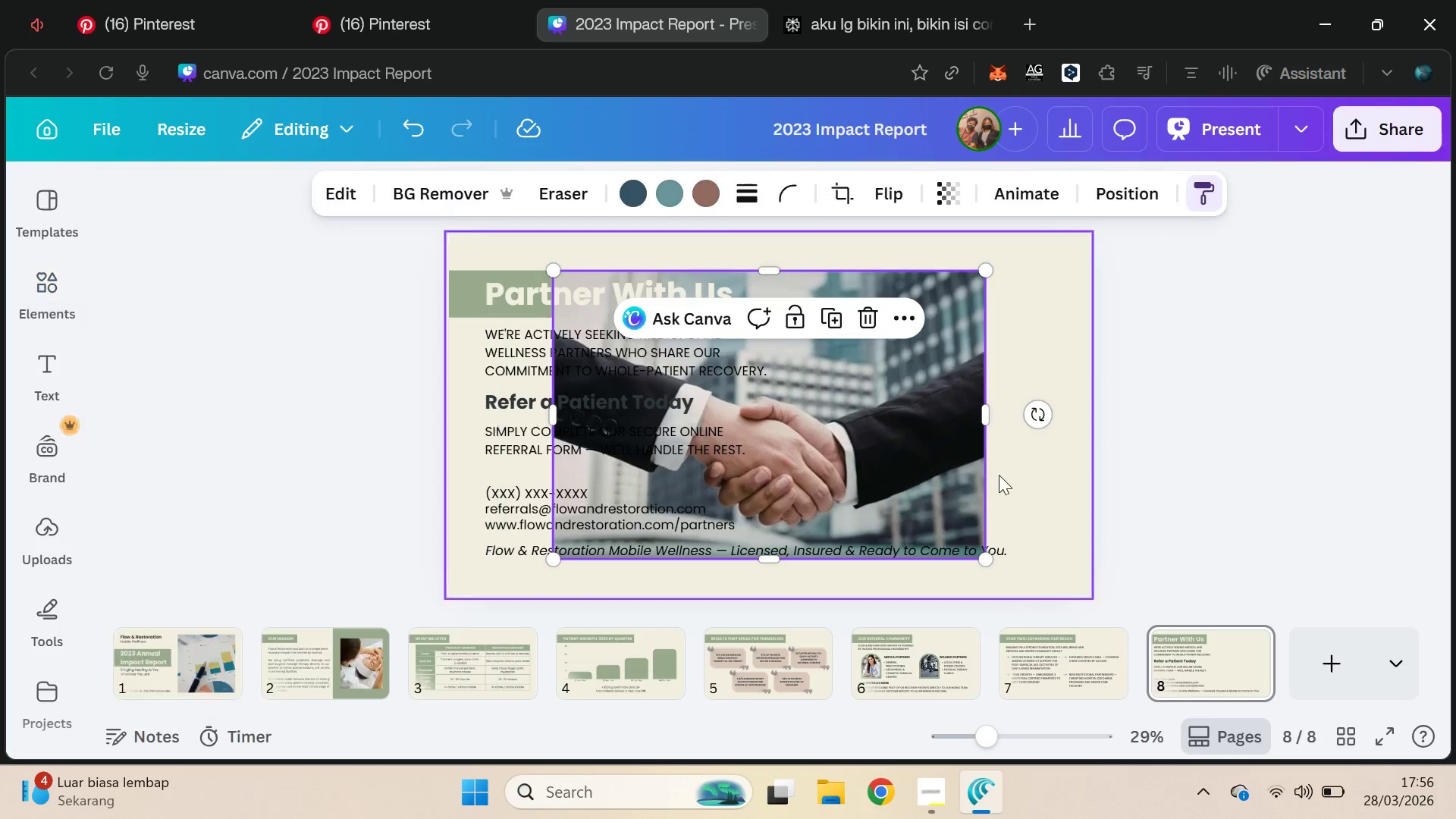 
left_click_drag(start_coordinate=[877, 456], to_coordinate=[937, 452])
 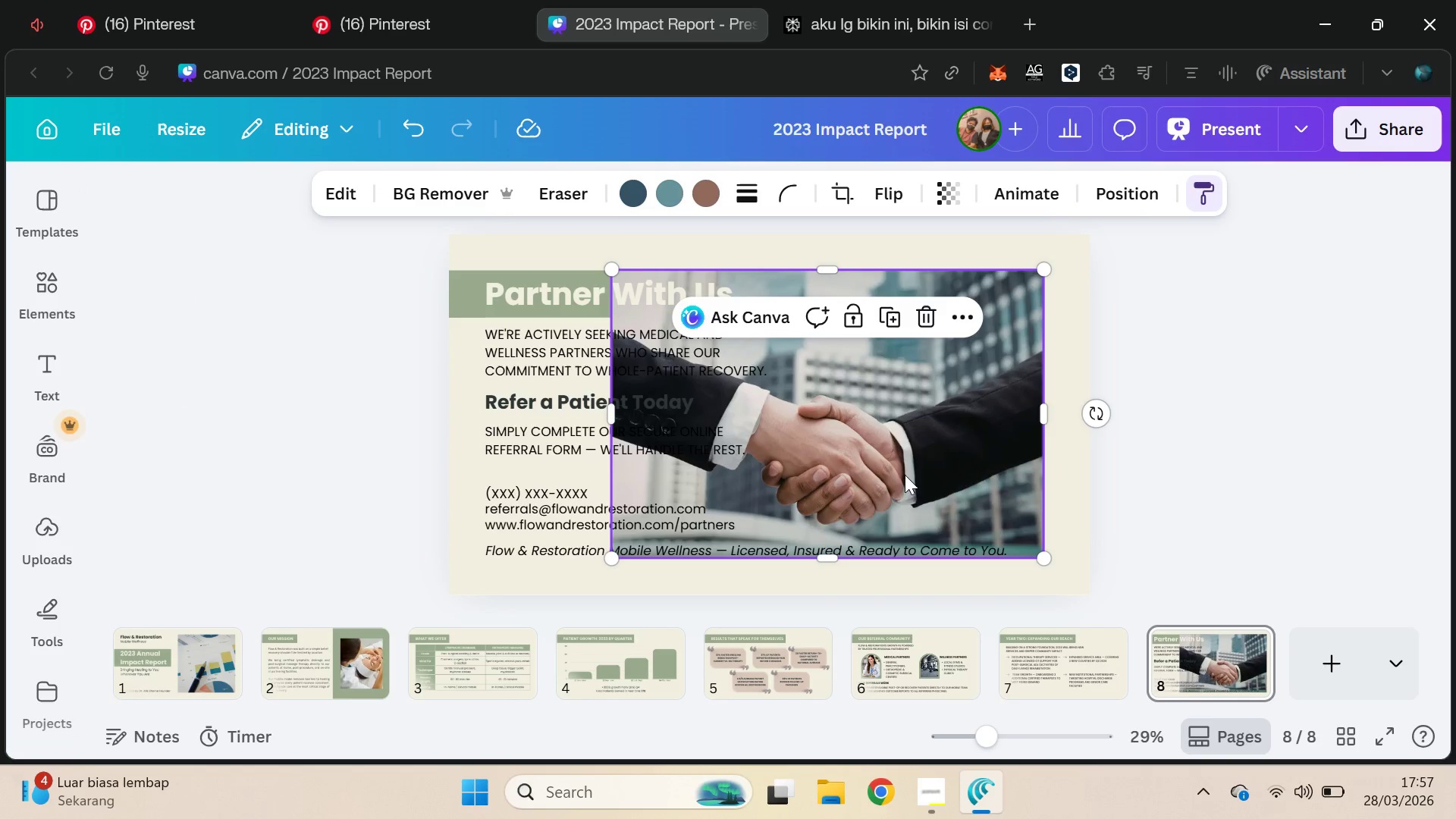 
left_click_drag(start_coordinate=[921, 478], to_coordinate=[929, 477])
 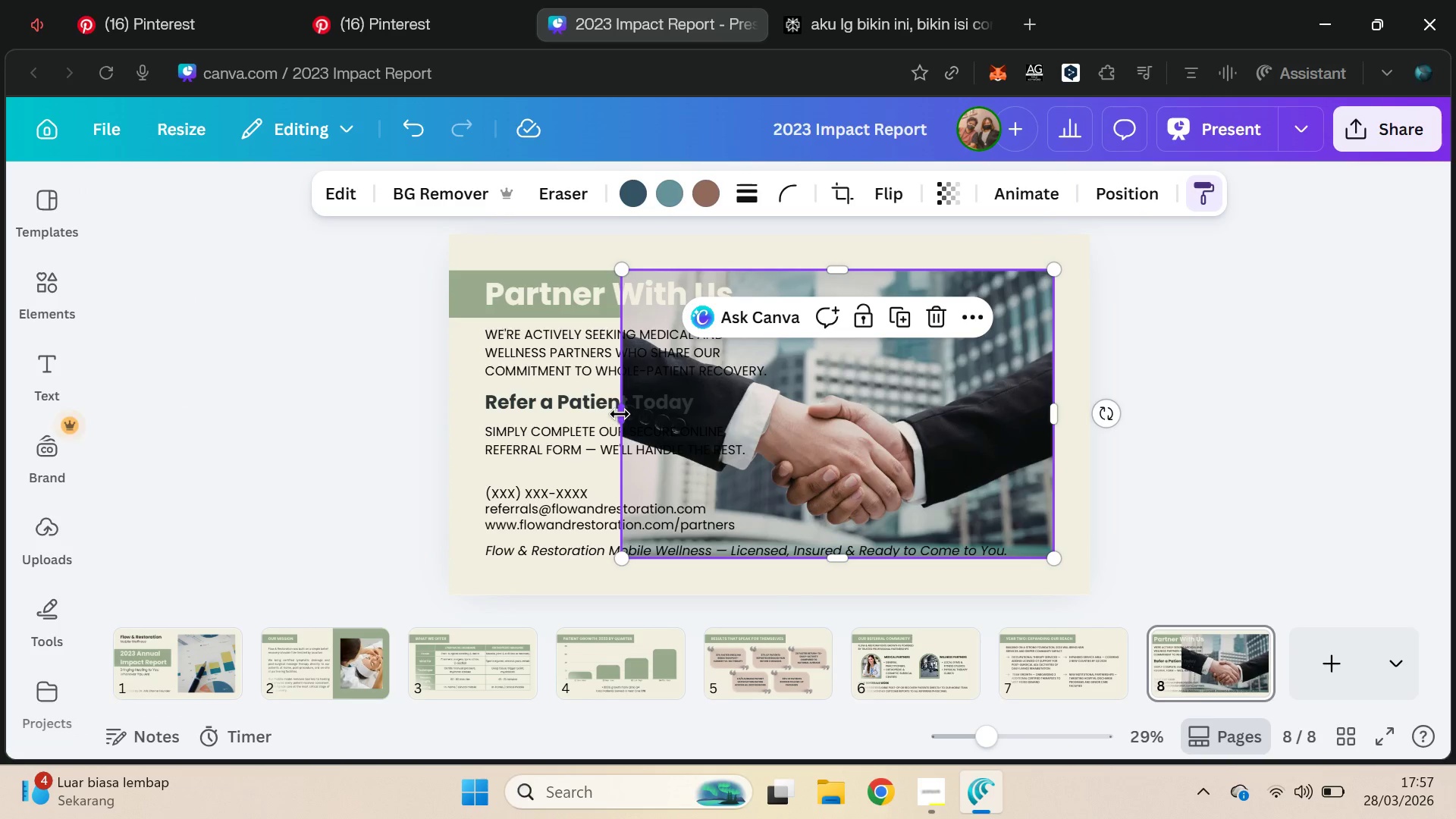 
left_click_drag(start_coordinate=[620, 411], to_coordinate=[753, 410])
 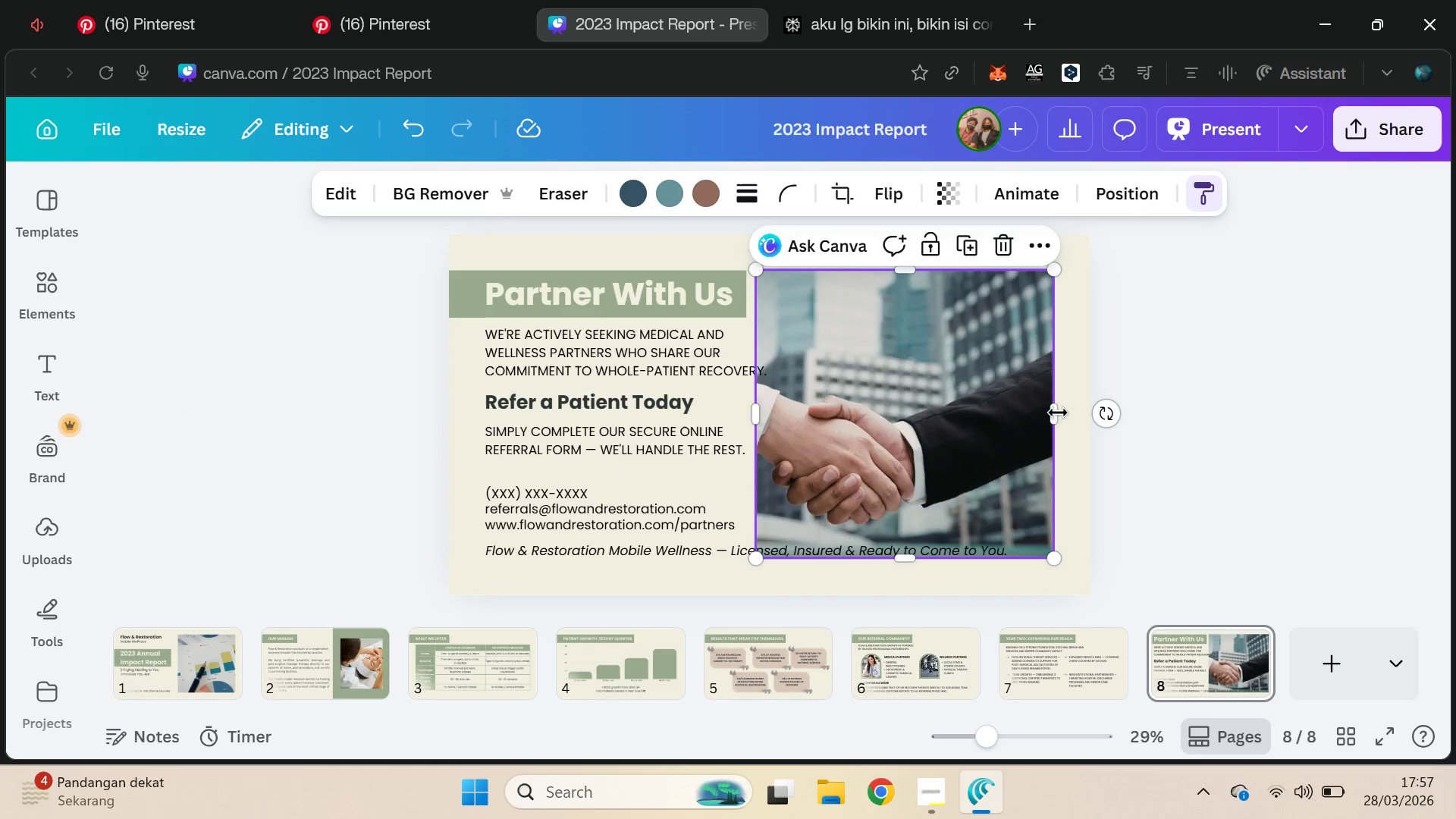 
left_click_drag(start_coordinate=[1055, 411], to_coordinate=[946, 394])
 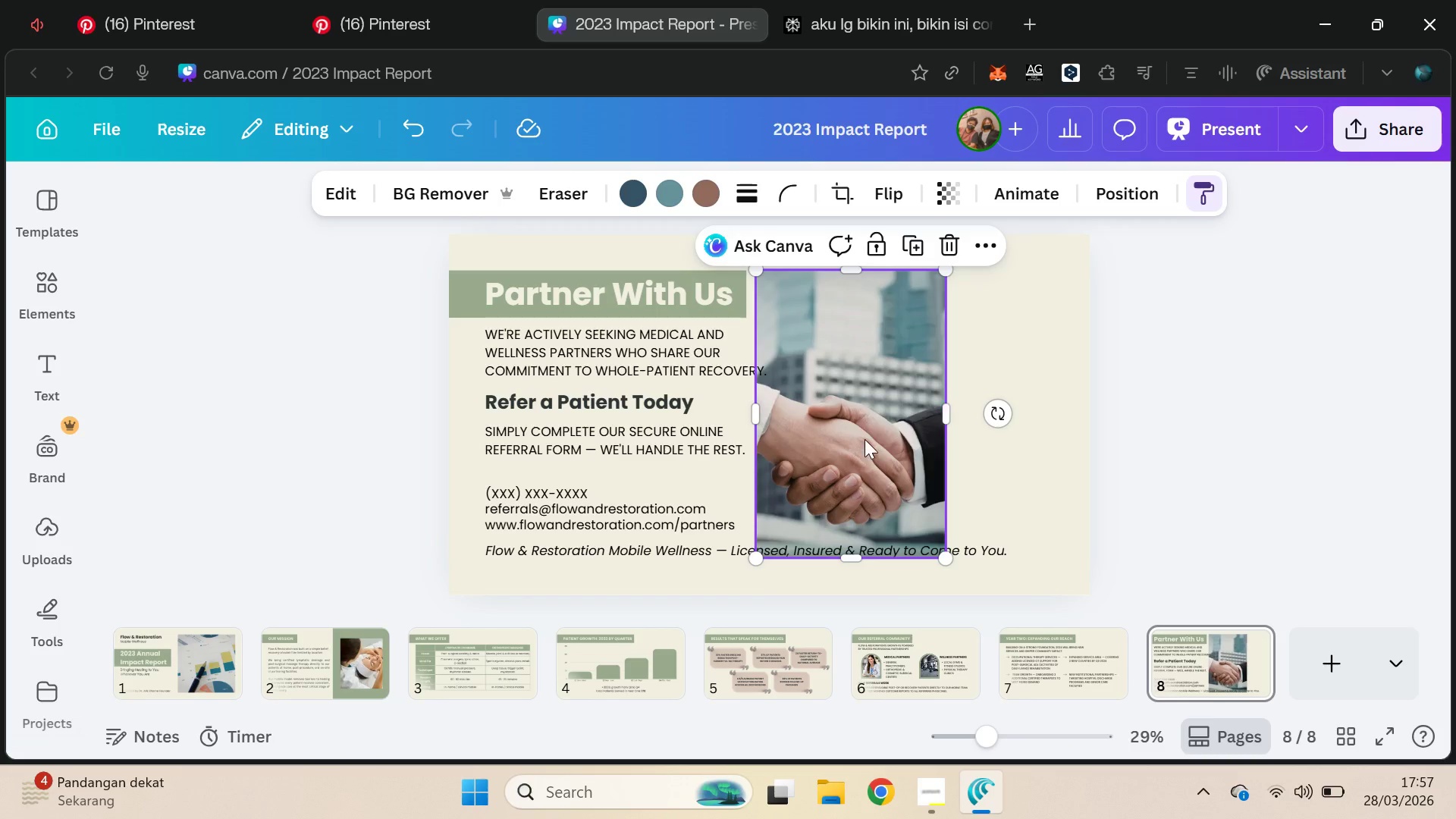 
left_click_drag(start_coordinate=[864, 439], to_coordinate=[912, 444])
 